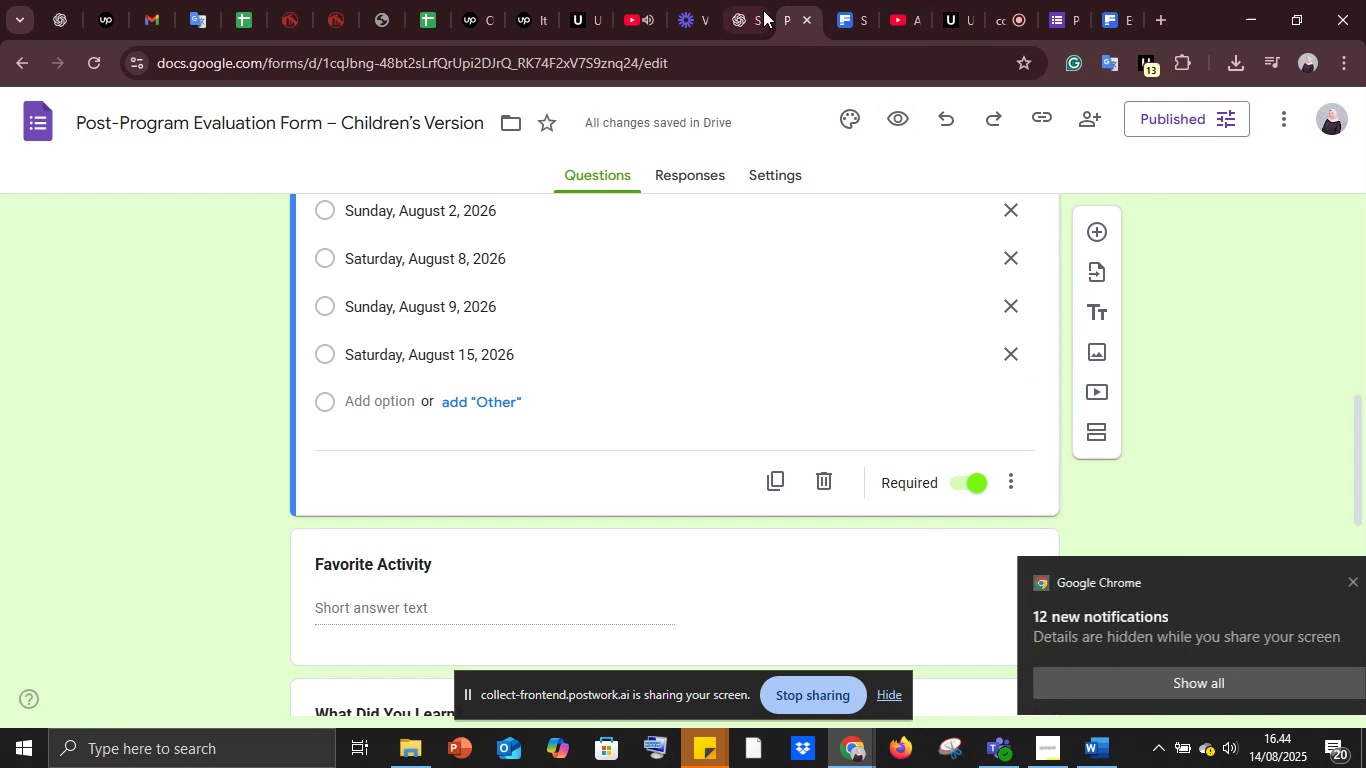 
left_click([1006, 7])
 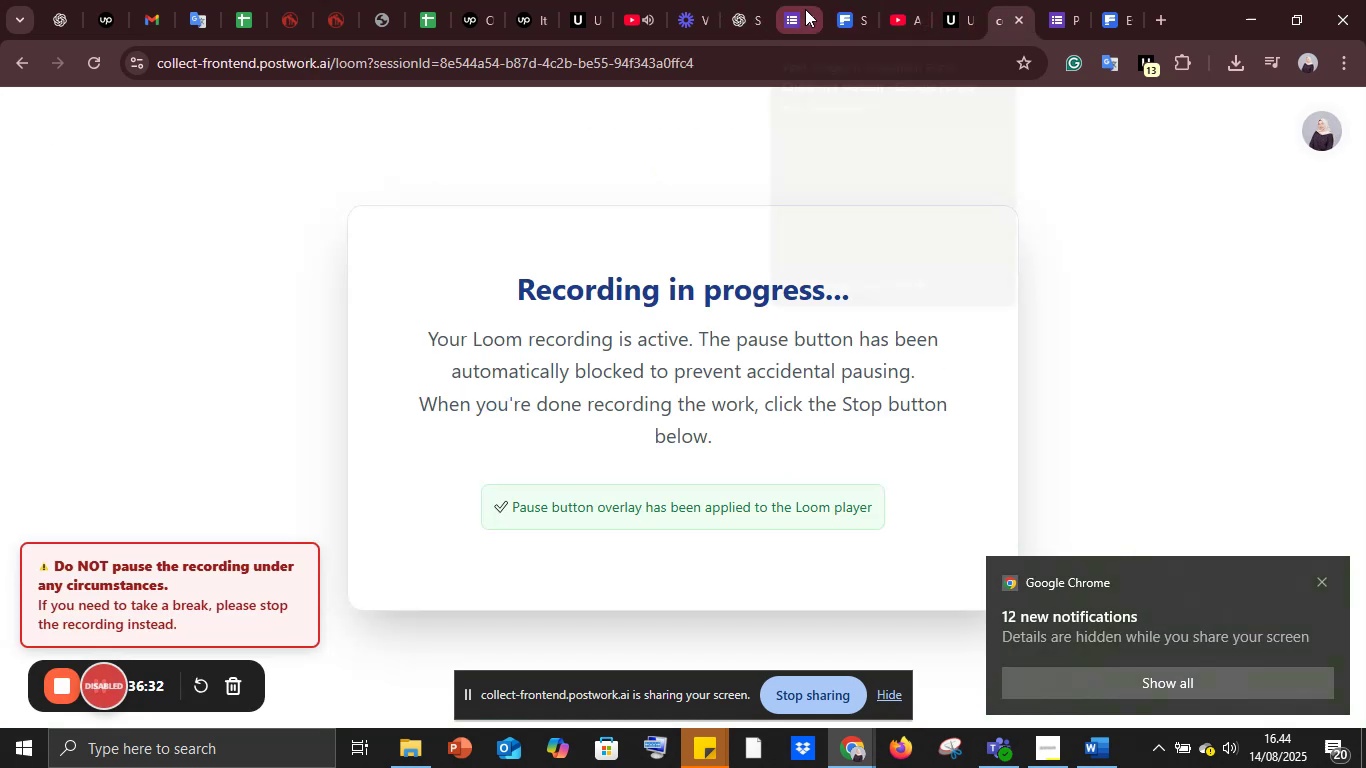 
left_click([805, 9])
 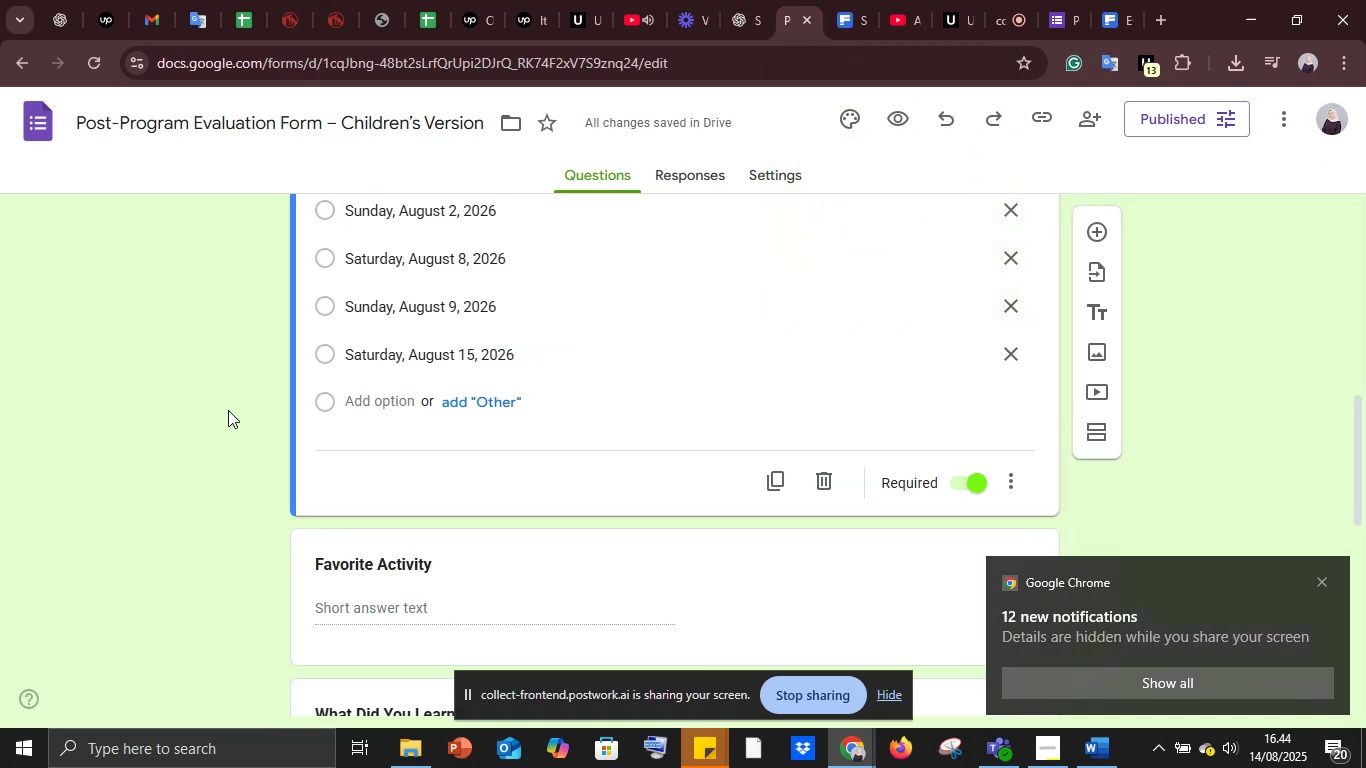 
left_click([225, 412])
 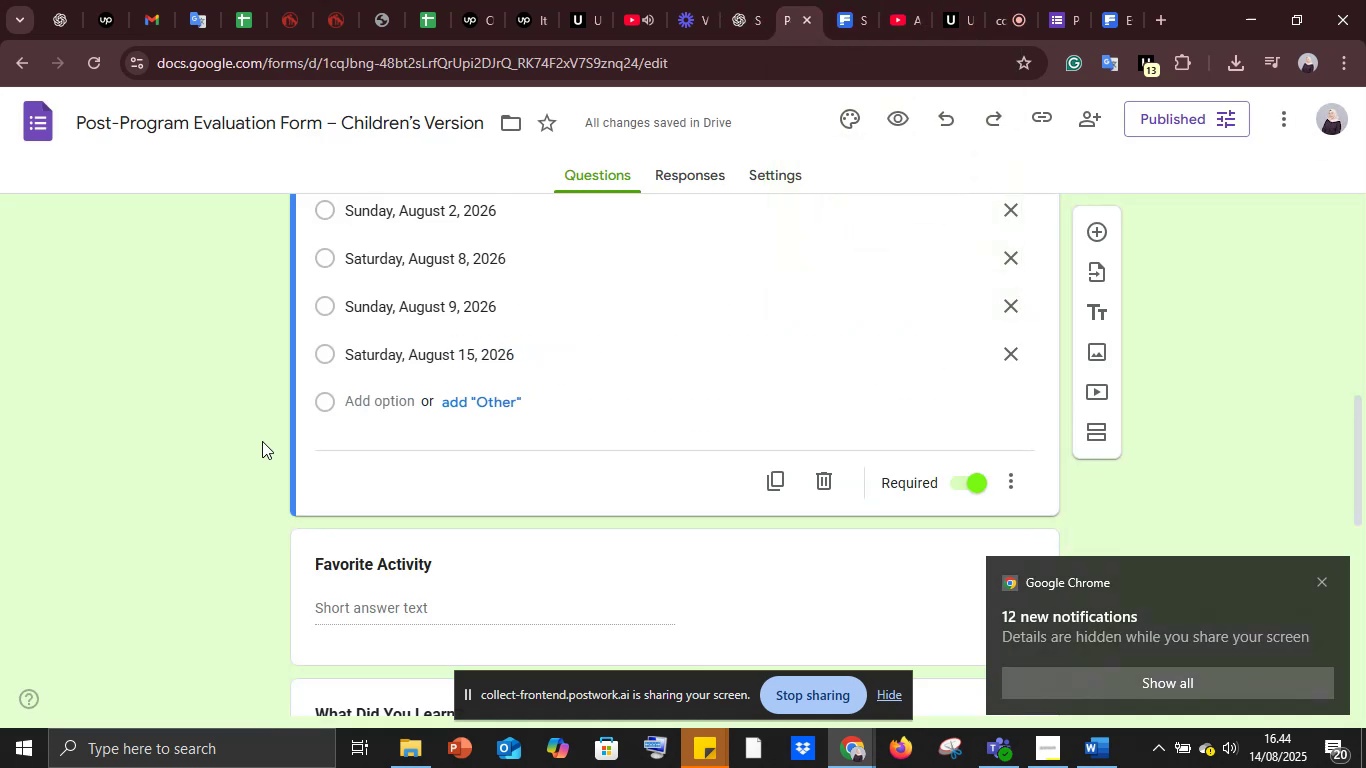 
scroll: coordinate [262, 441], scroll_direction: down, amount: 3.0
 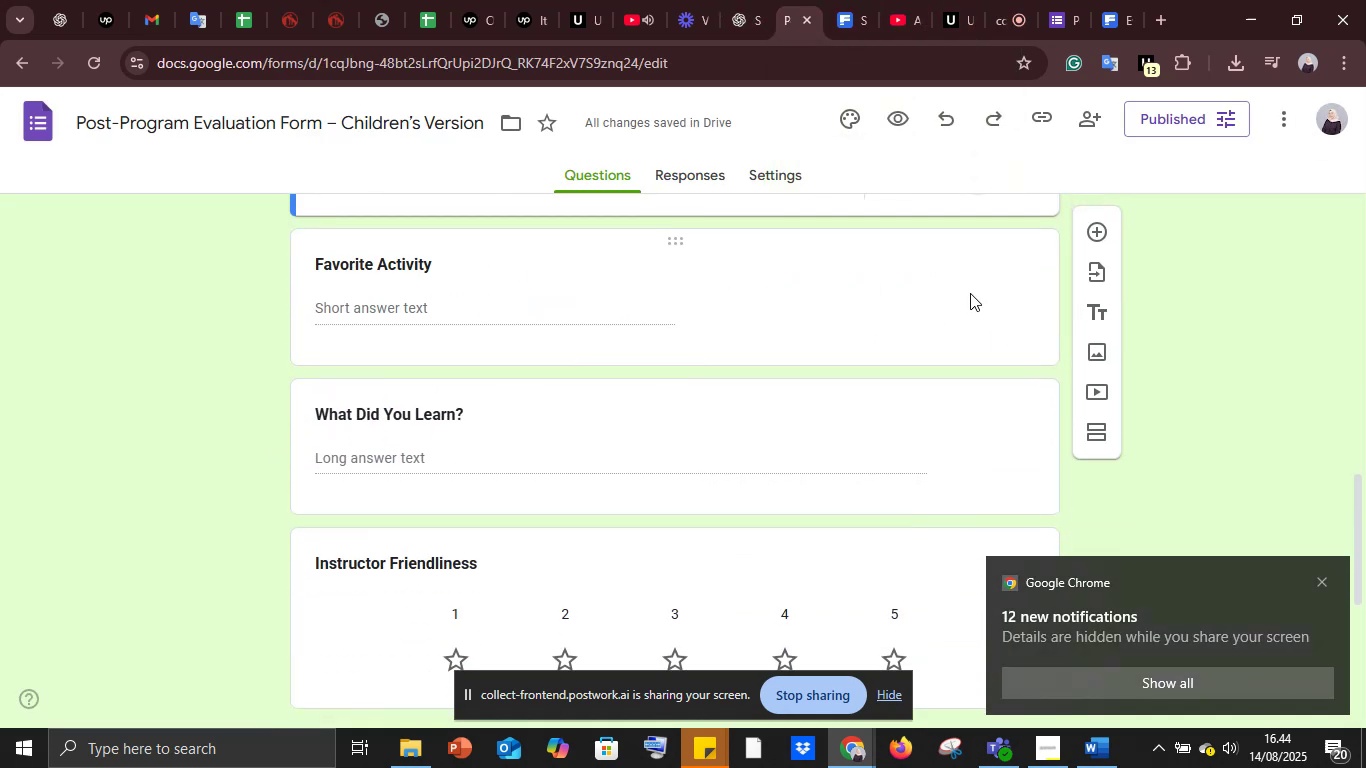 
left_click([1007, 304])
 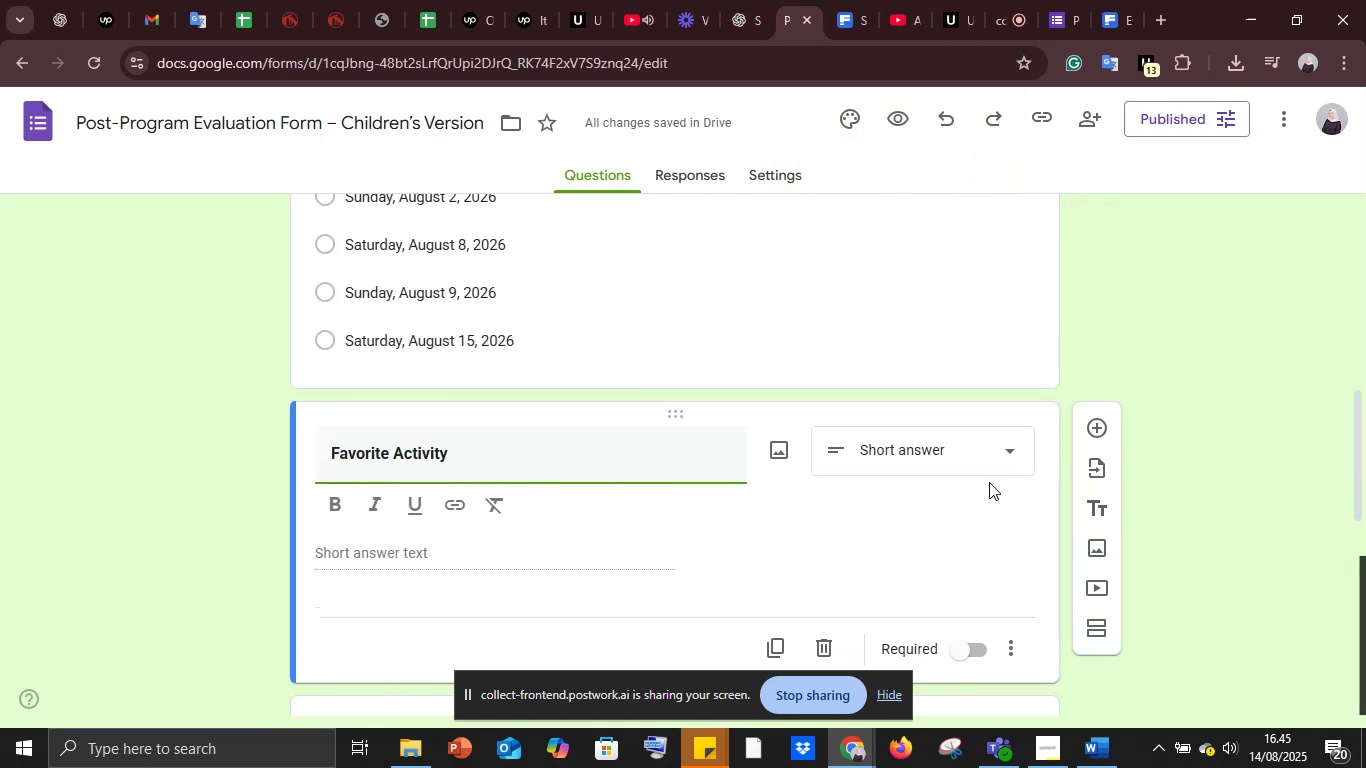 
scroll: coordinate [979, 498], scroll_direction: down, amount: 2.0
 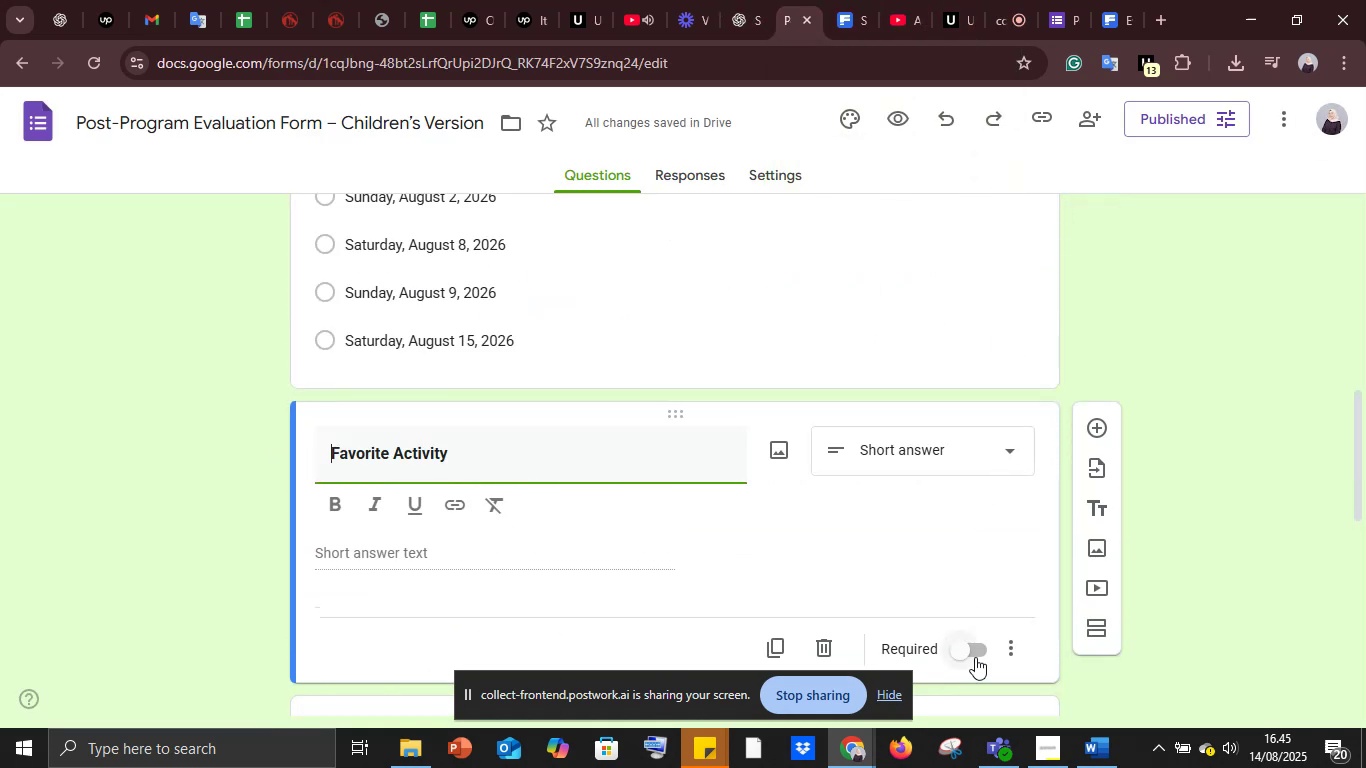 
left_click([974, 646])
 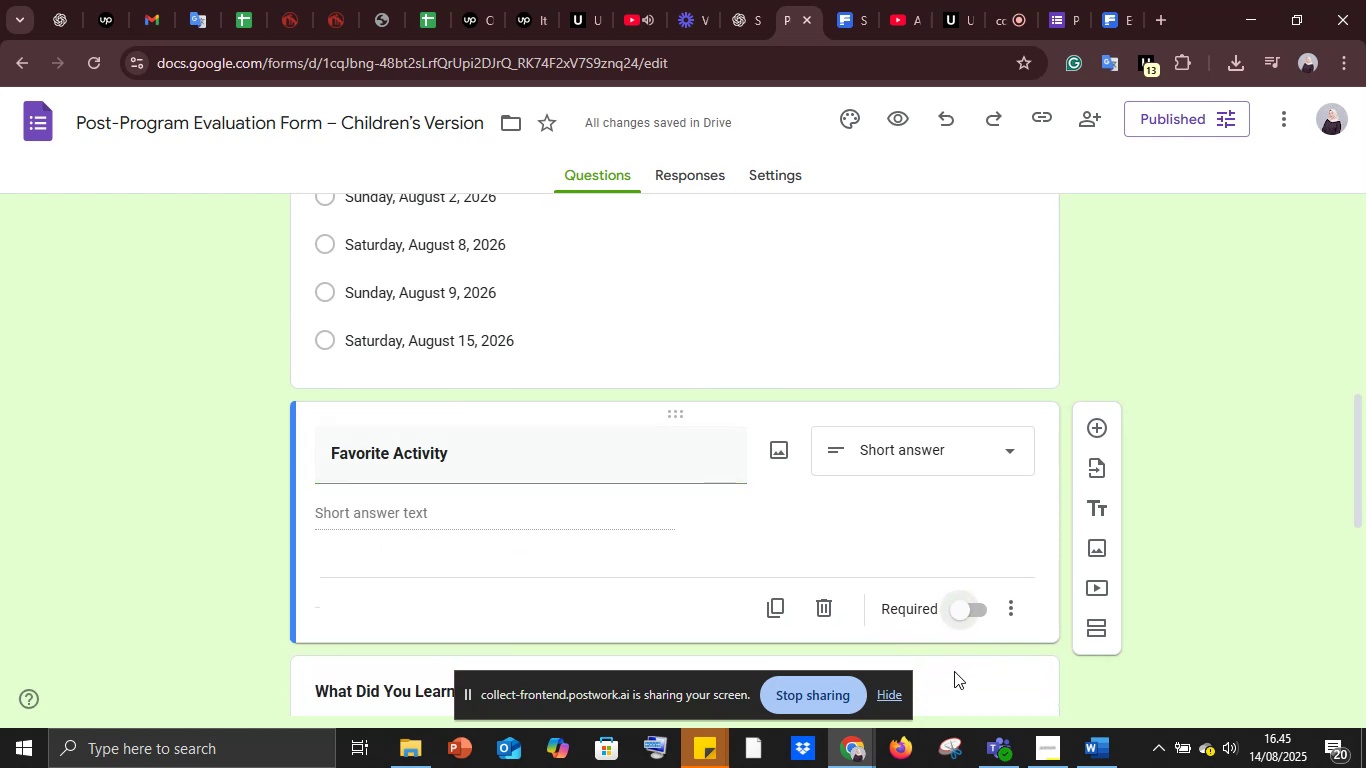 
left_click([964, 610])
 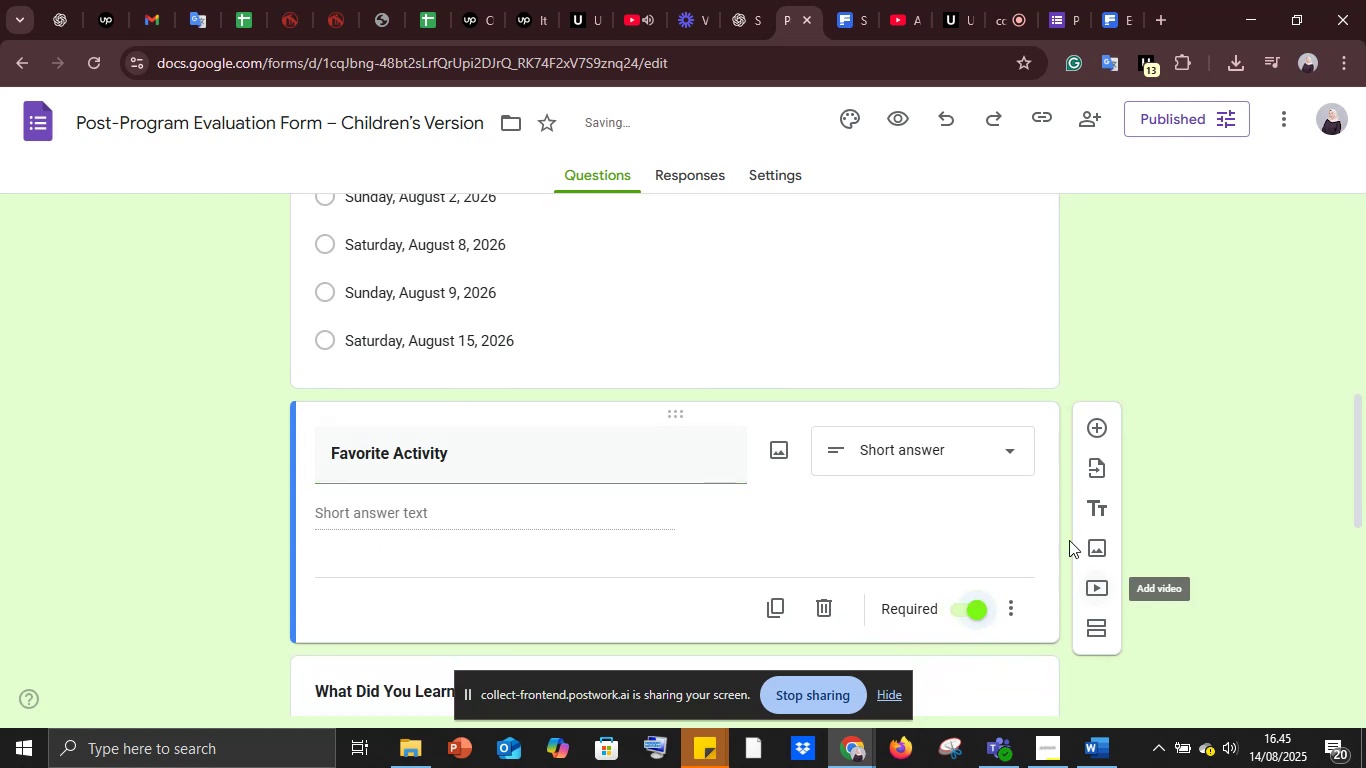 
scroll: coordinate [1042, 500], scroll_direction: down, amount: 3.0
 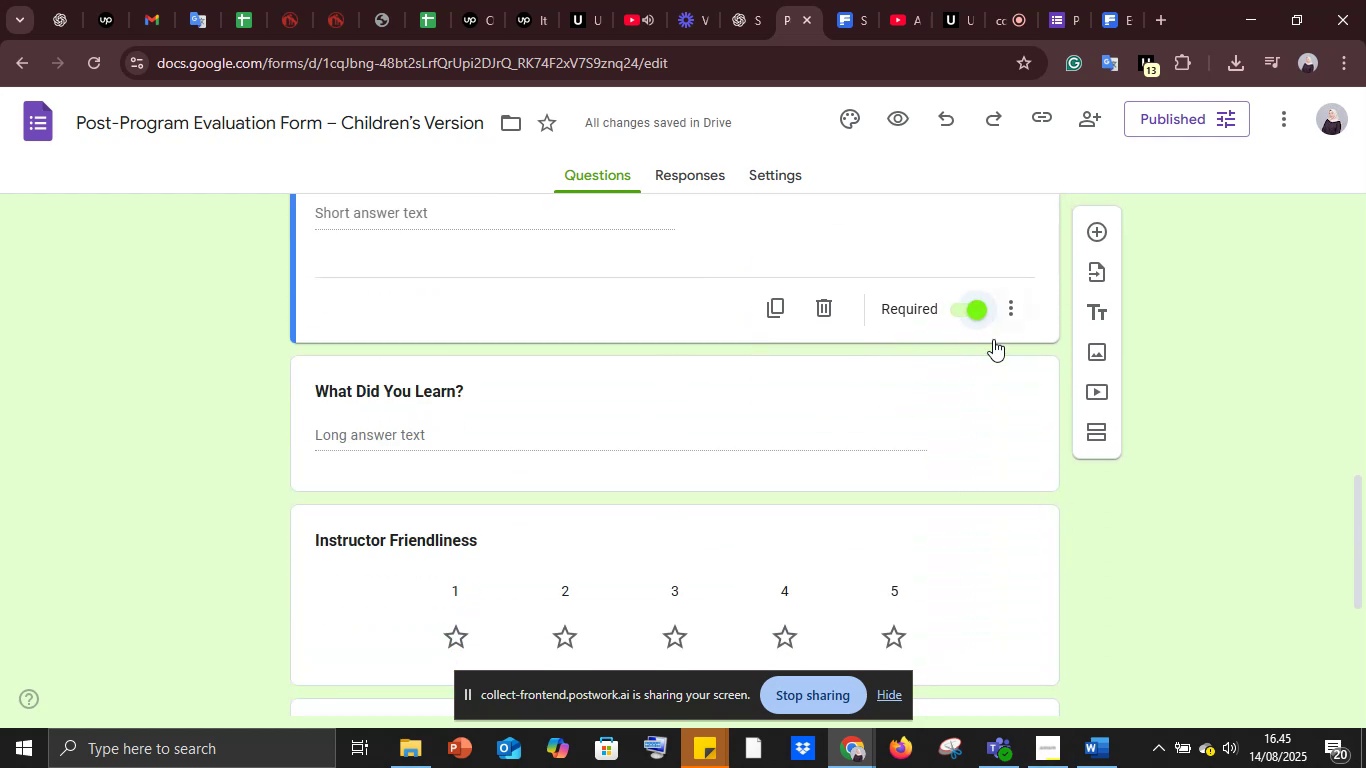 
scroll: coordinate [977, 405], scroll_direction: up, amount: 1.0
 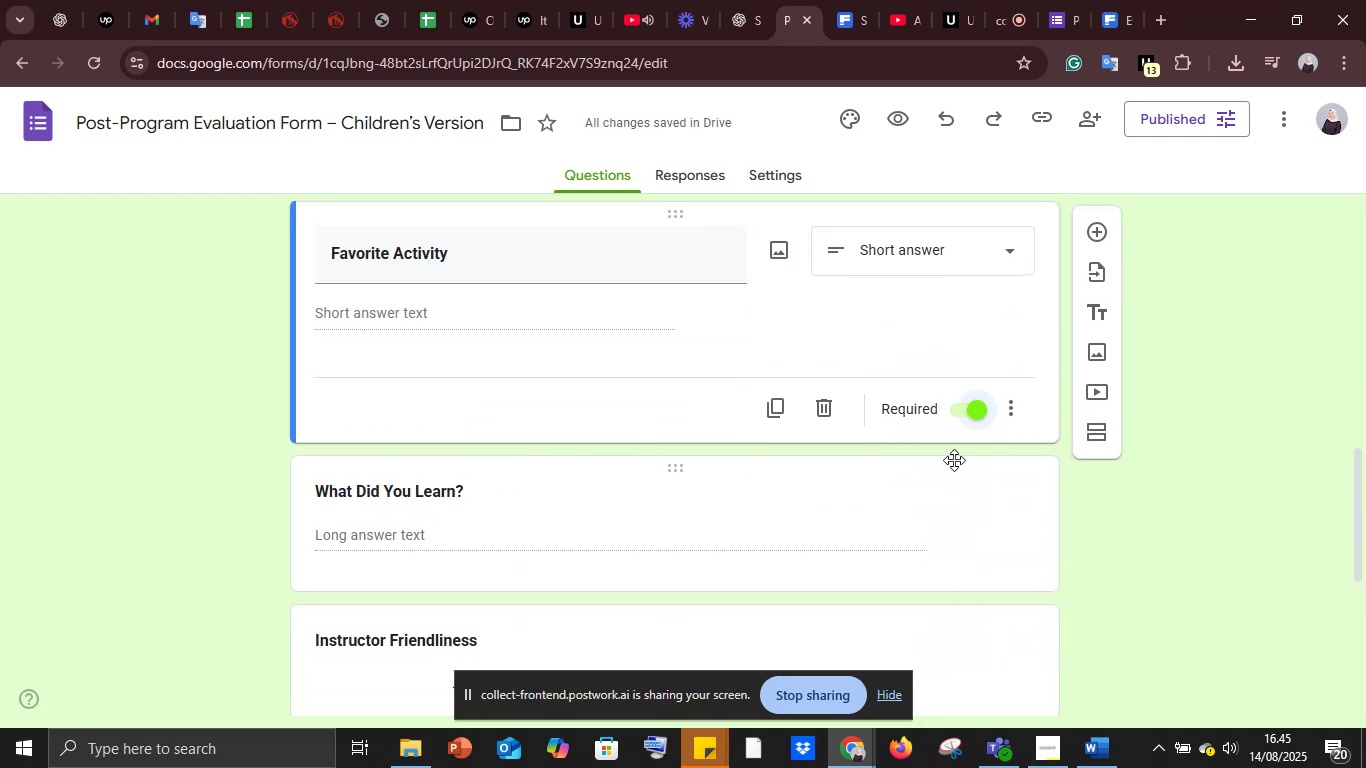 
left_click([488, 498])
 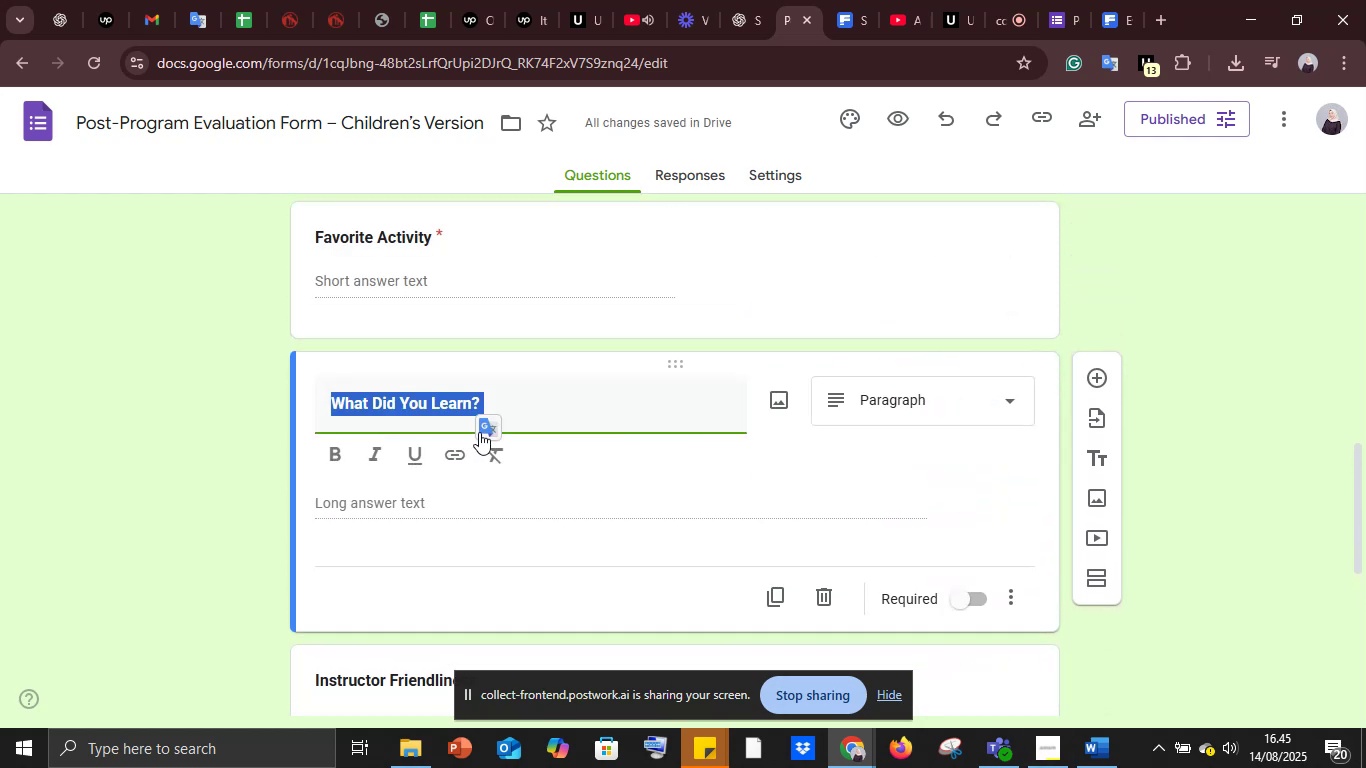 
left_click([486, 424])
 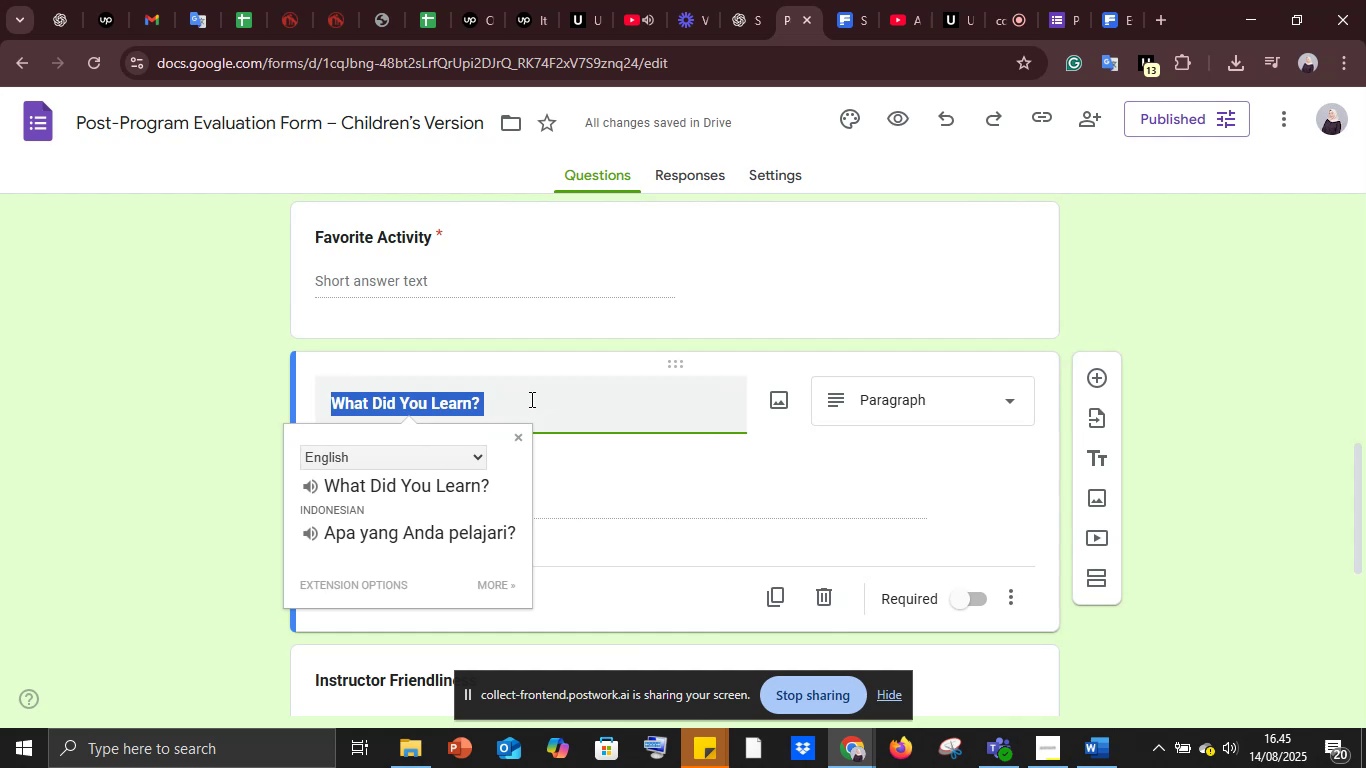 
left_click([530, 399])
 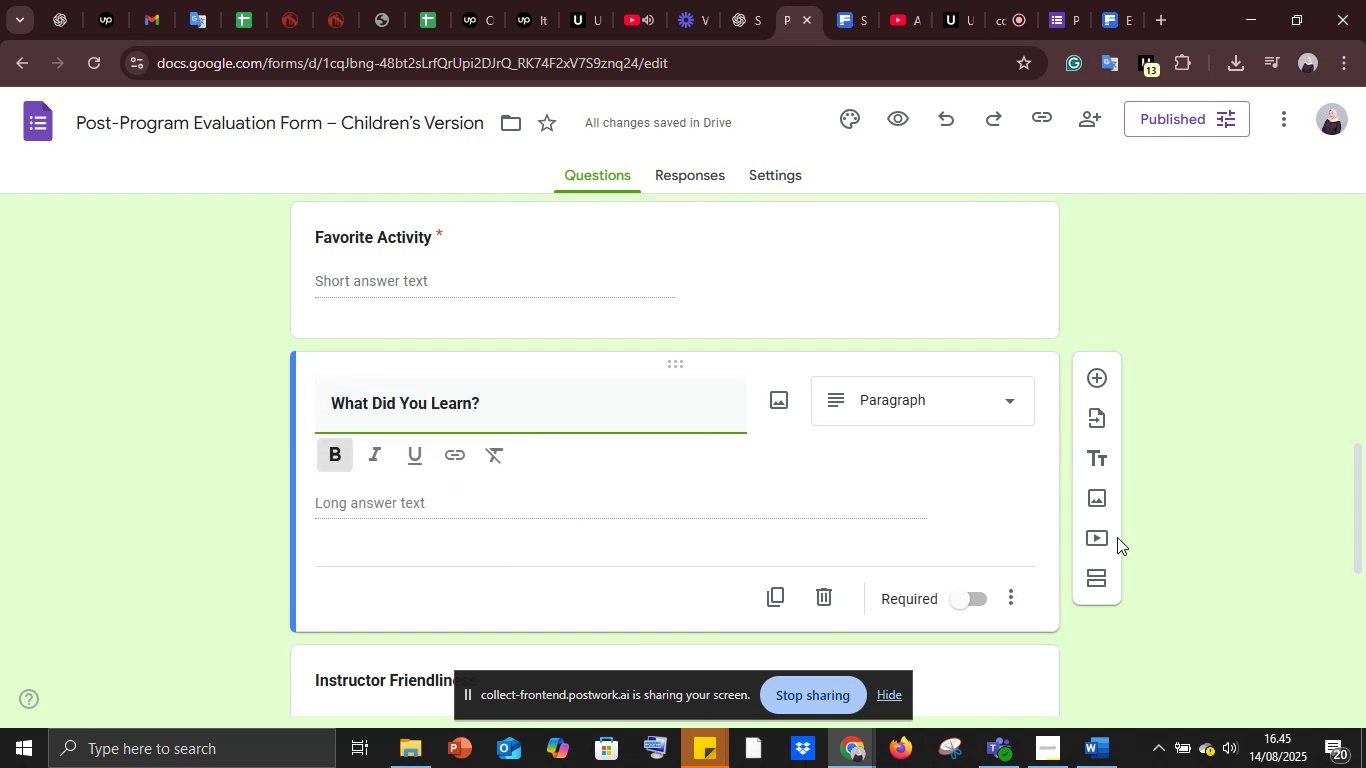 
left_click([964, 593])
 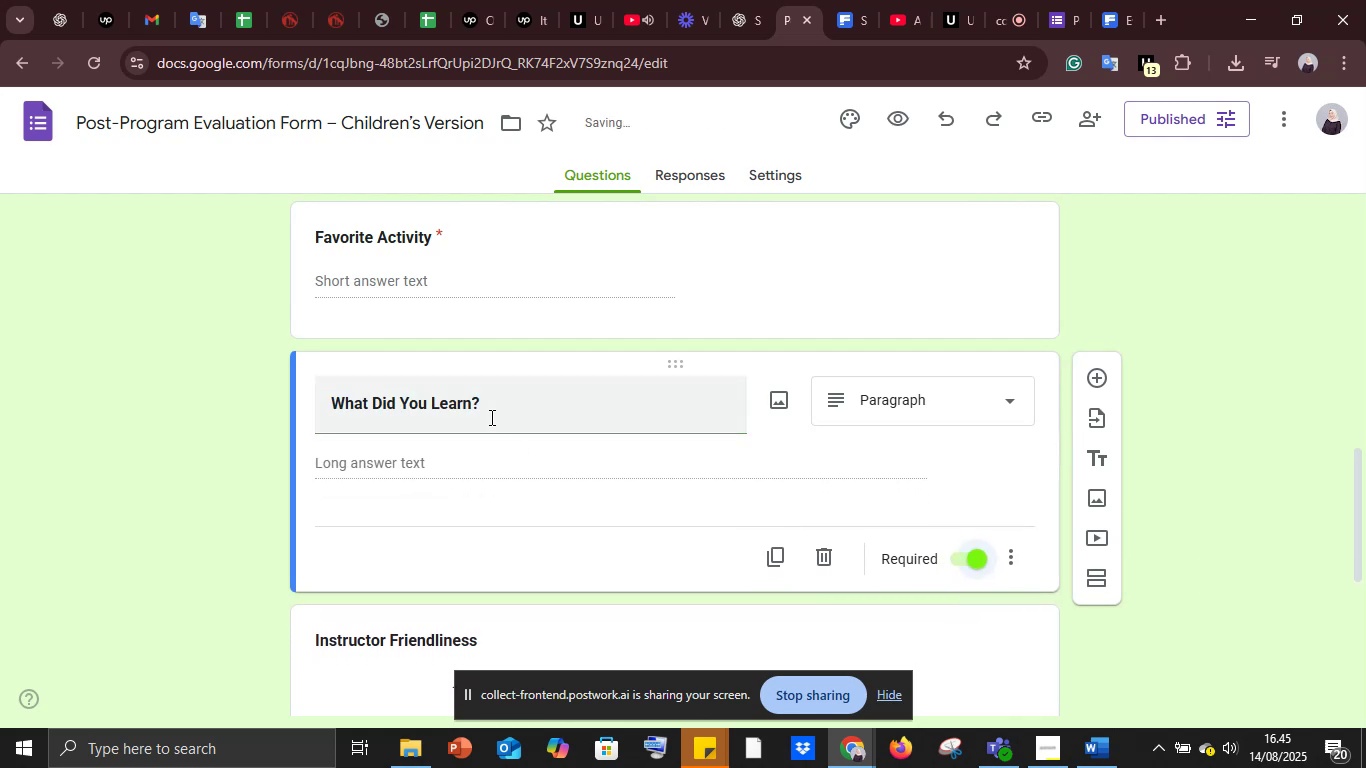 
left_click([252, 457])
 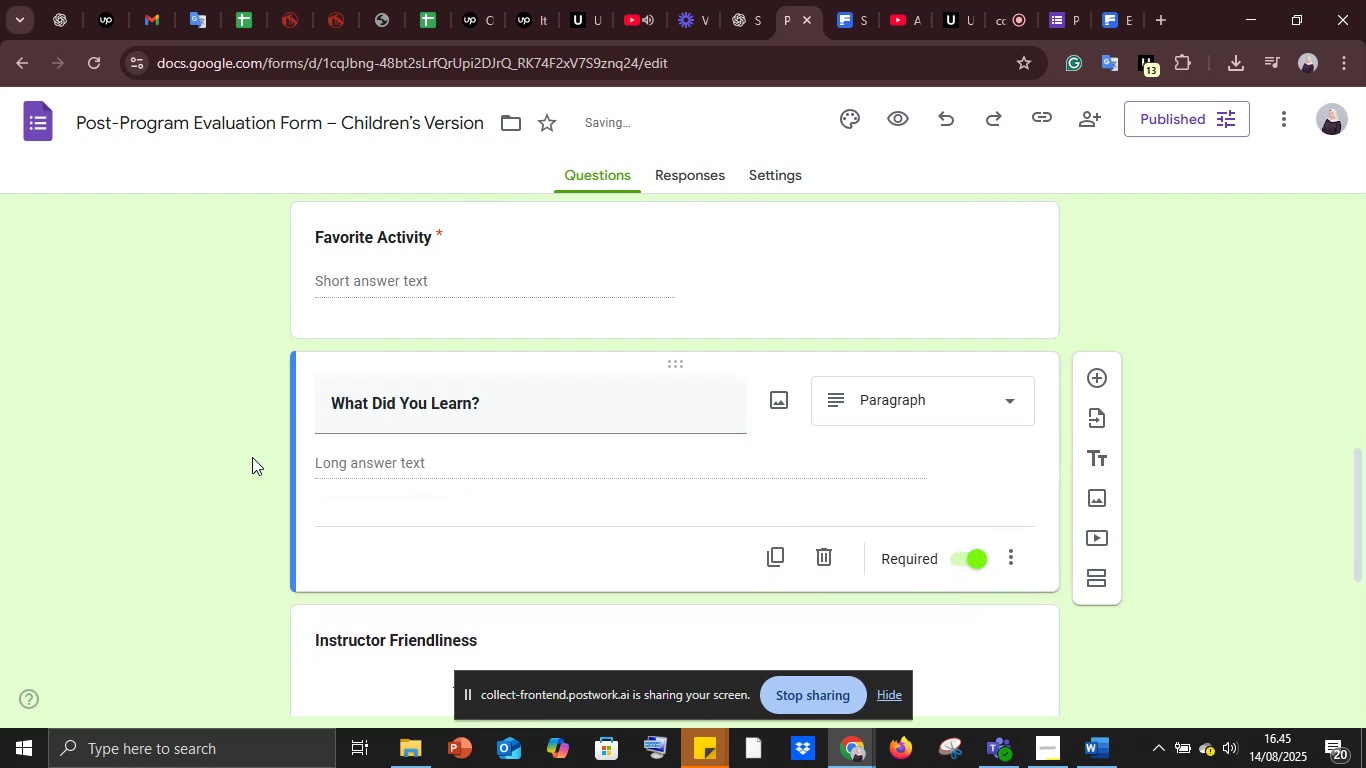 
scroll: coordinate [254, 458], scroll_direction: down, amount: 2.0
 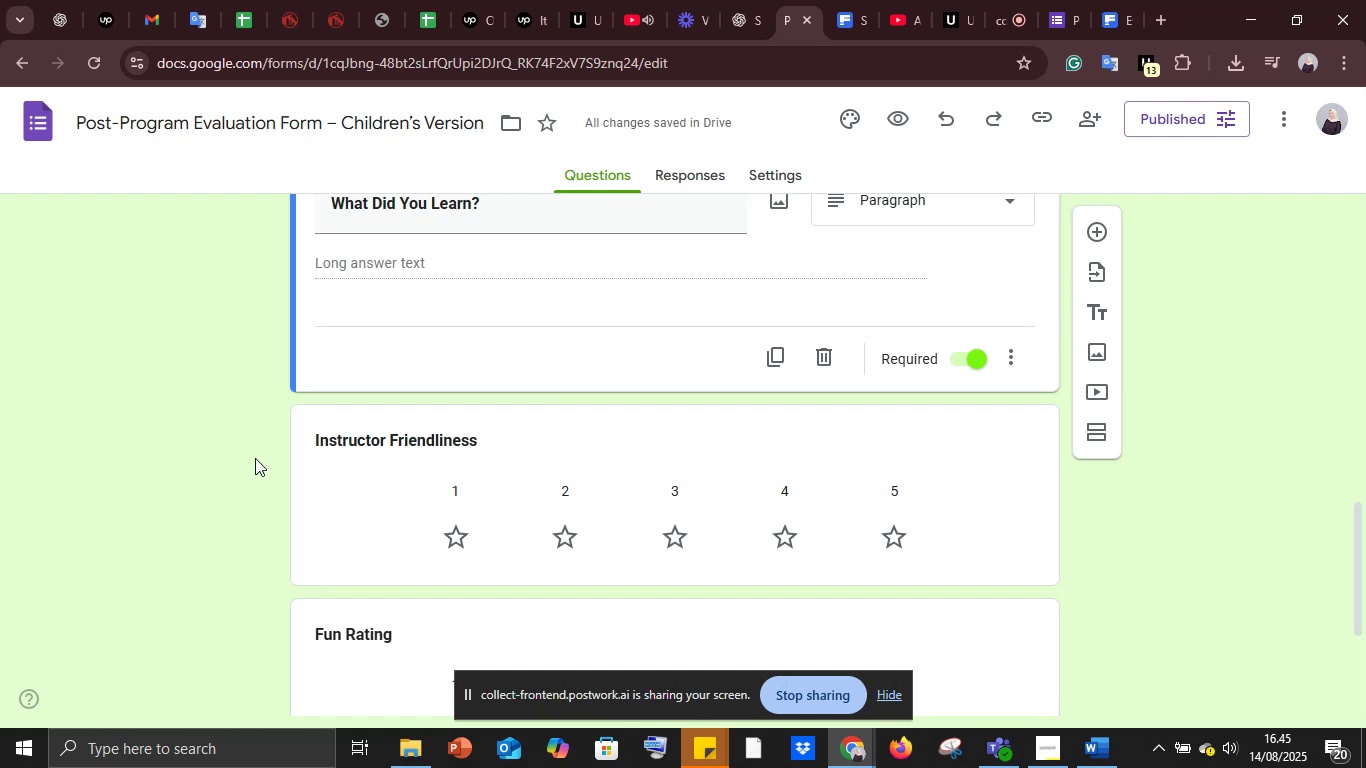 
wait(30.26)
 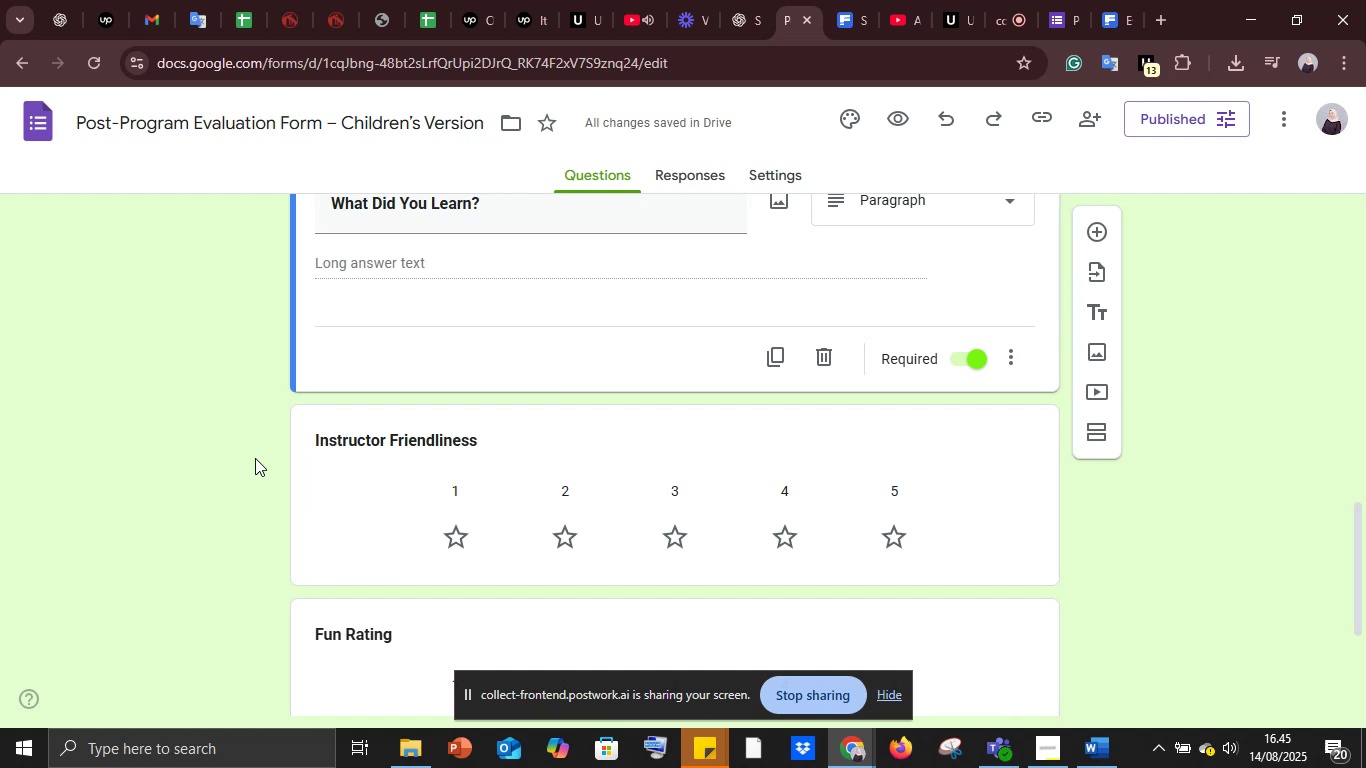 
scroll: coordinate [226, 494], scroll_direction: down, amount: 3.0
 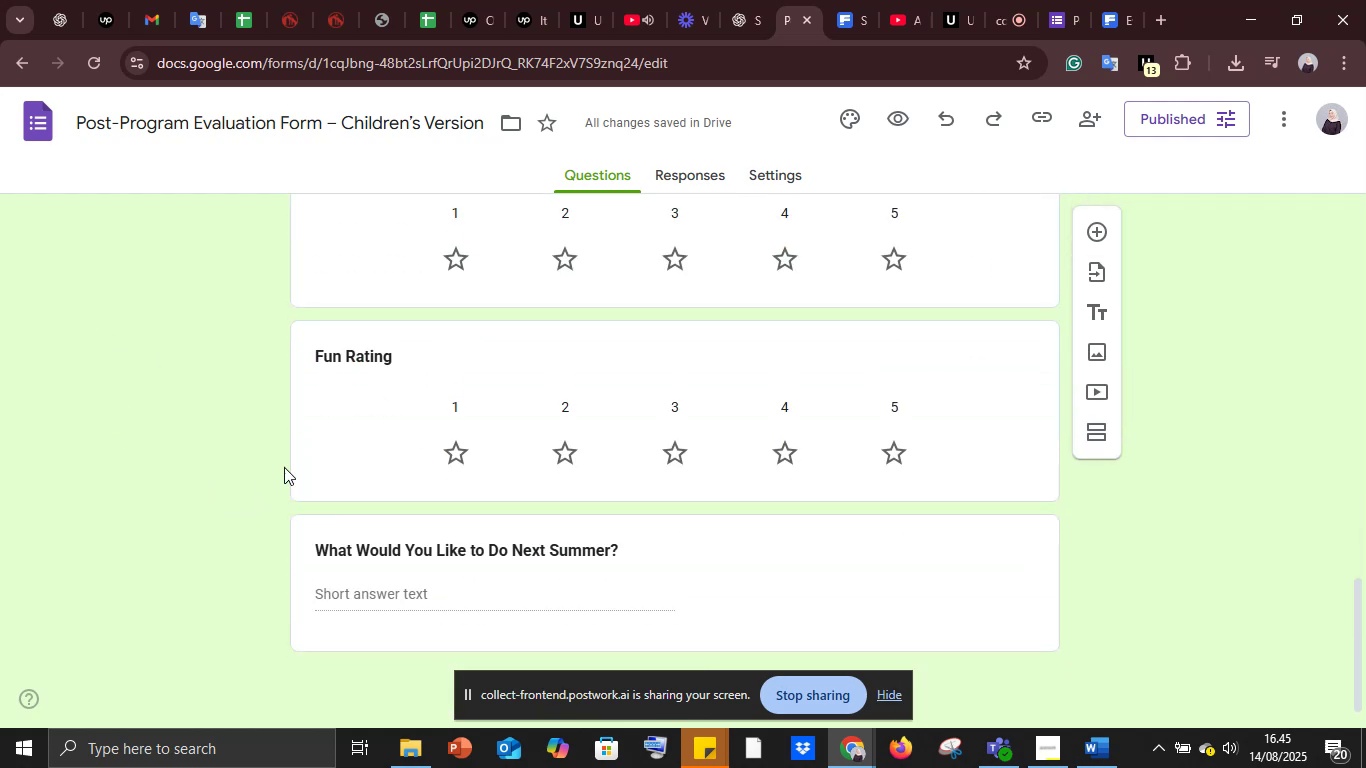 
scroll: coordinate [591, 420], scroll_direction: up, amount: 1.0
 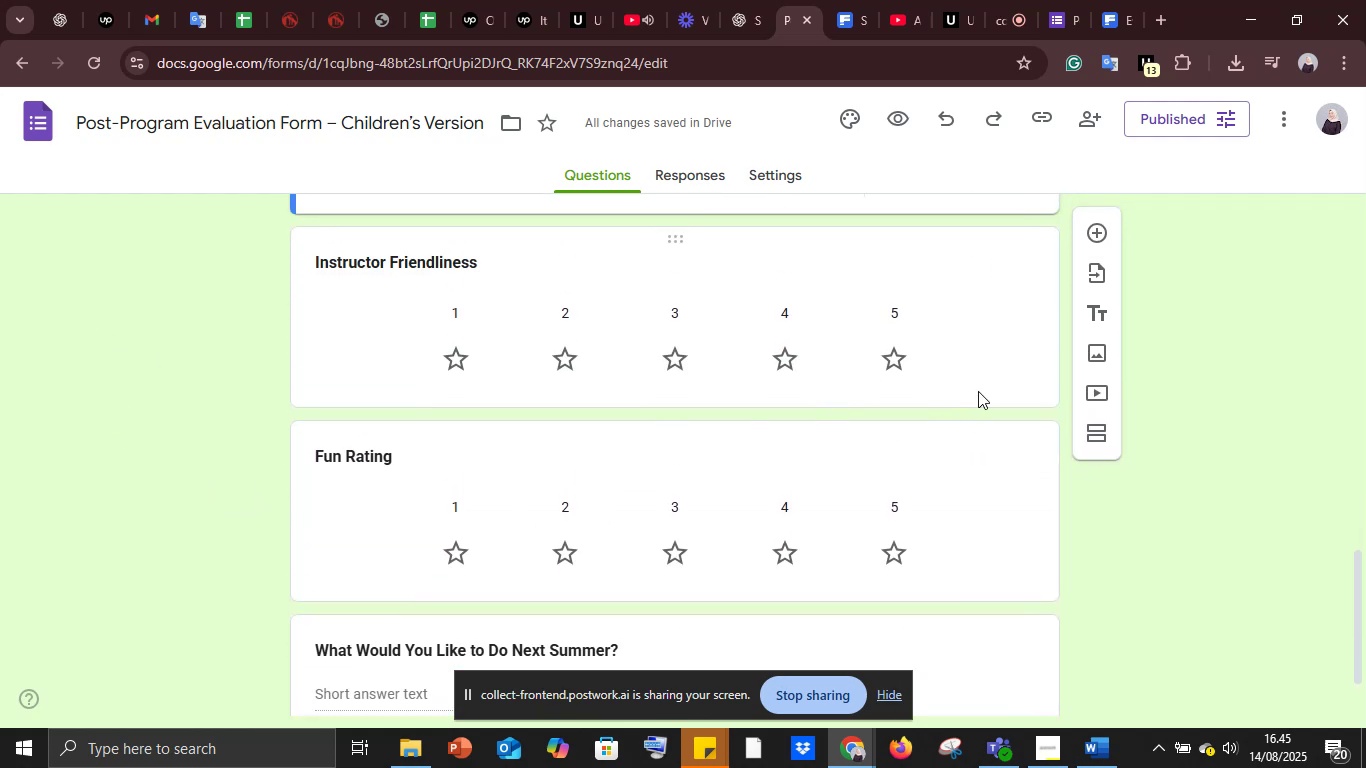 
left_click([987, 374])
 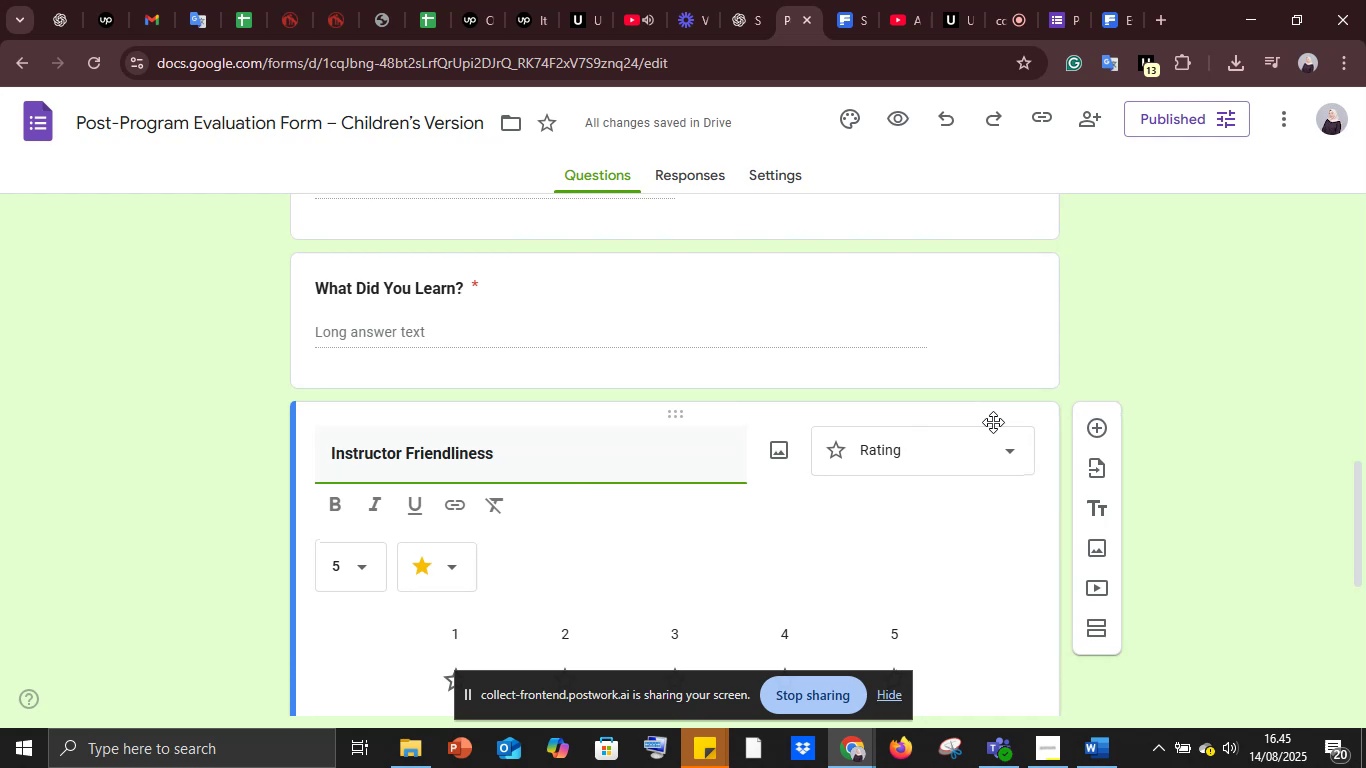 
scroll: coordinate [992, 442], scroll_direction: down, amount: 2.0
 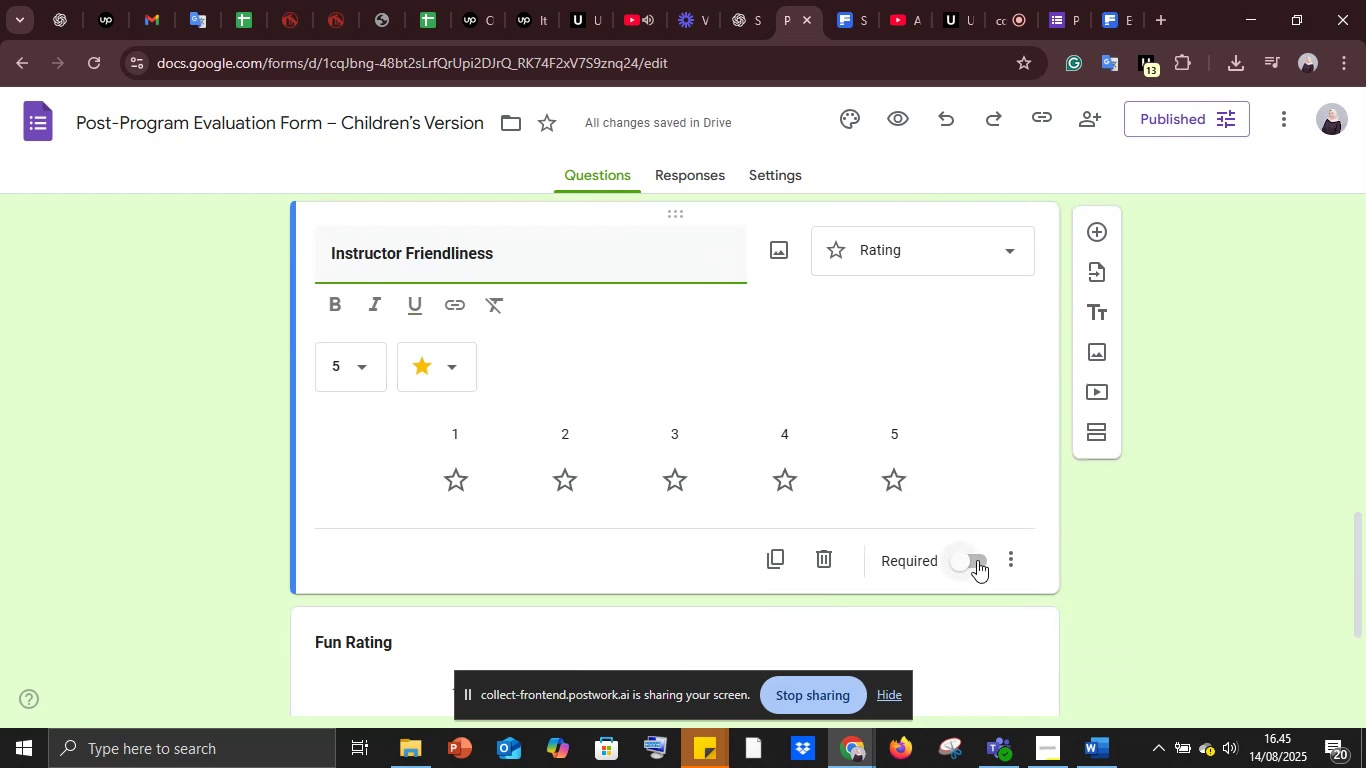 
left_click([974, 564])
 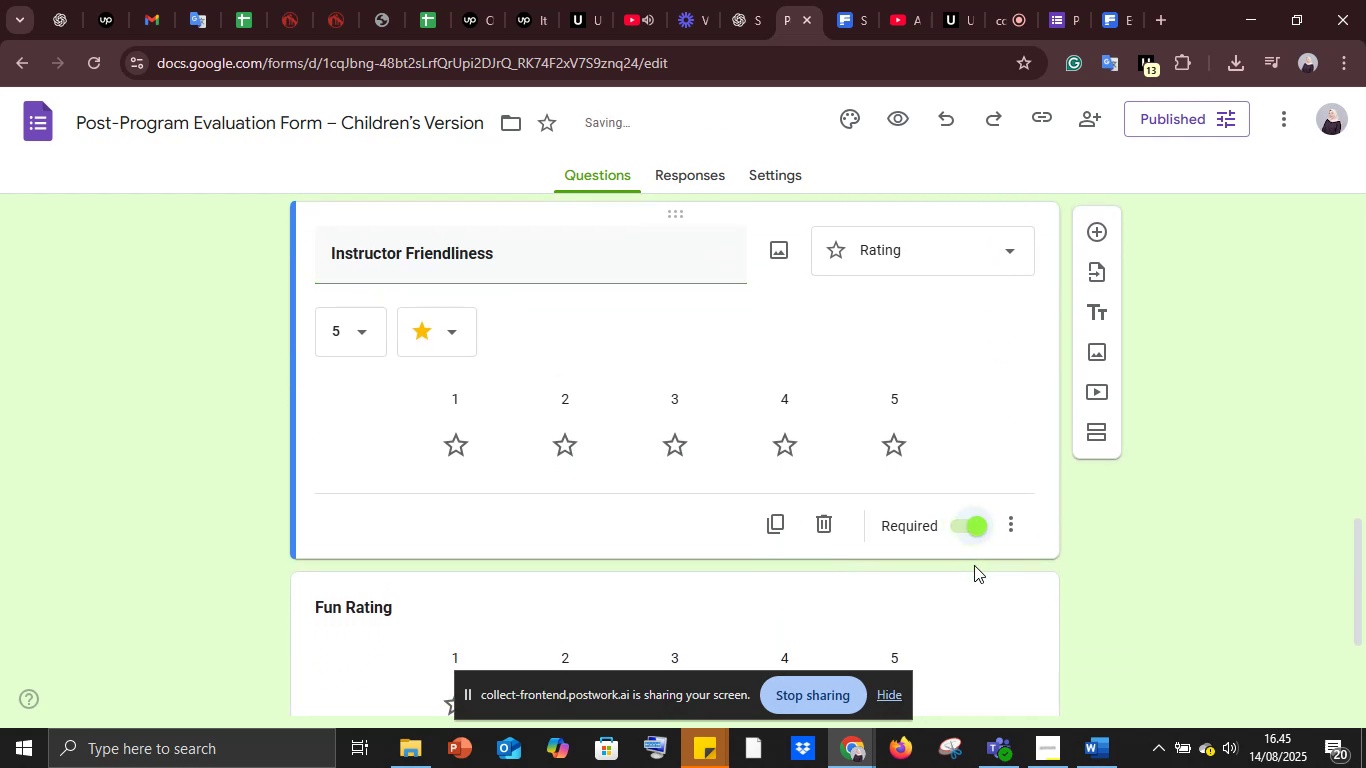 
scroll: coordinate [974, 565], scroll_direction: down, amount: 4.0
 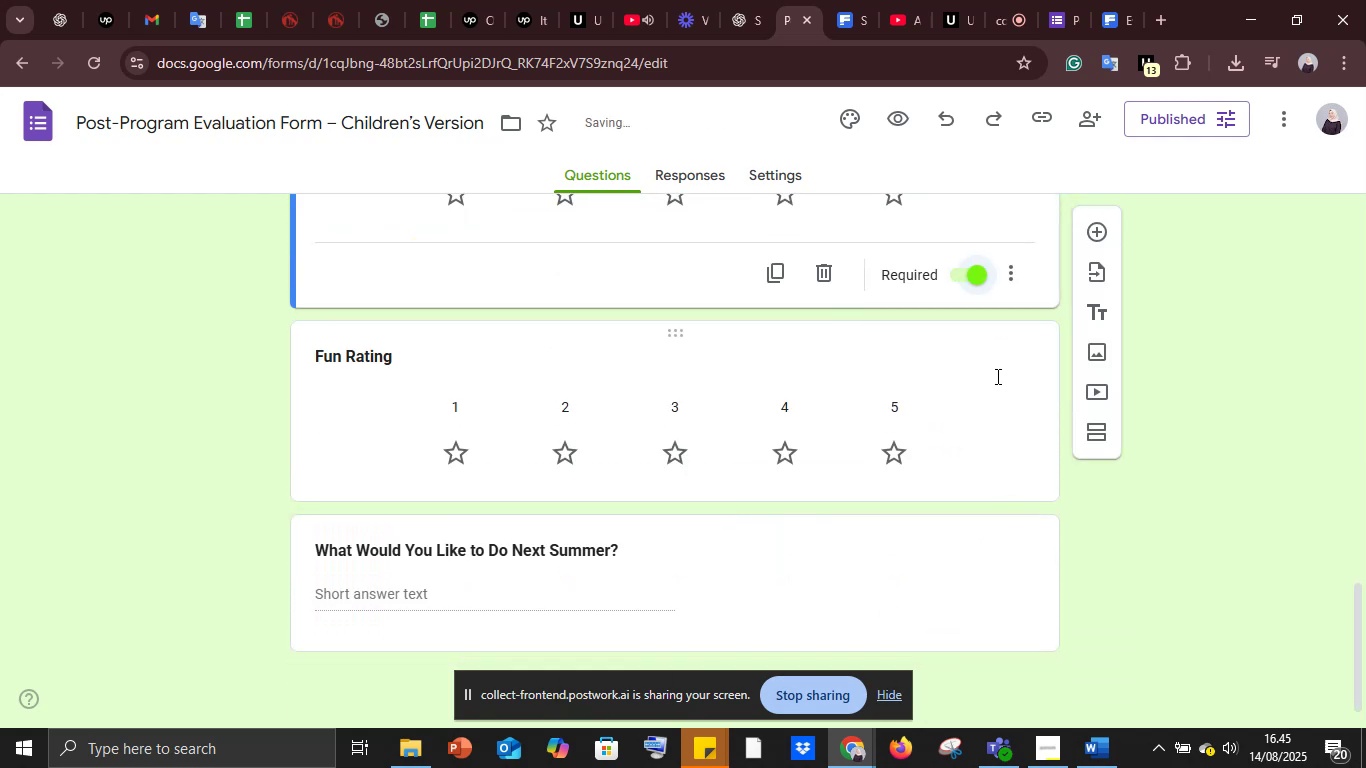 
left_click([994, 432])
 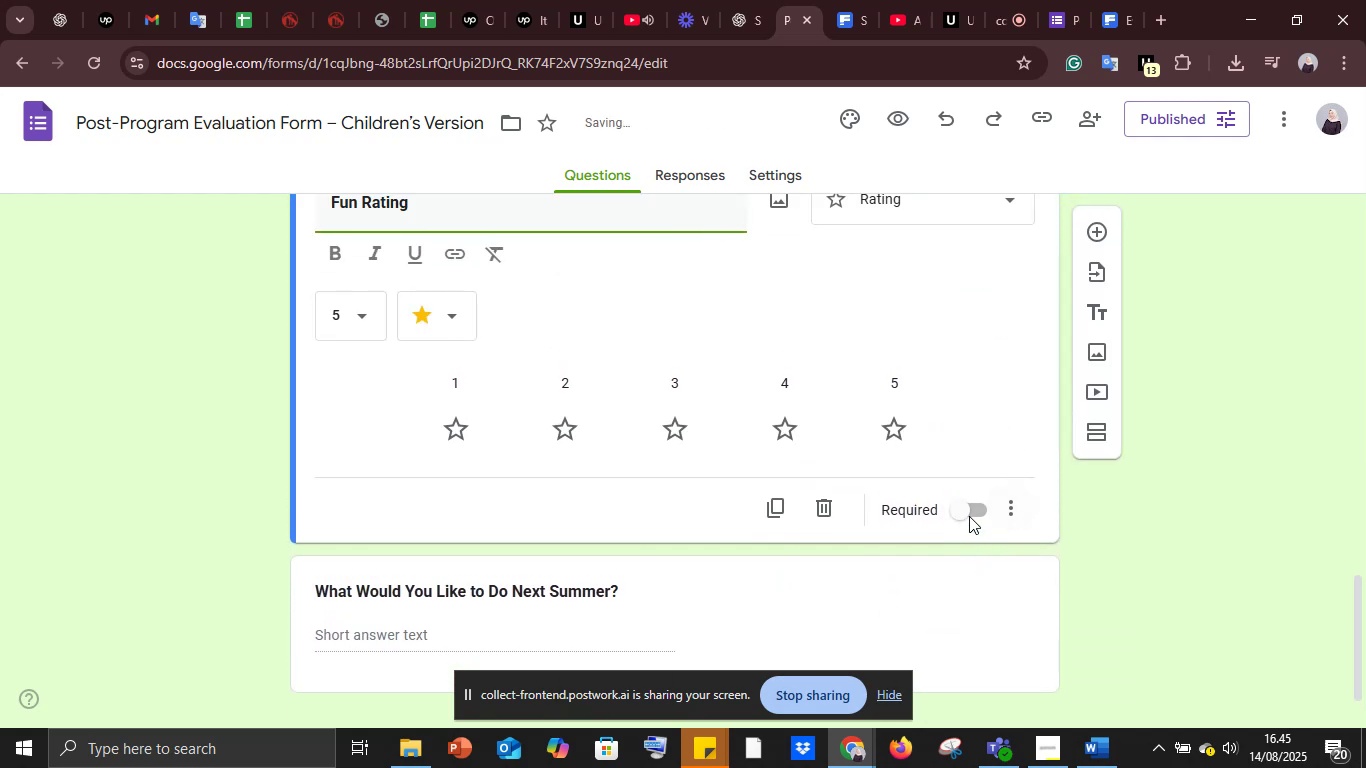 
left_click([968, 507])
 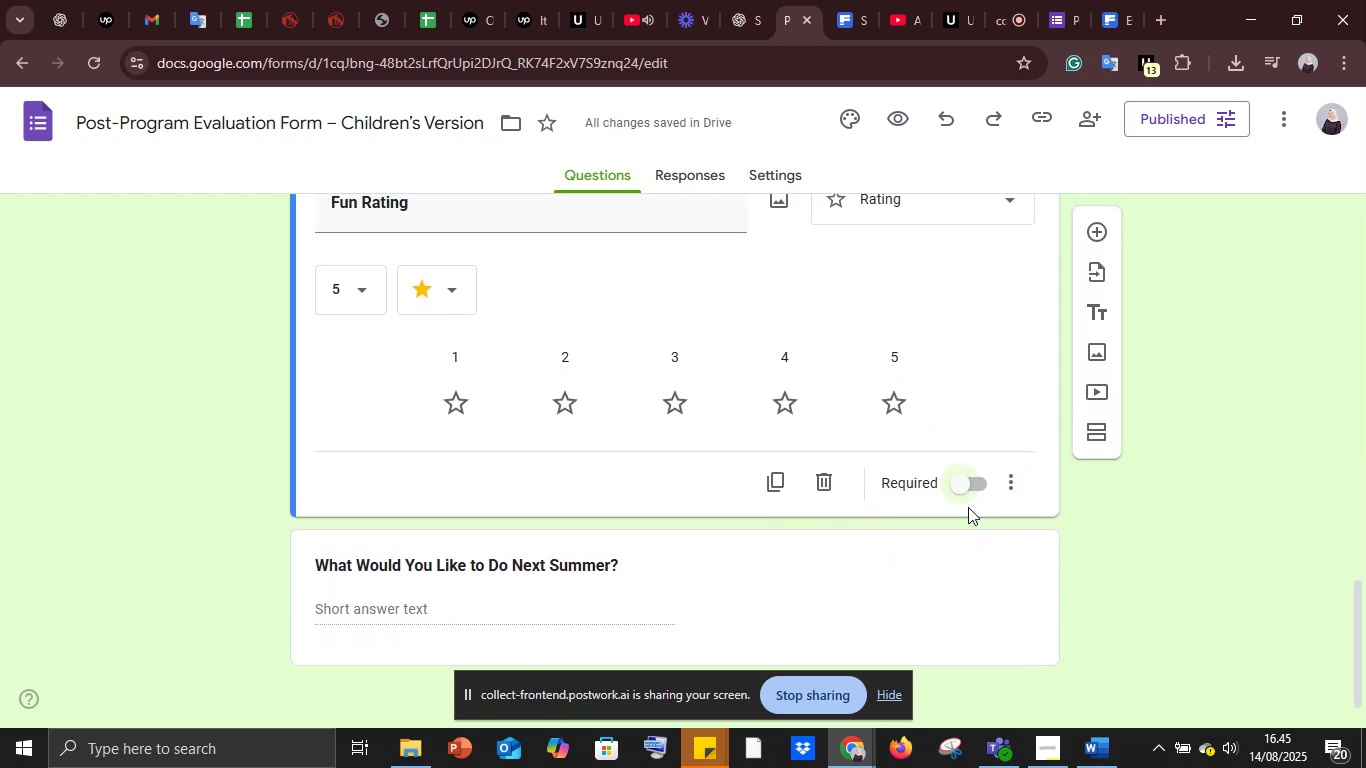 
scroll: coordinate [972, 547], scroll_direction: down, amount: 6.0
 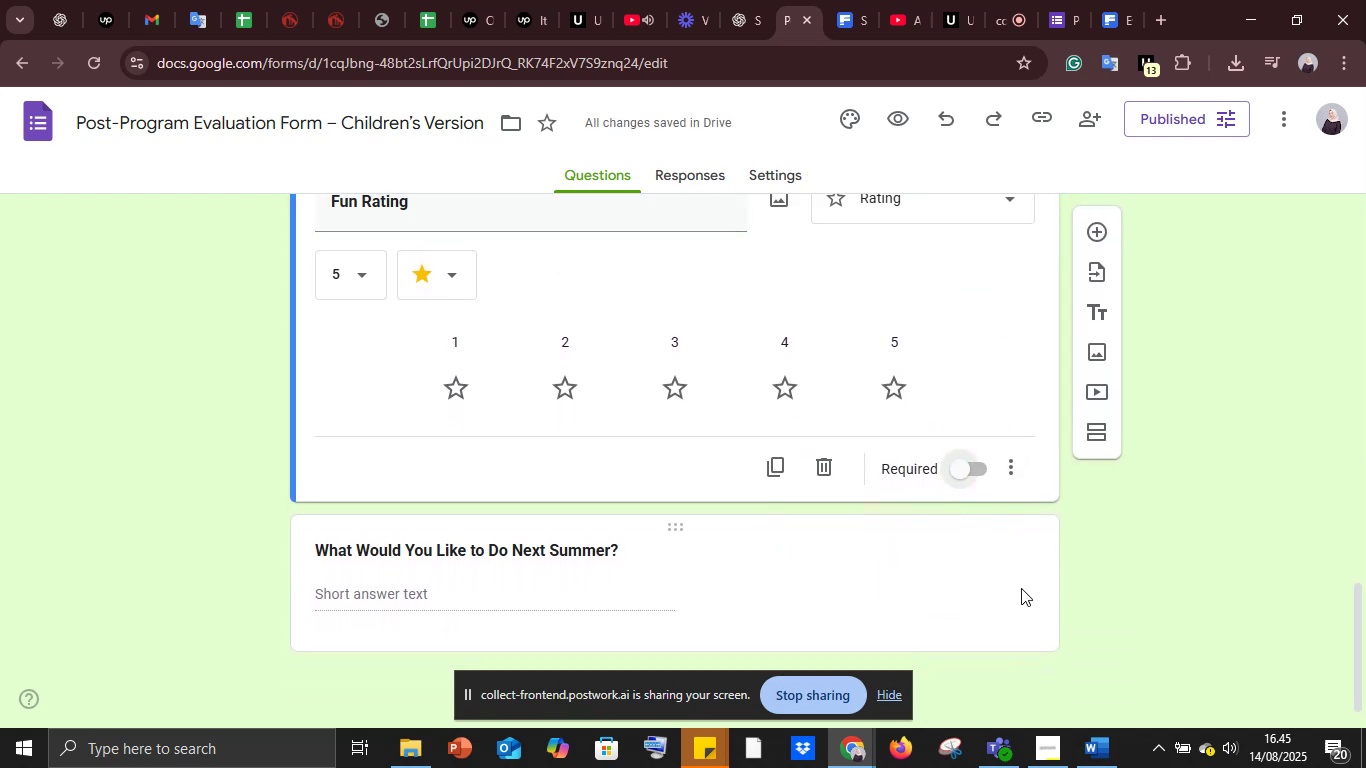 
left_click([1019, 592])
 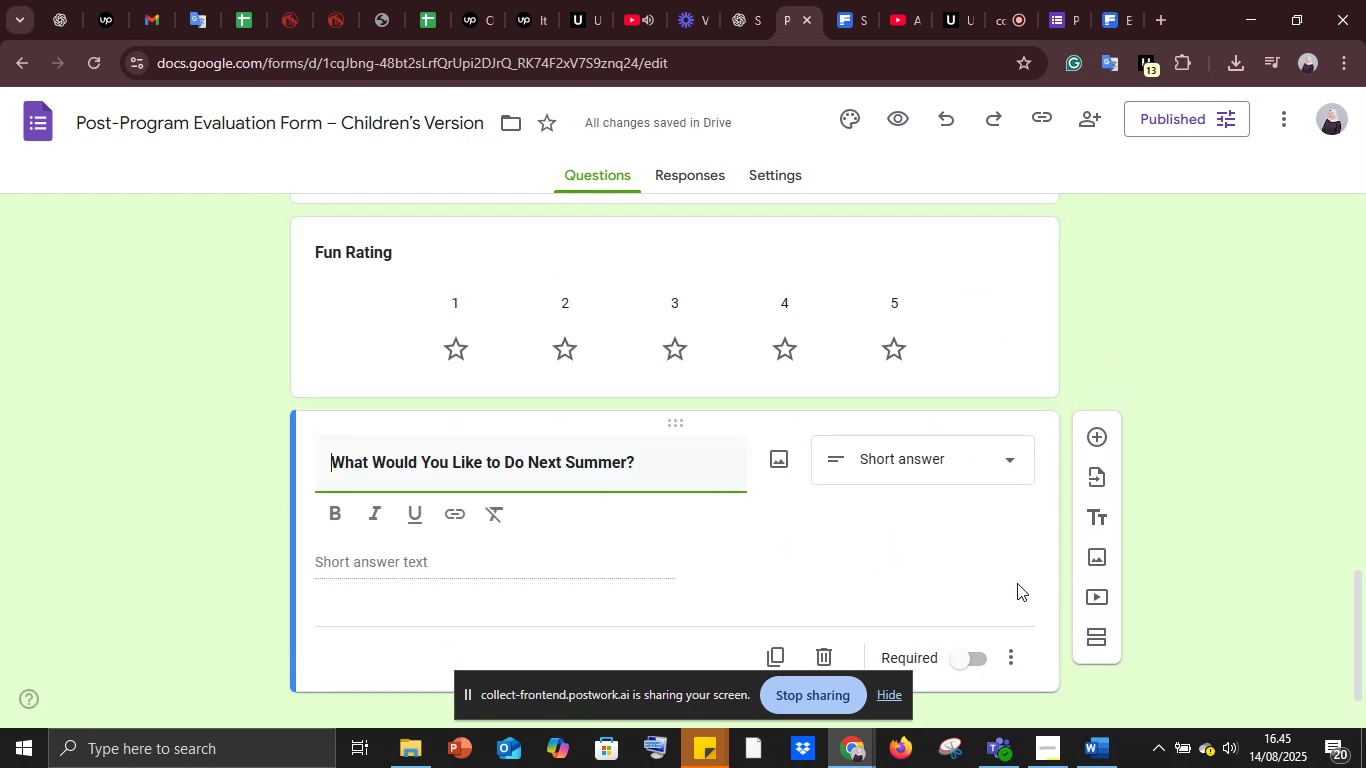 
scroll: coordinate [1015, 581], scroll_direction: down, amount: 4.0
 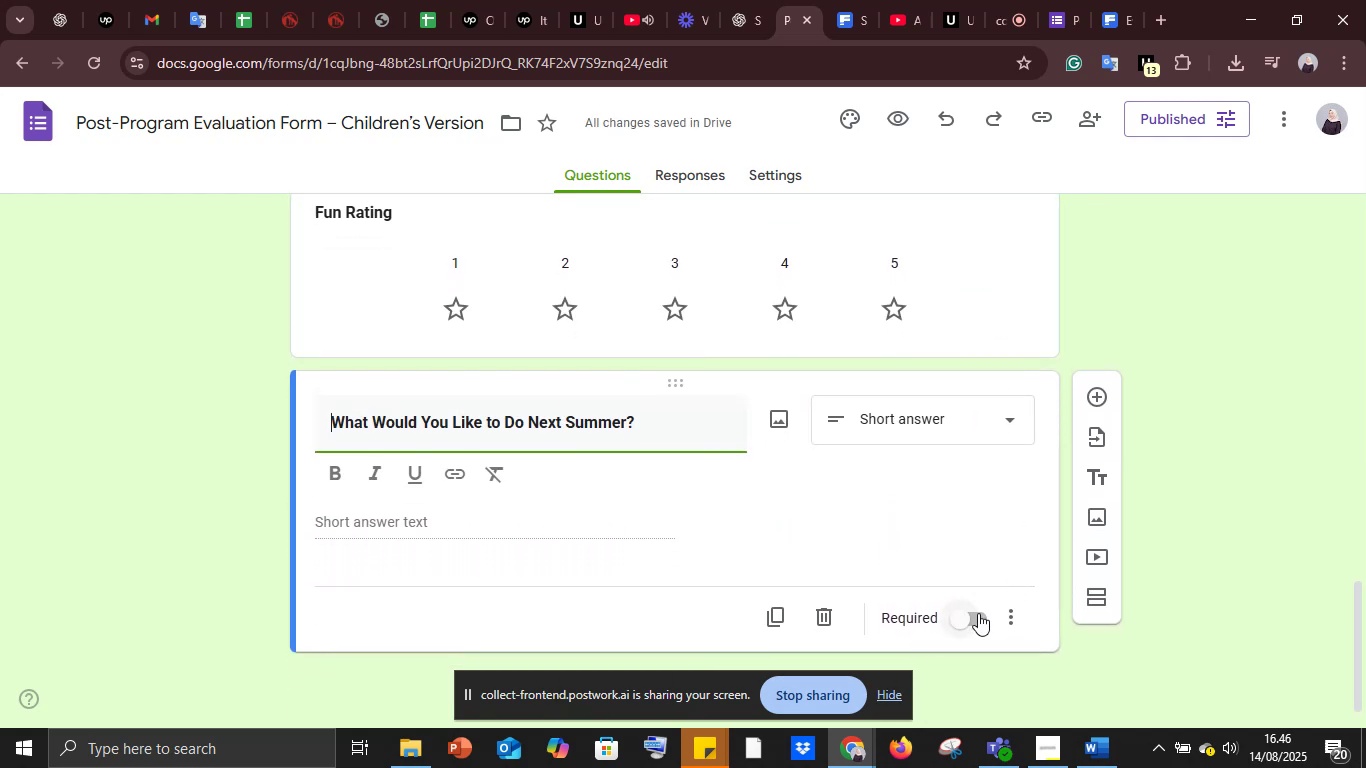 
left_click([978, 616])
 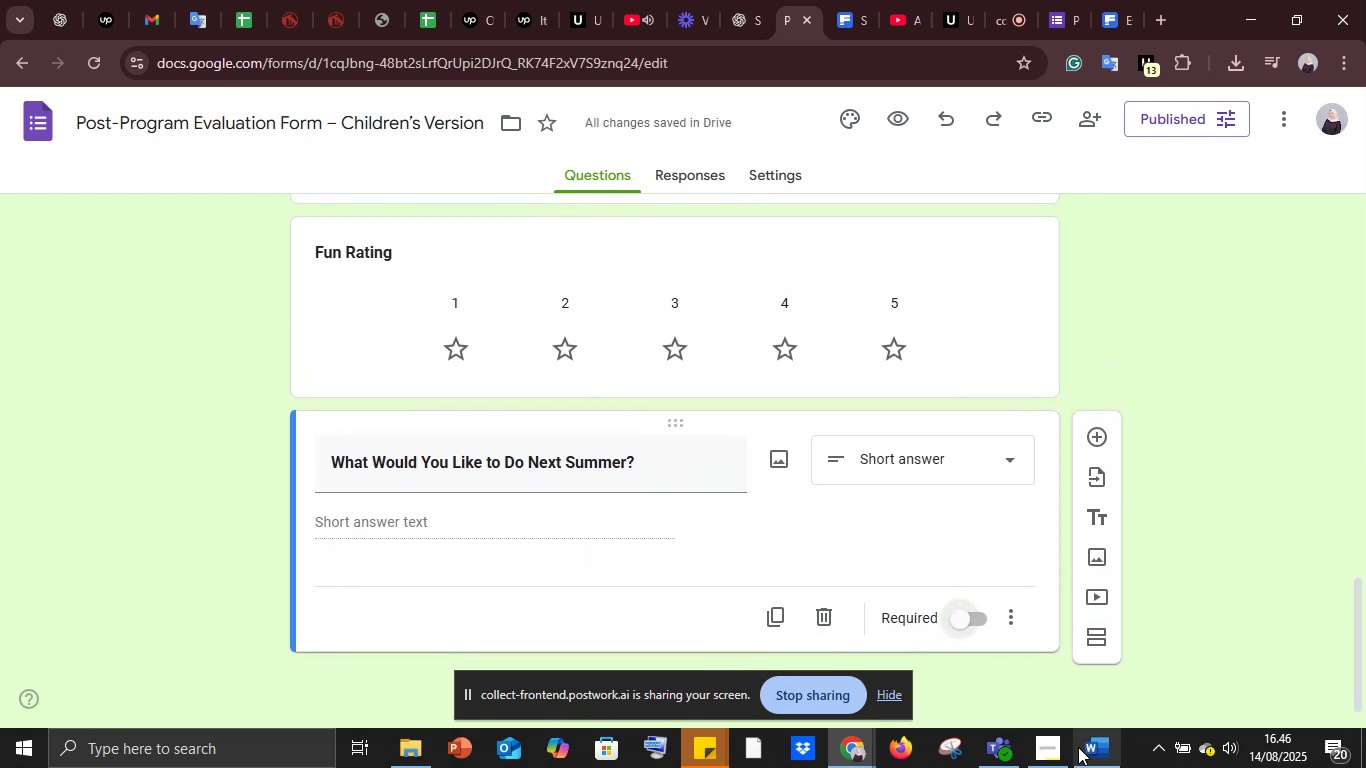 
left_click([1081, 752])
 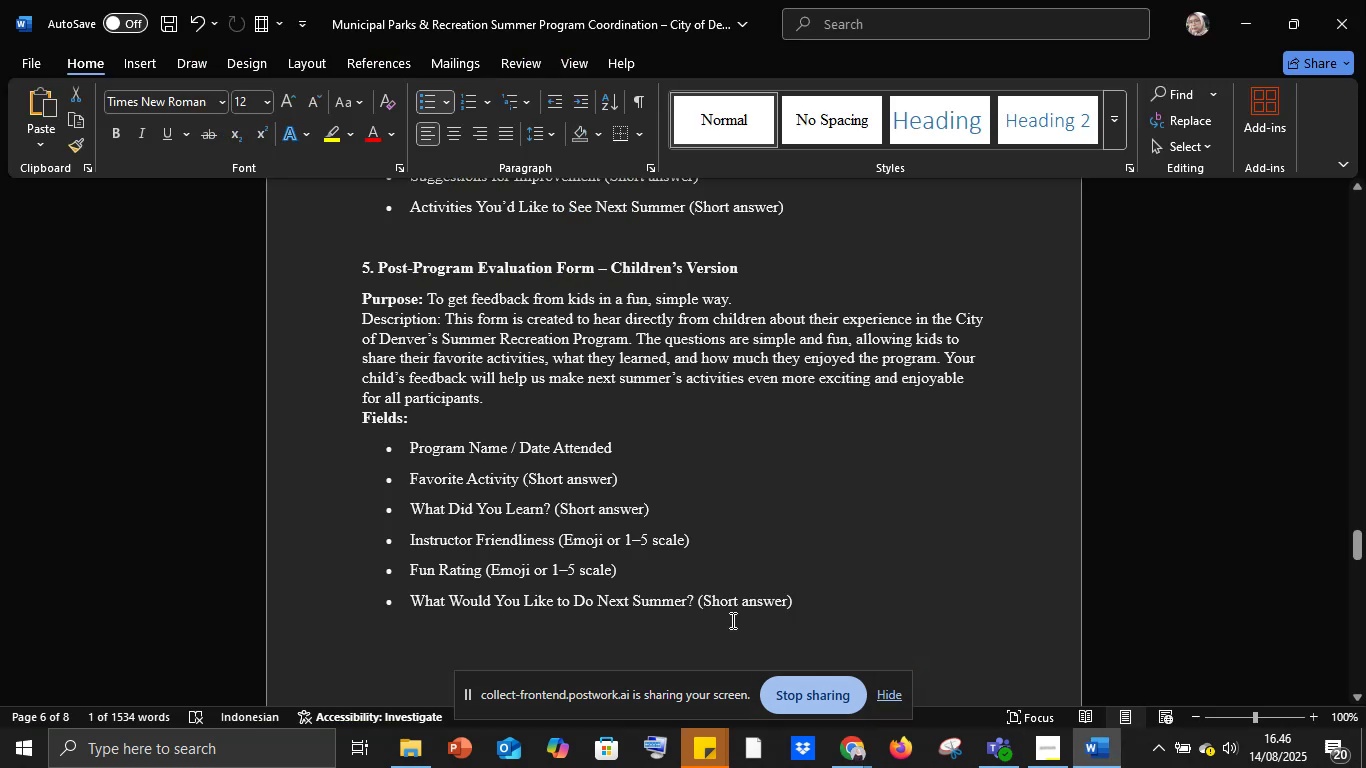 
scroll: coordinate [737, 610], scroll_direction: down, amount: 29.0
 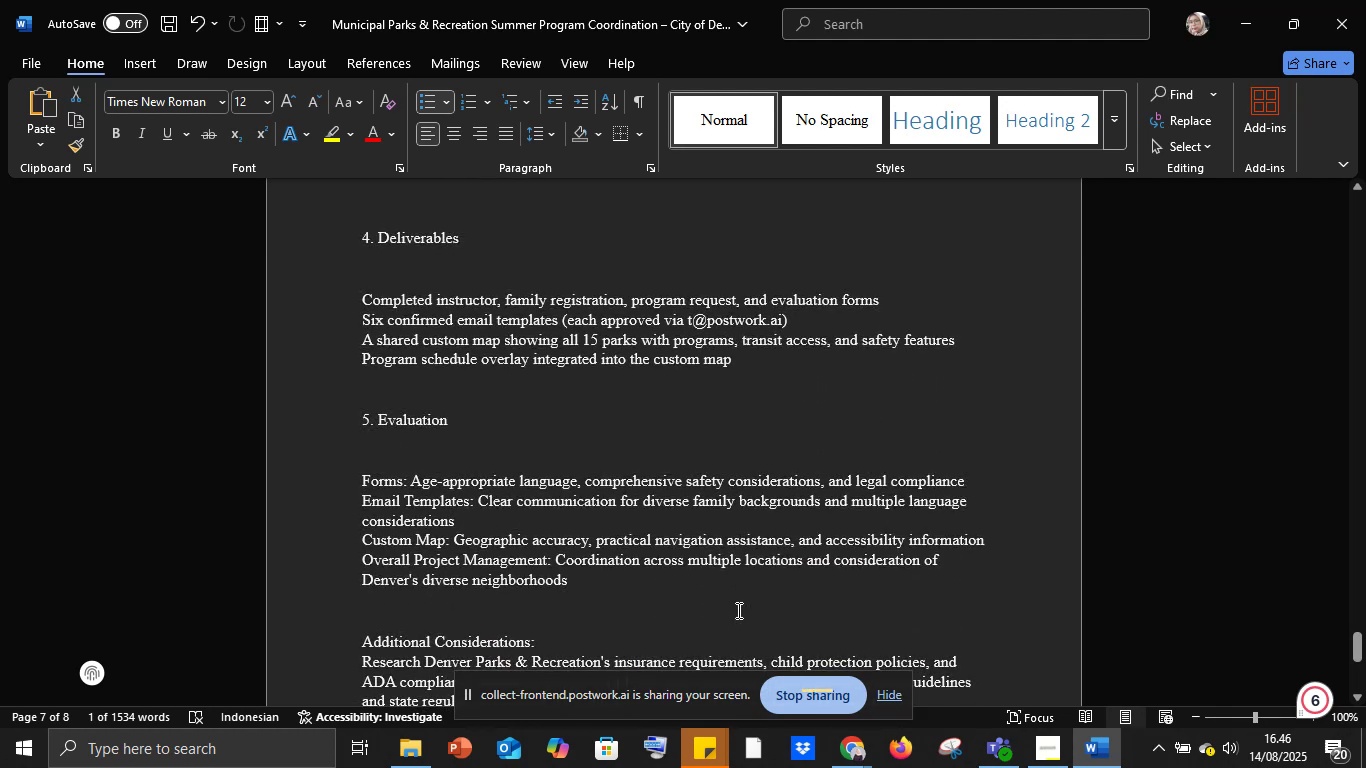 
scroll: coordinate [737, 610], scroll_direction: up, amount: 28.0
 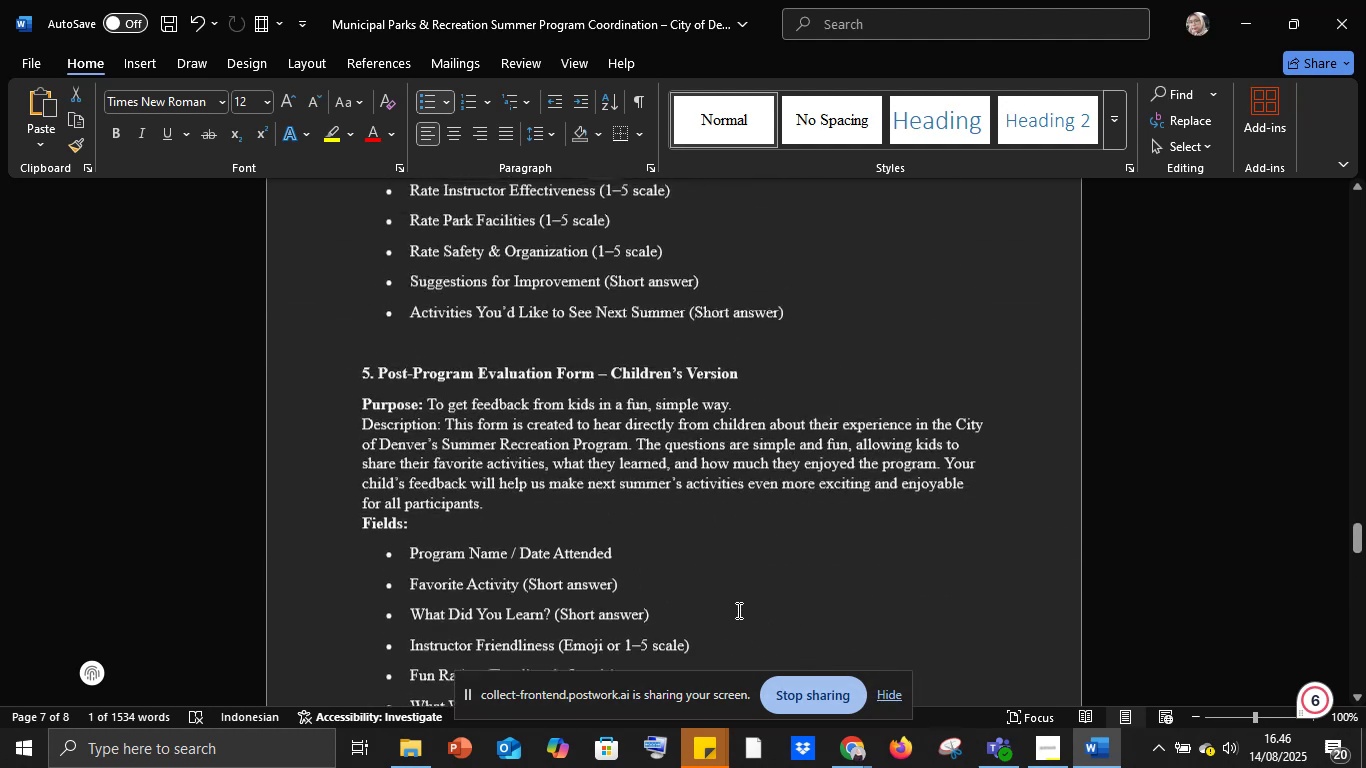 
left_click([737, 610])
 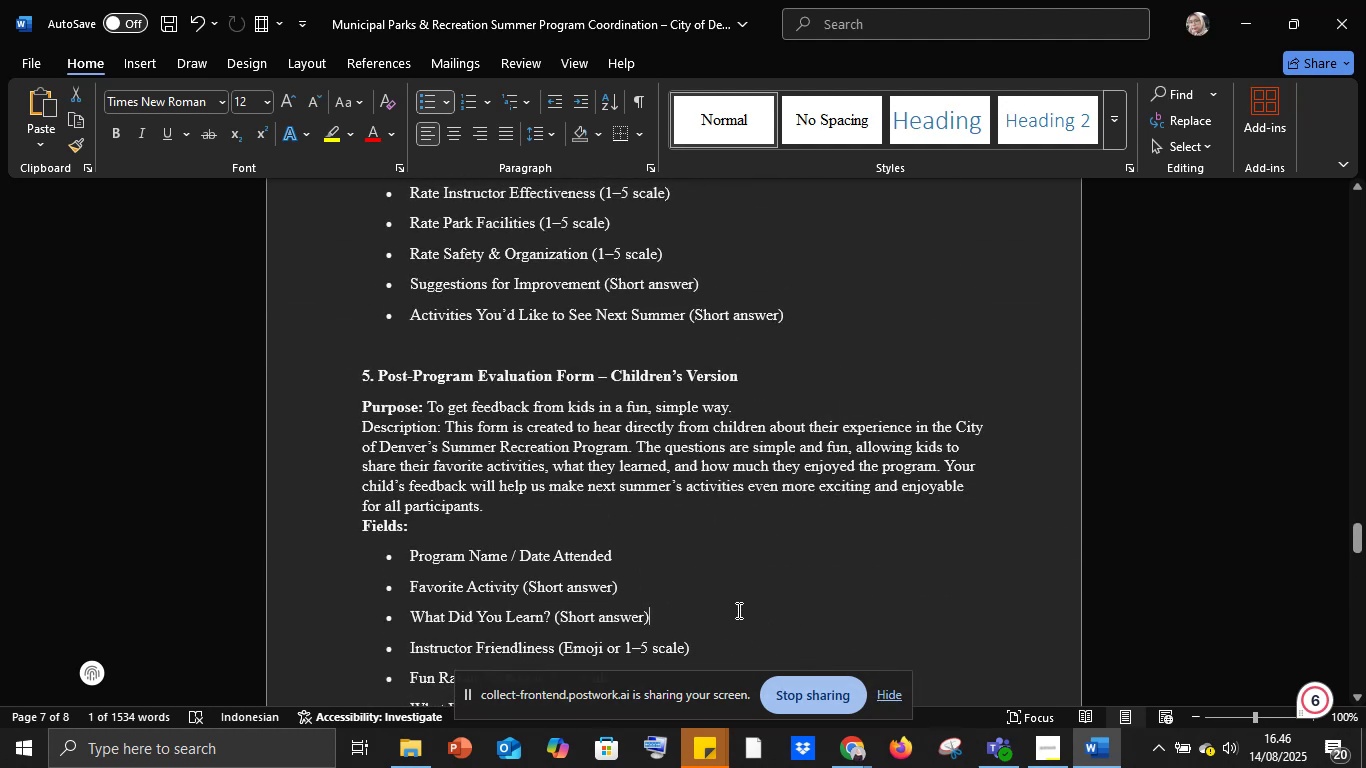 
scroll: coordinate [737, 610], scroll_direction: down, amount: 1.0
 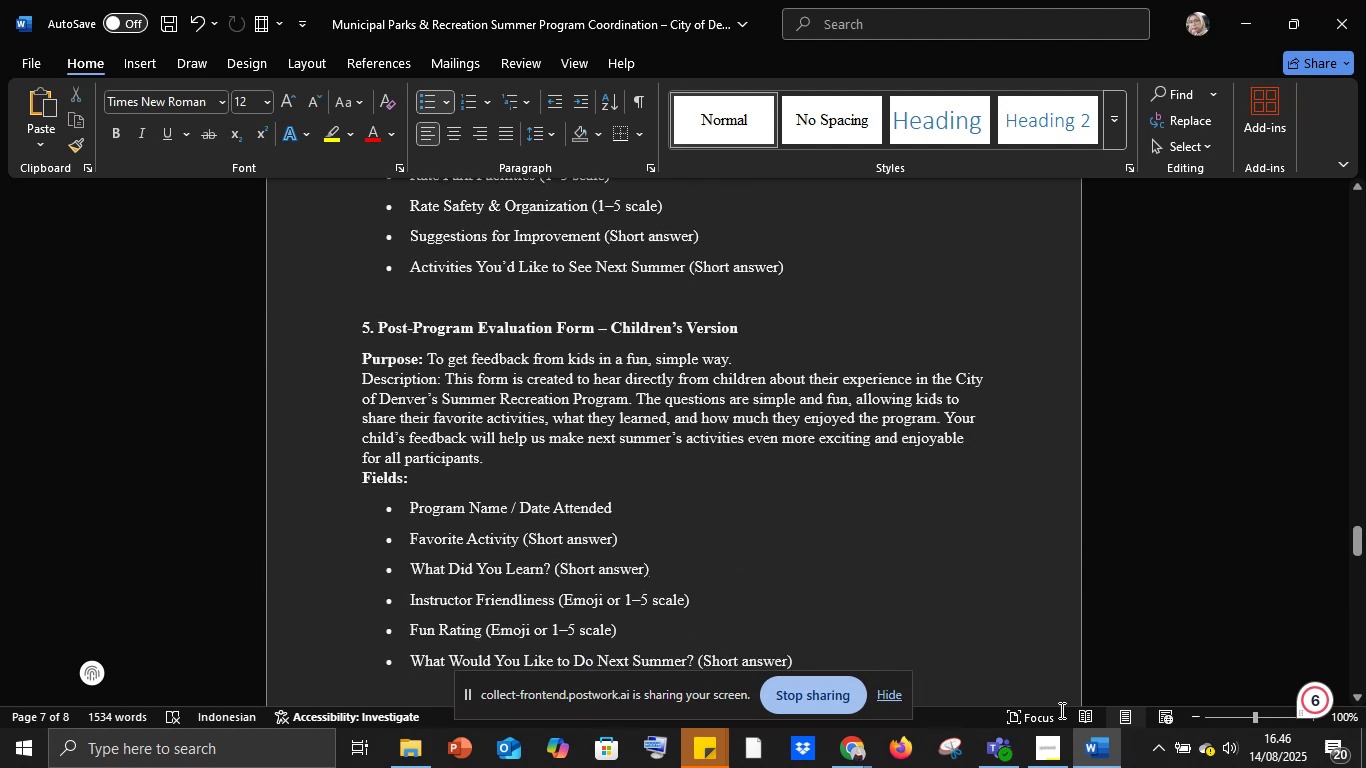 
mouse_move([842, 734])
 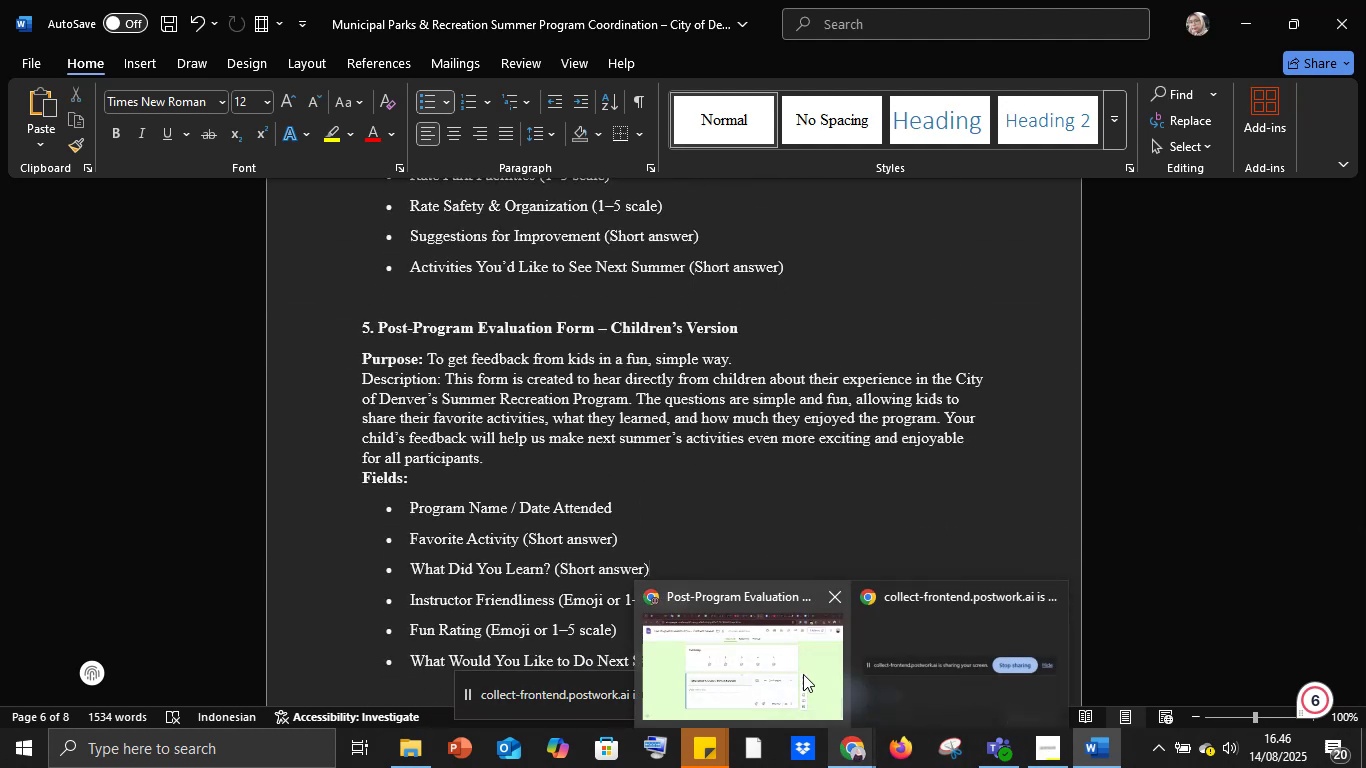 
left_click([803, 674])
 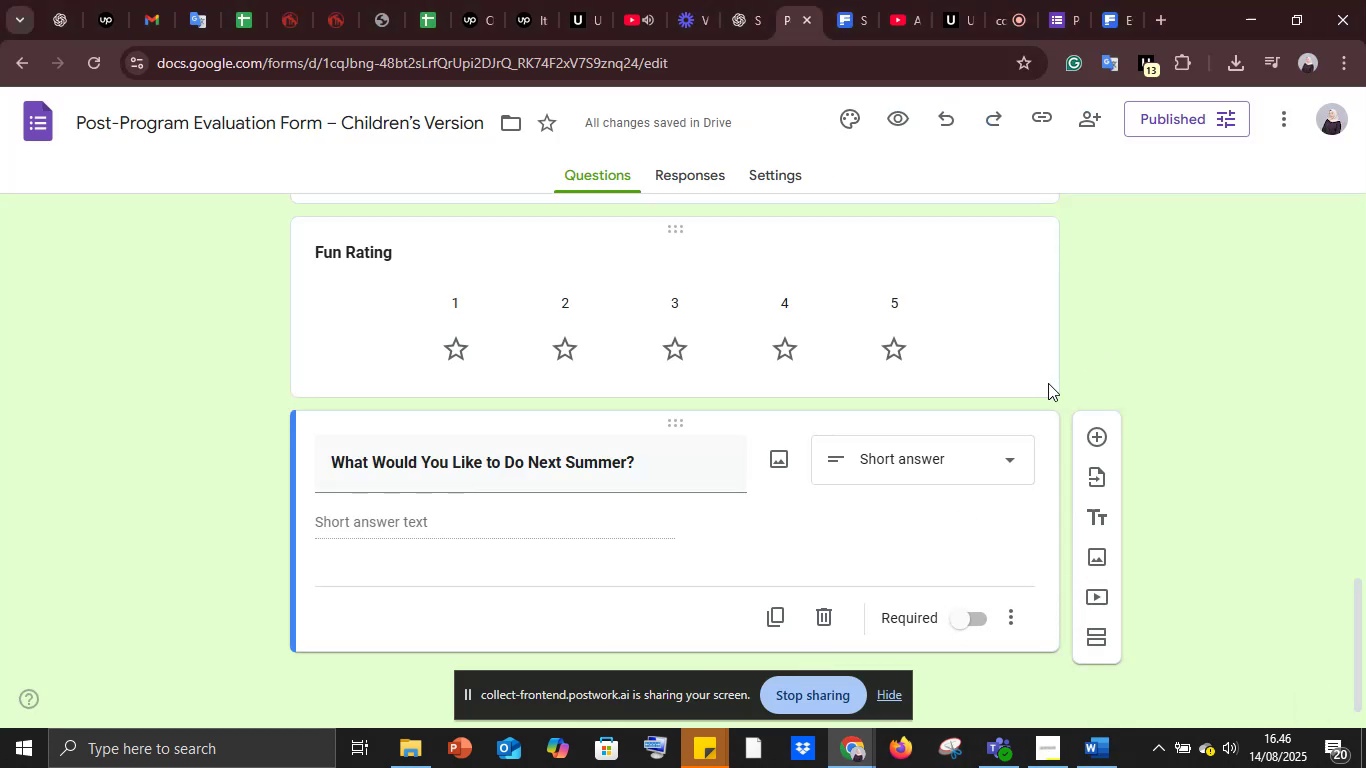 
scroll: coordinate [1048, 383], scroll_direction: up, amount: 19.0
 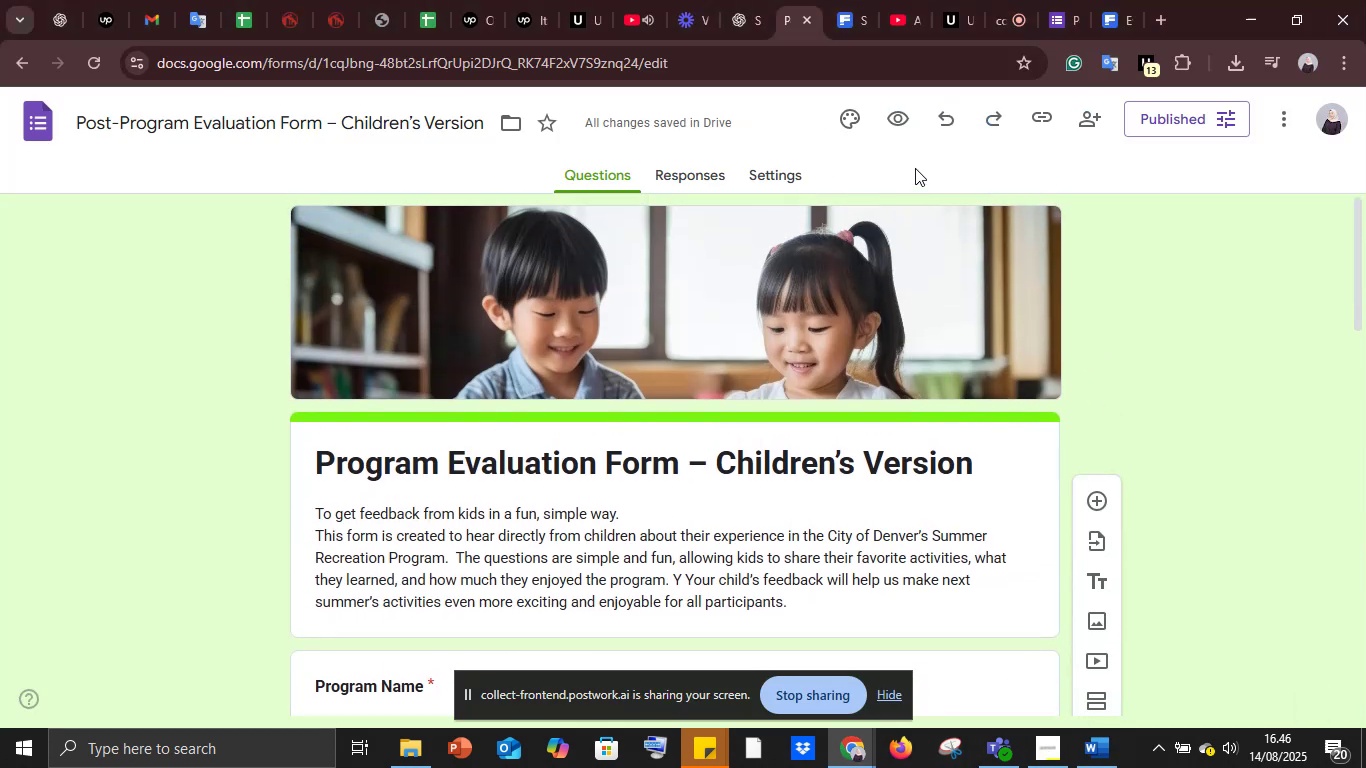 
left_click([852, 123])
 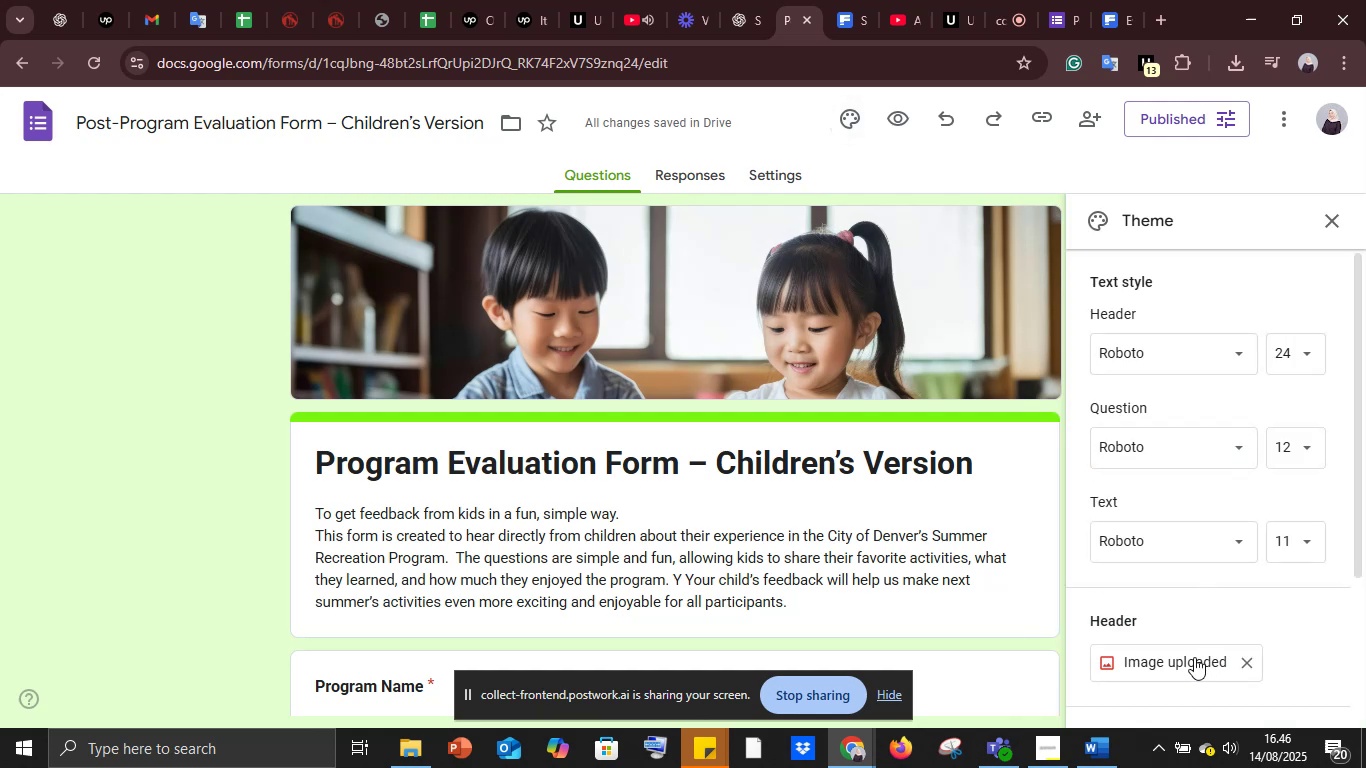 
left_click([1245, 666])
 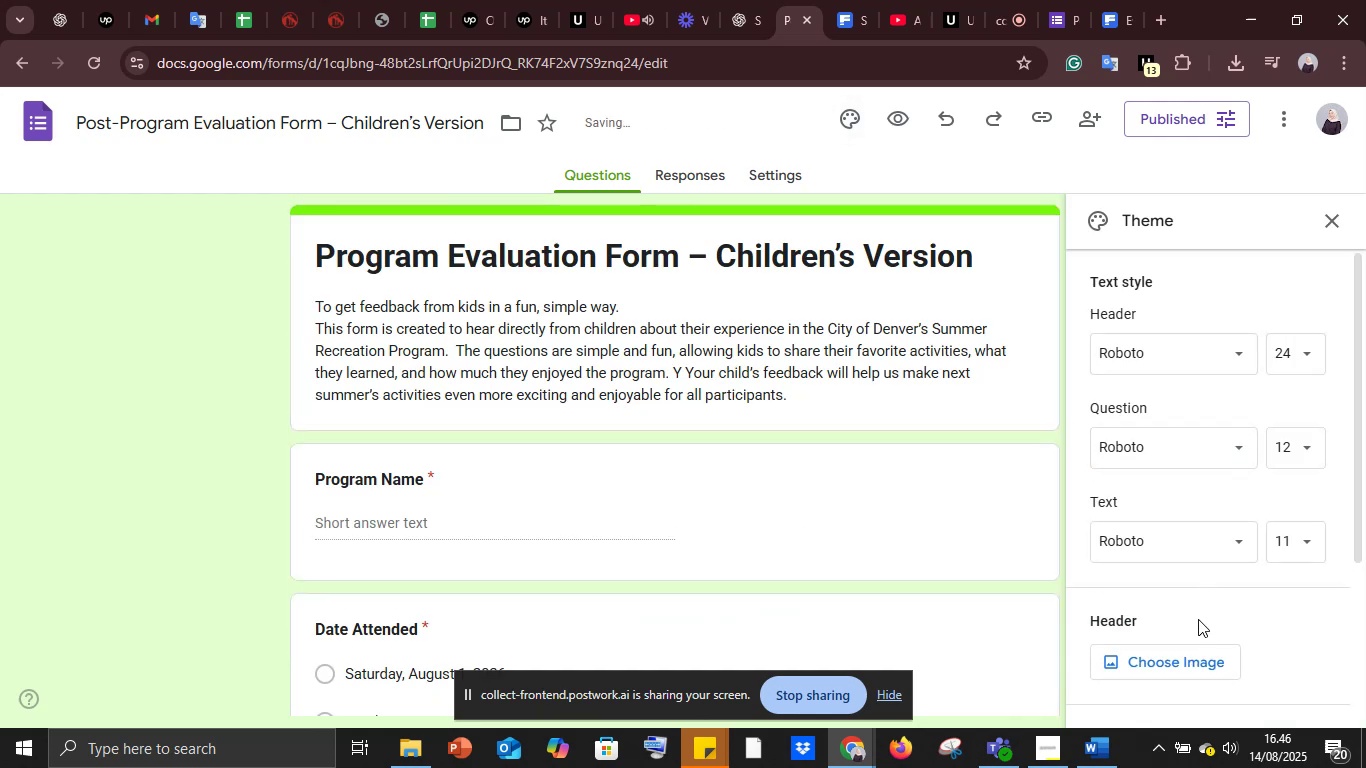 
scroll: coordinate [1198, 619], scroll_direction: down, amount: 2.0
 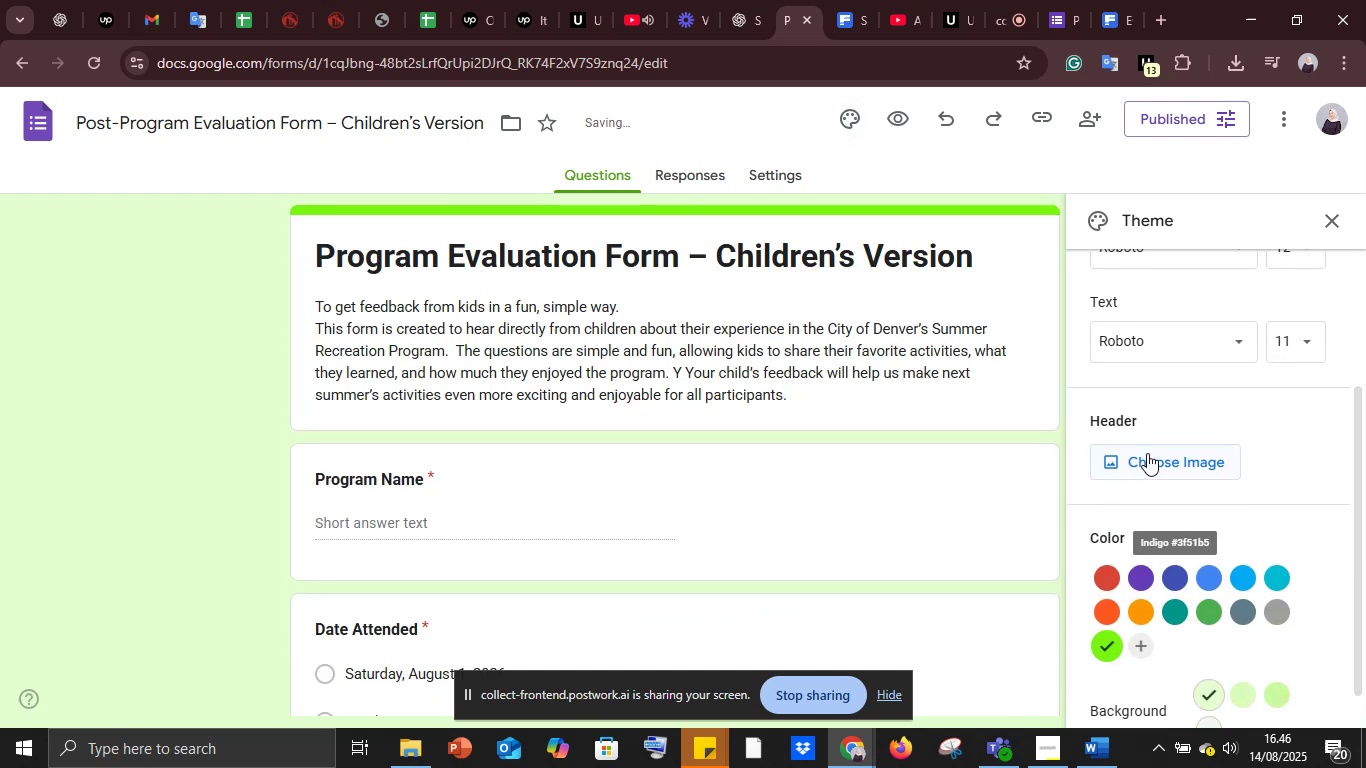 
left_click([1144, 446])
 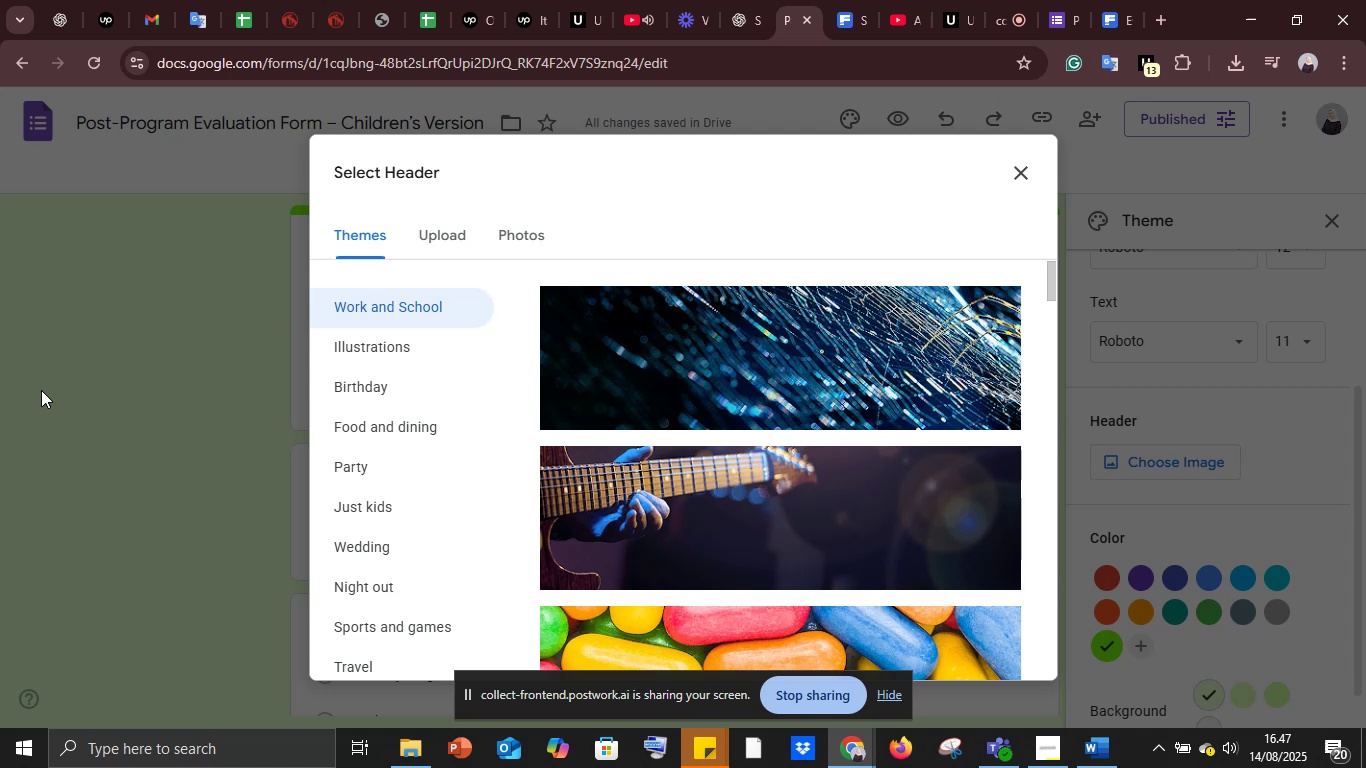 
wait(47.03)
 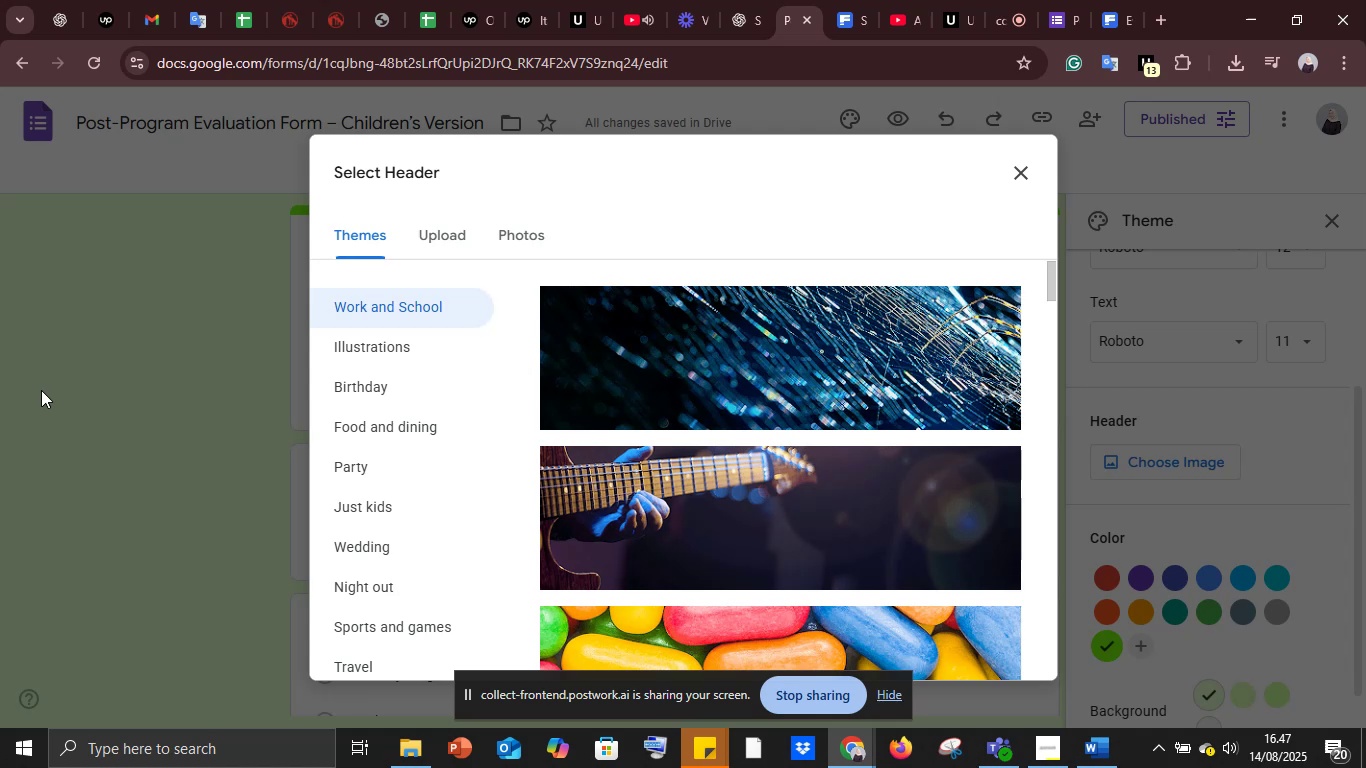 
scroll: coordinate [605, 433], scroll_direction: down, amount: 2.0
 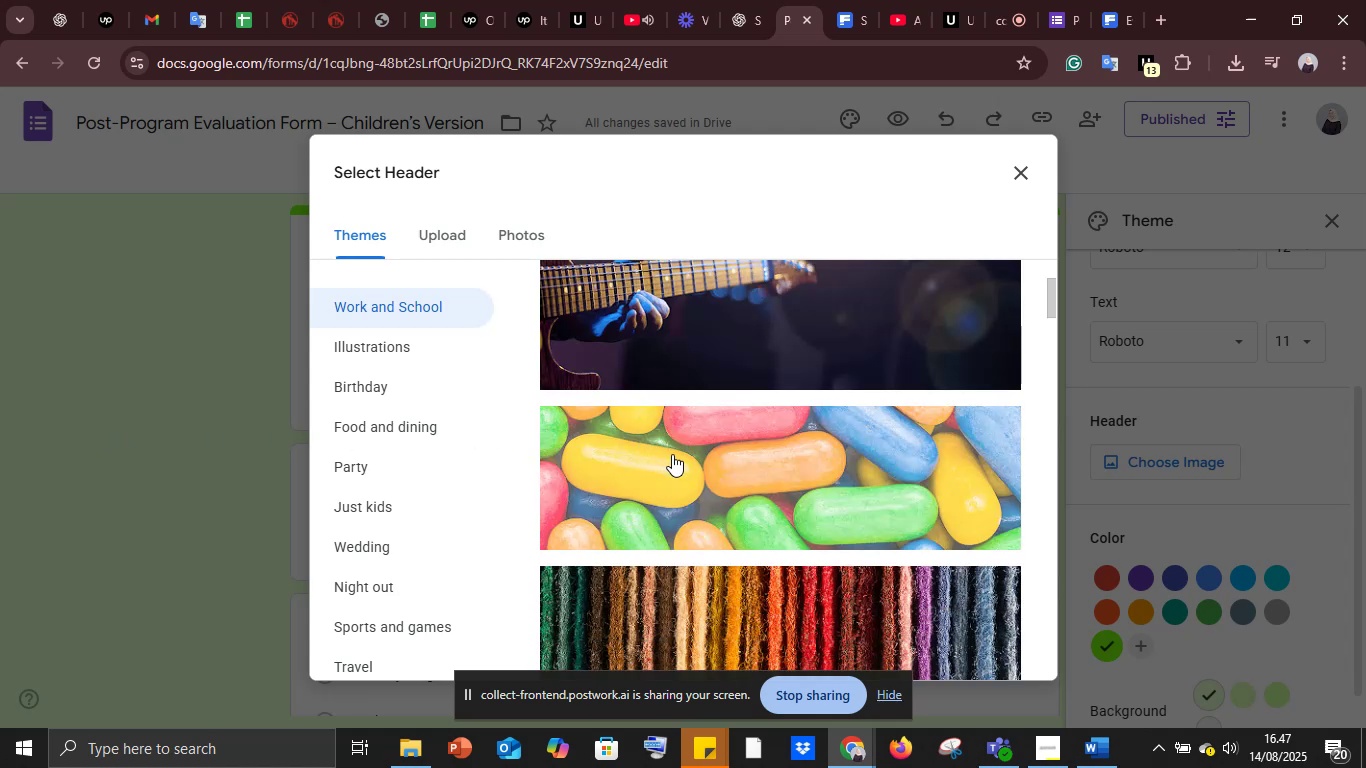 
left_click([672, 454])
 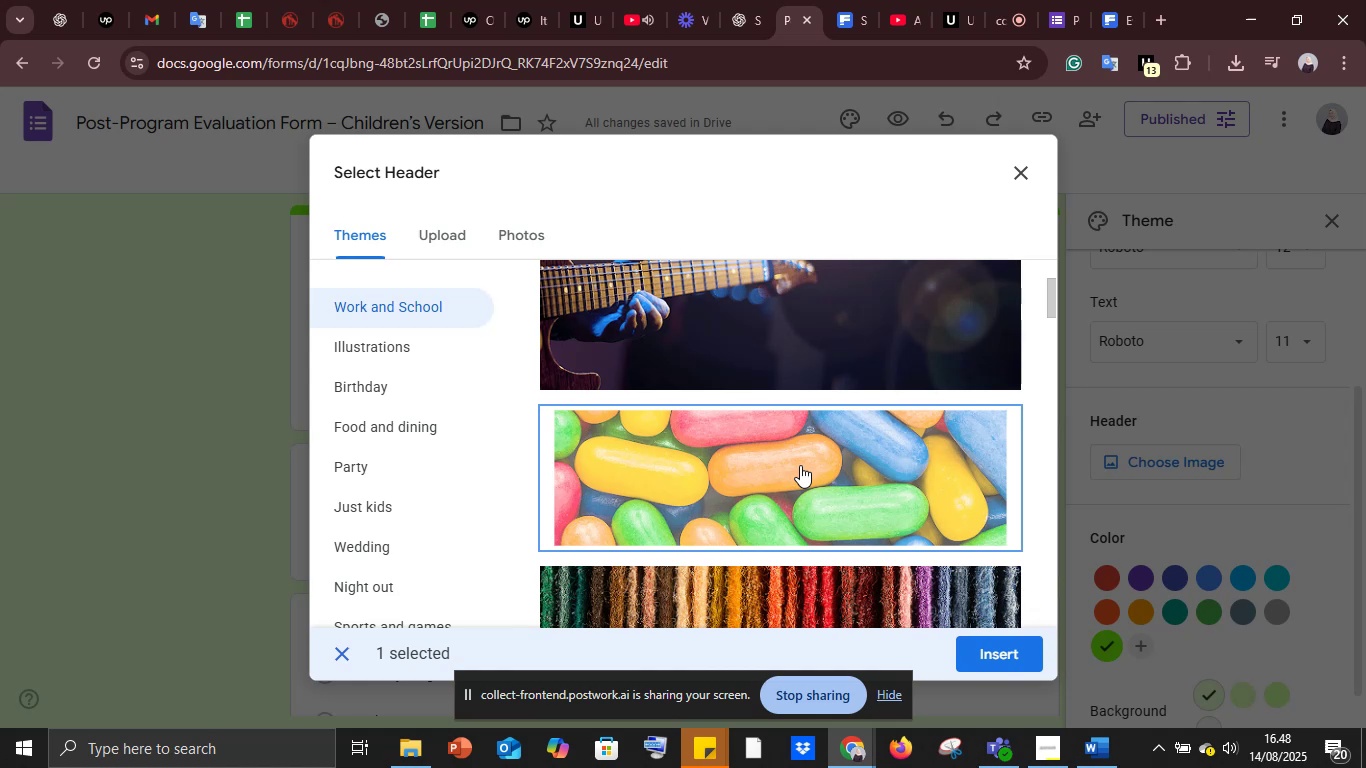 
wait(47.08)
 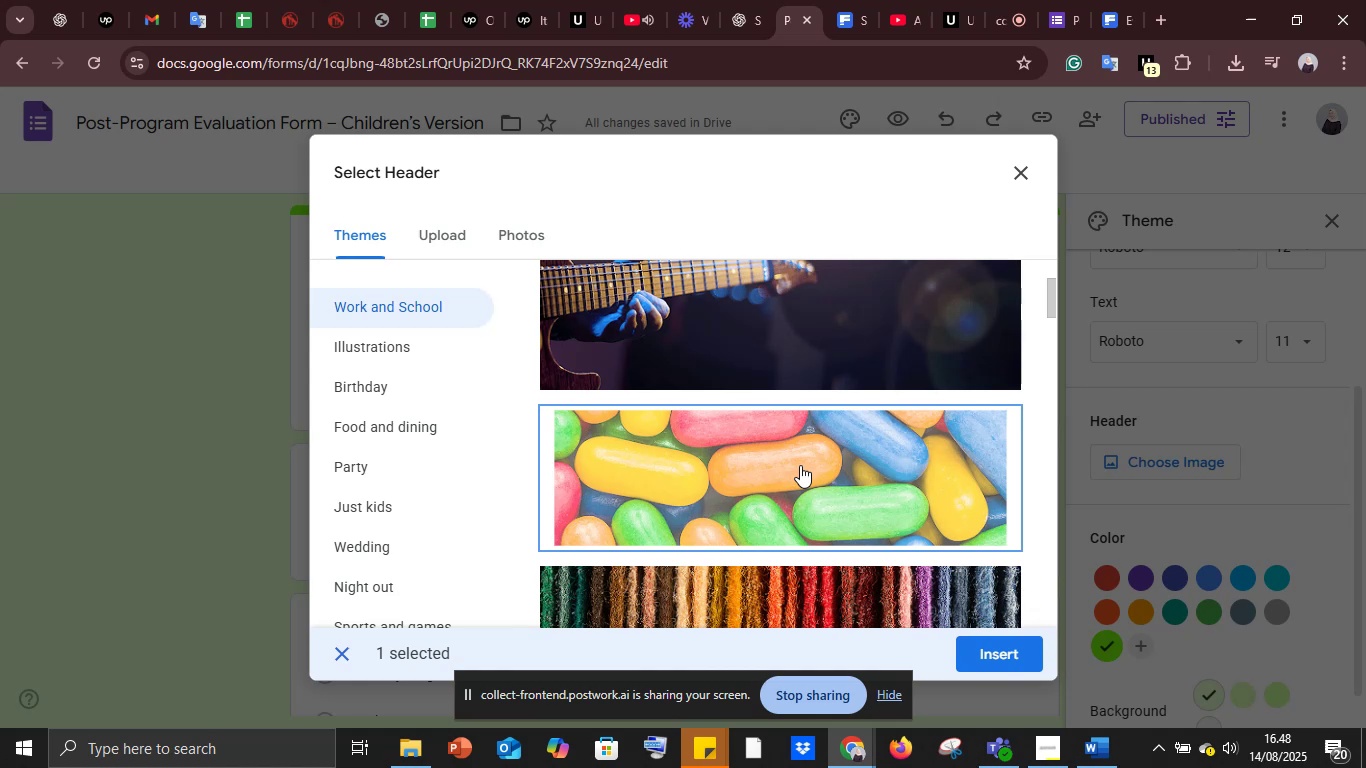 
scroll: coordinate [834, 487], scroll_direction: down, amount: 5.0
 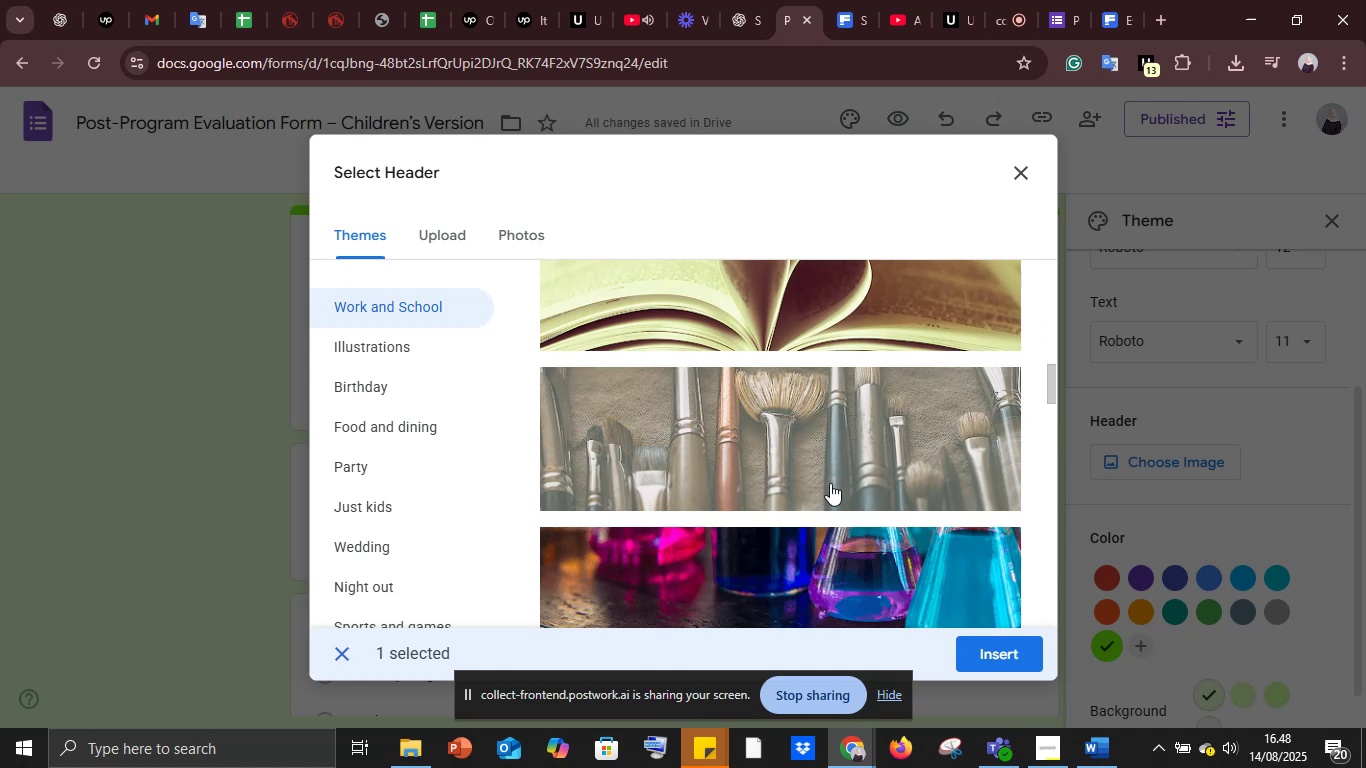 
wait(46.53)
 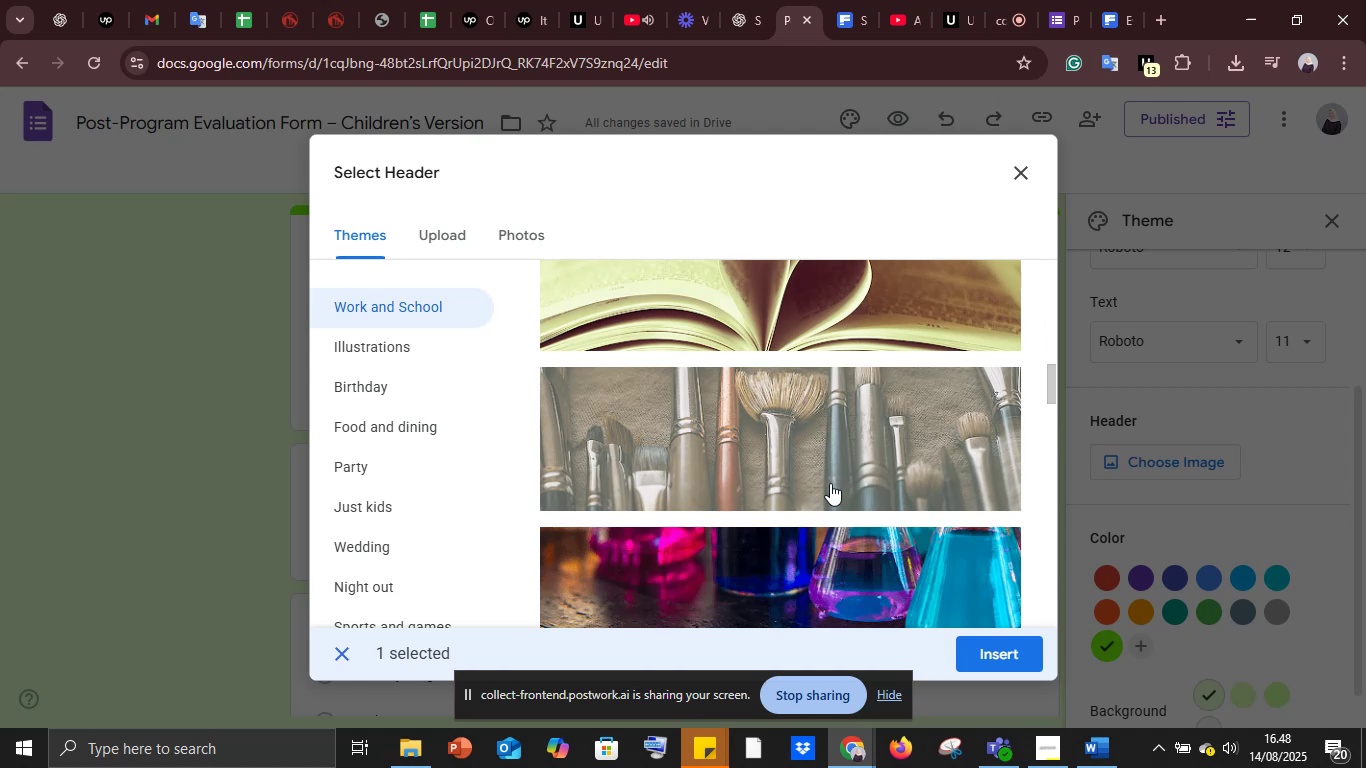 
scroll: coordinate [744, 403], scroll_direction: down, amount: 6.0
 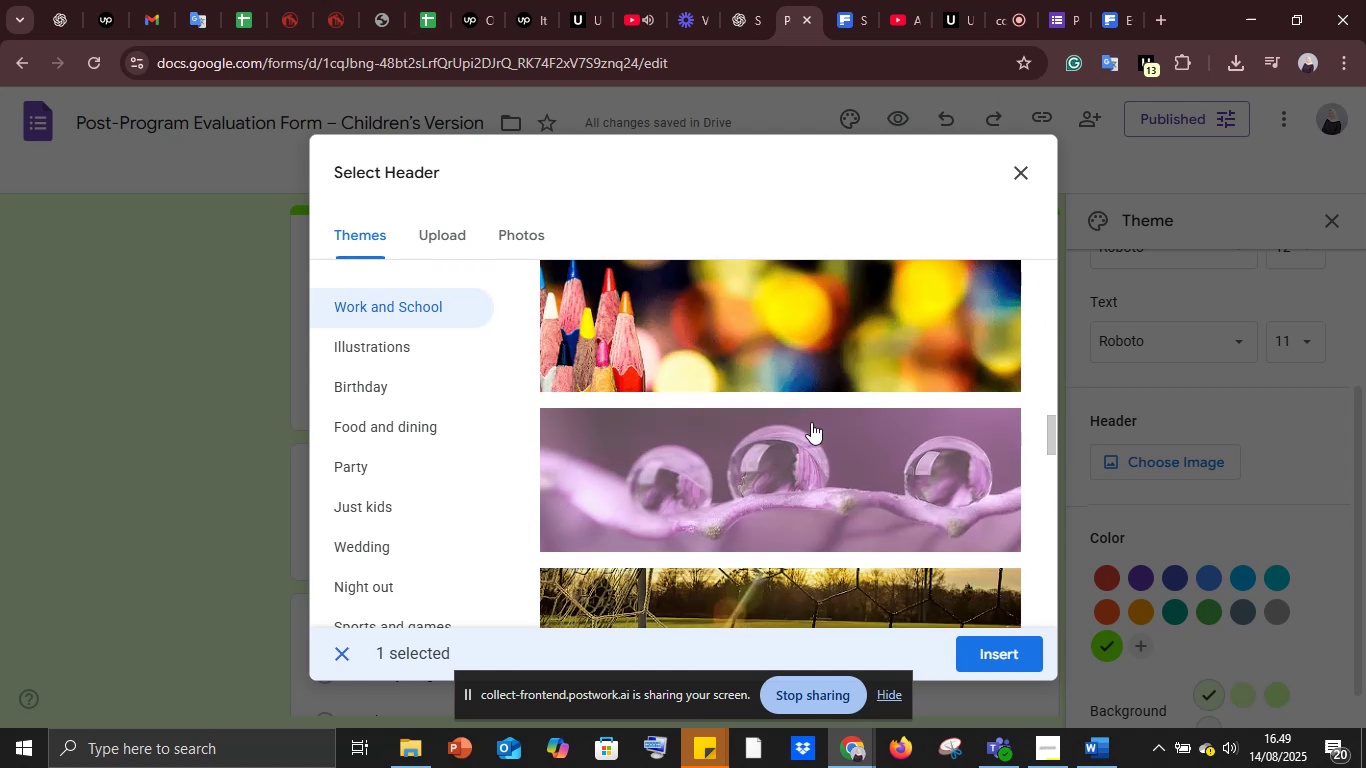 
scroll: coordinate [811, 384], scroll_direction: up, amount: 6.0
 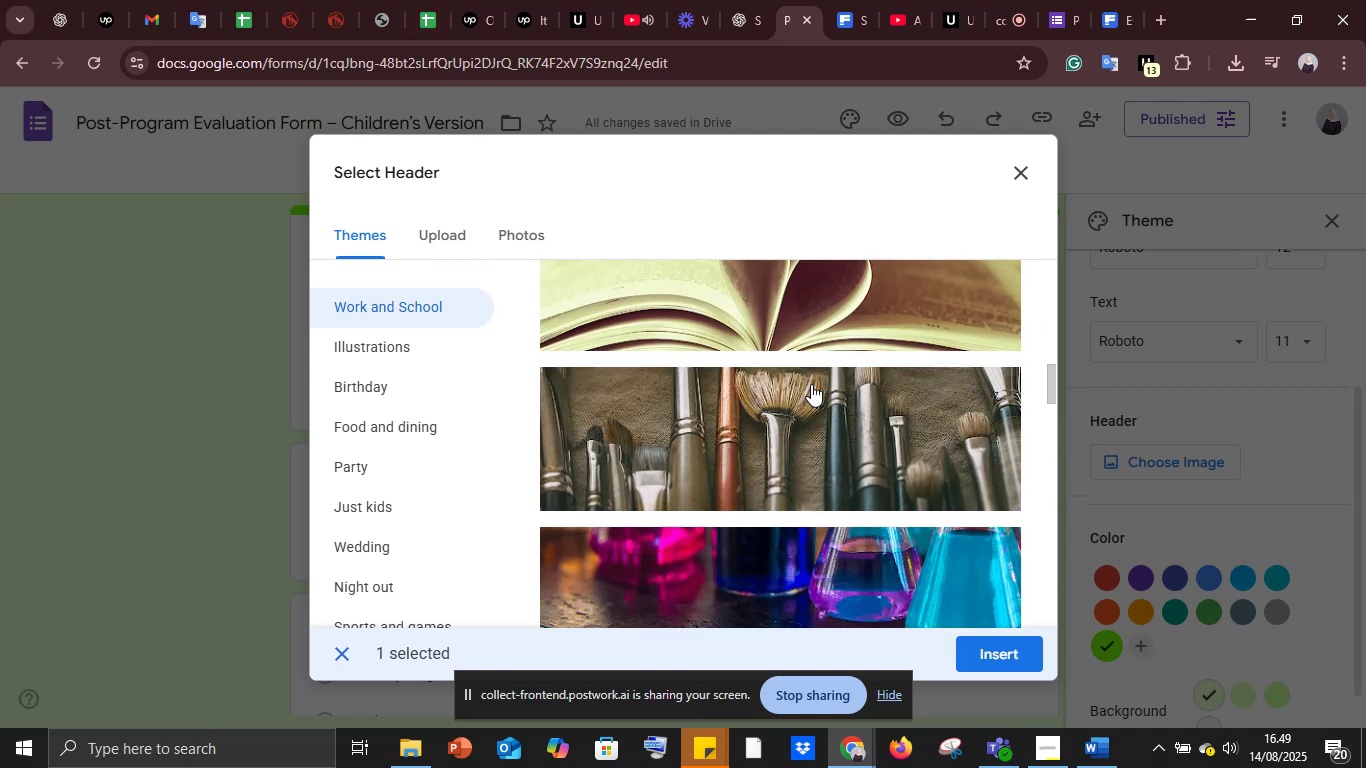 
scroll: coordinate [826, 480], scroll_direction: down, amount: 6.0
 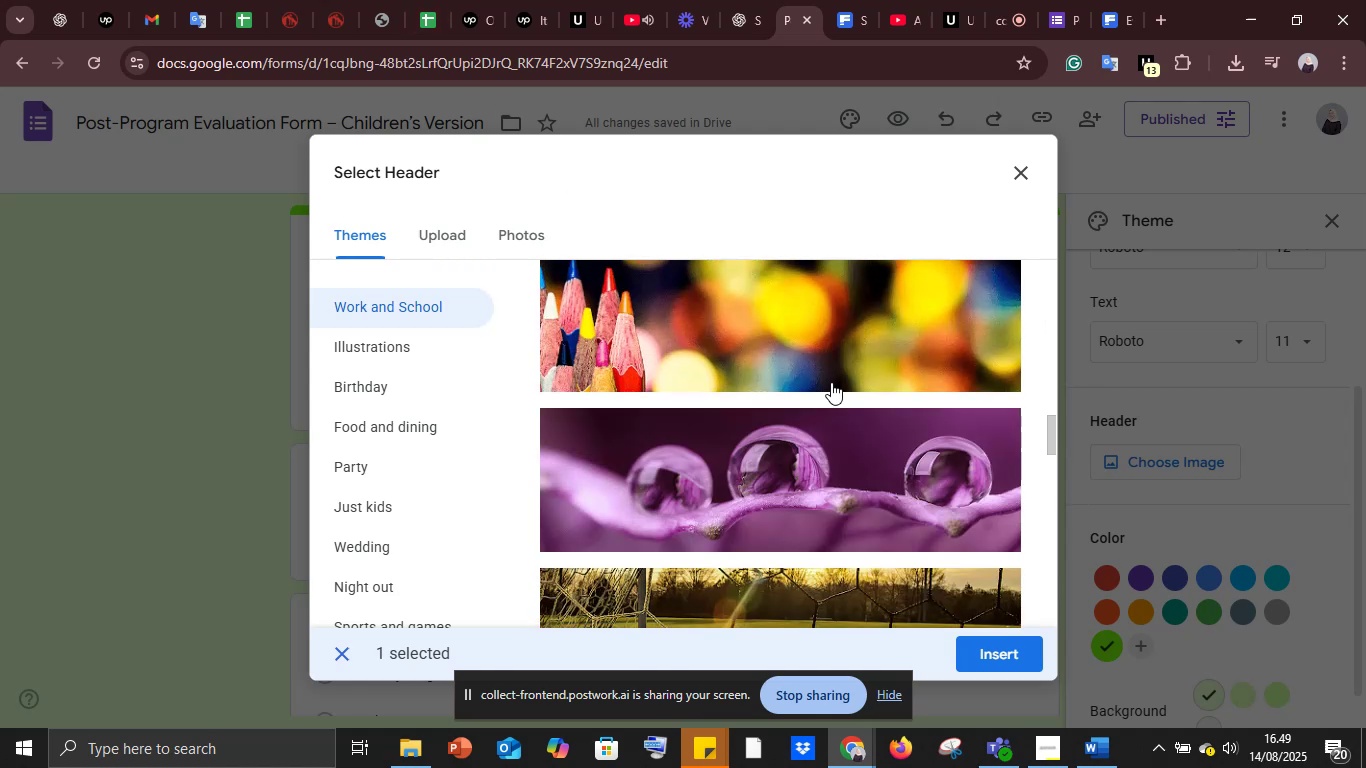 
left_click([824, 364])
 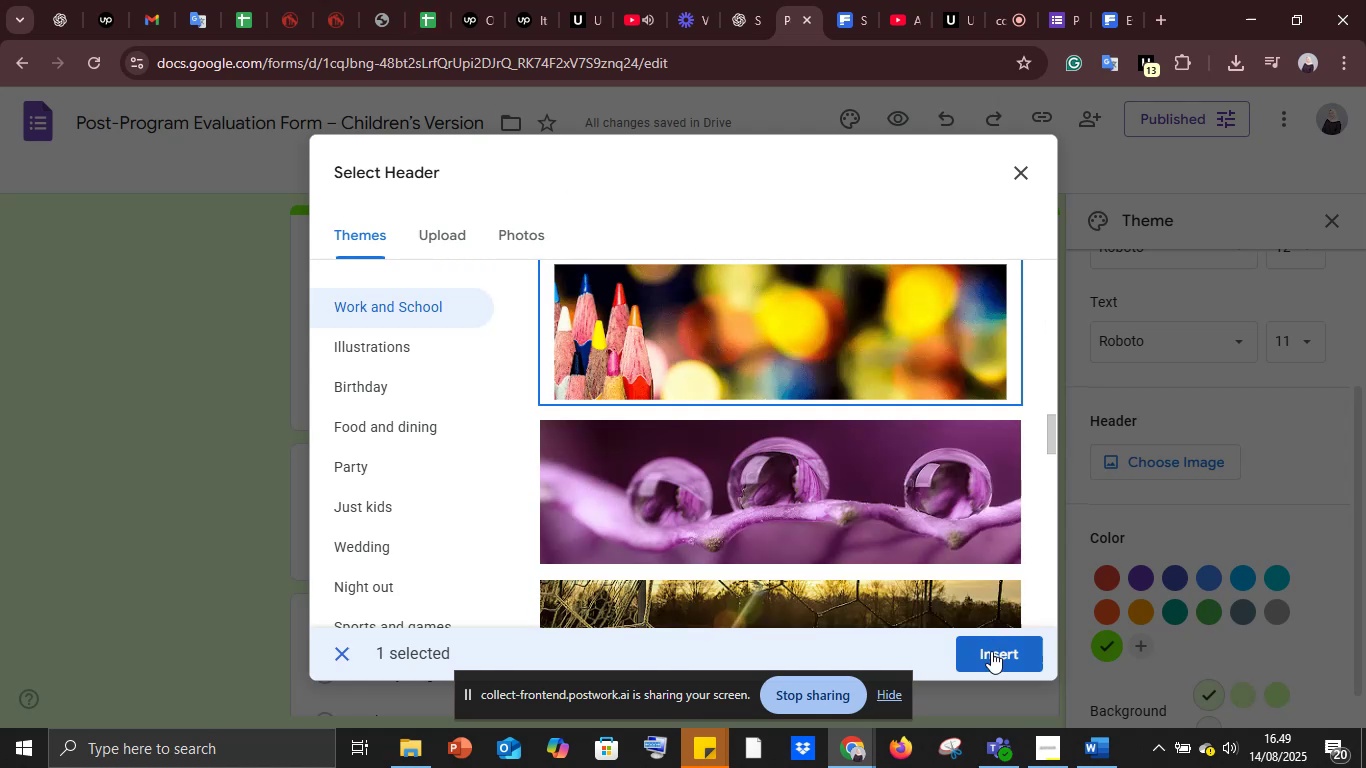 
left_click([991, 652])
 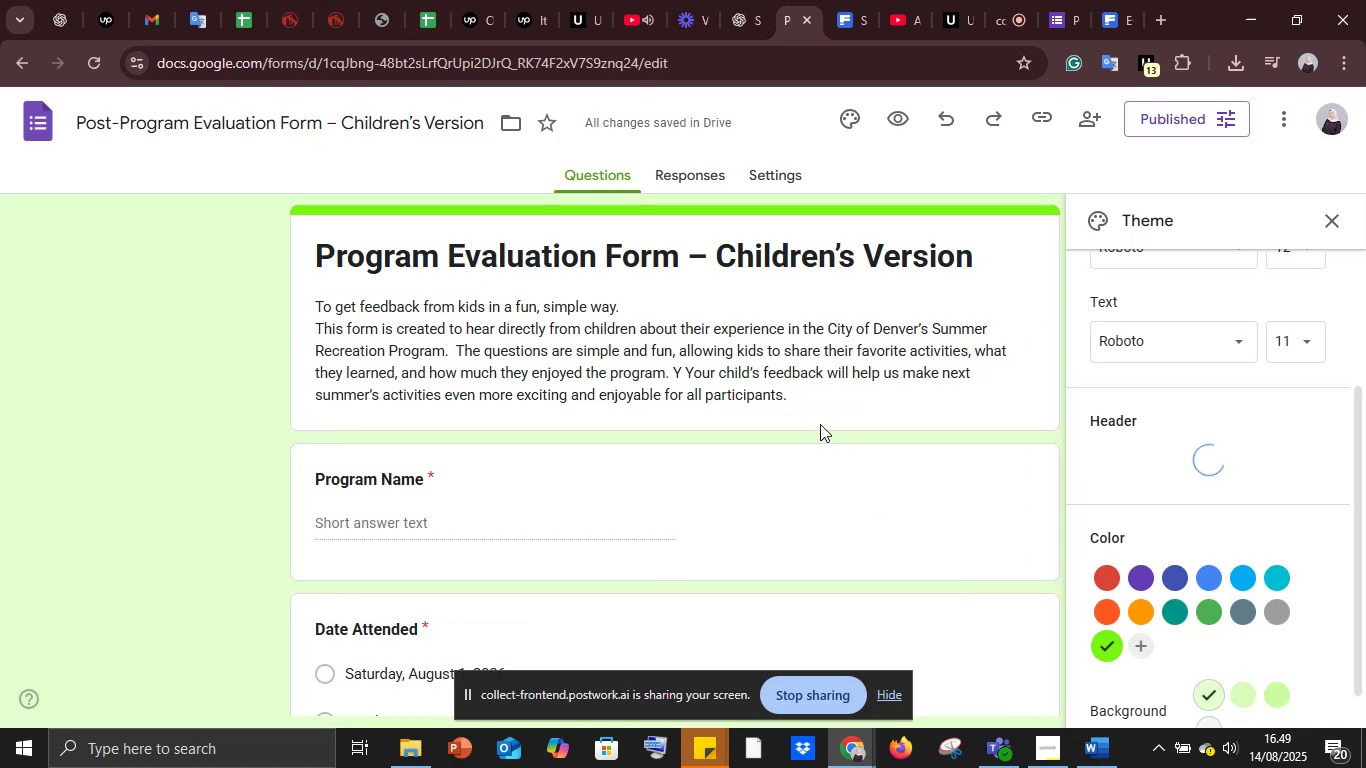 
scroll: coordinate [881, 406], scroll_direction: up, amount: 9.0
 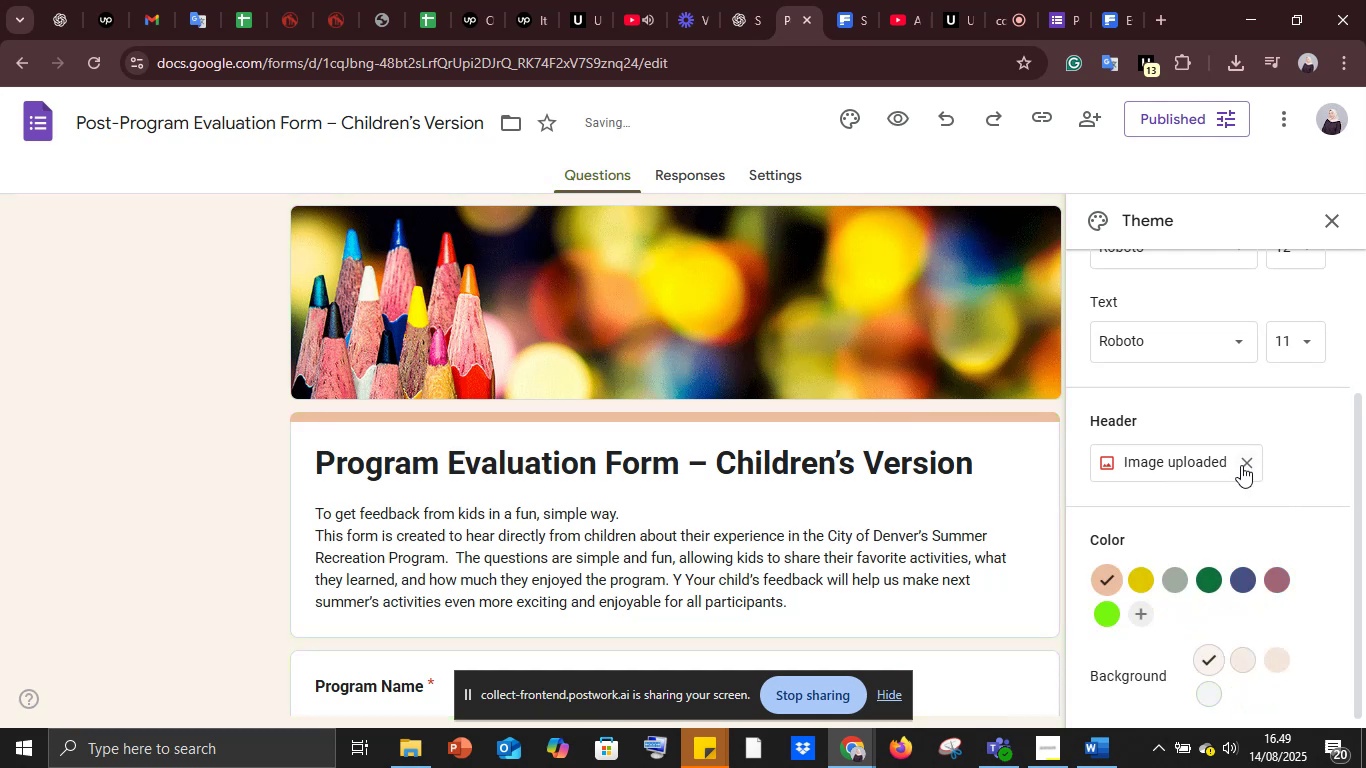 
left_click([1130, 466])
 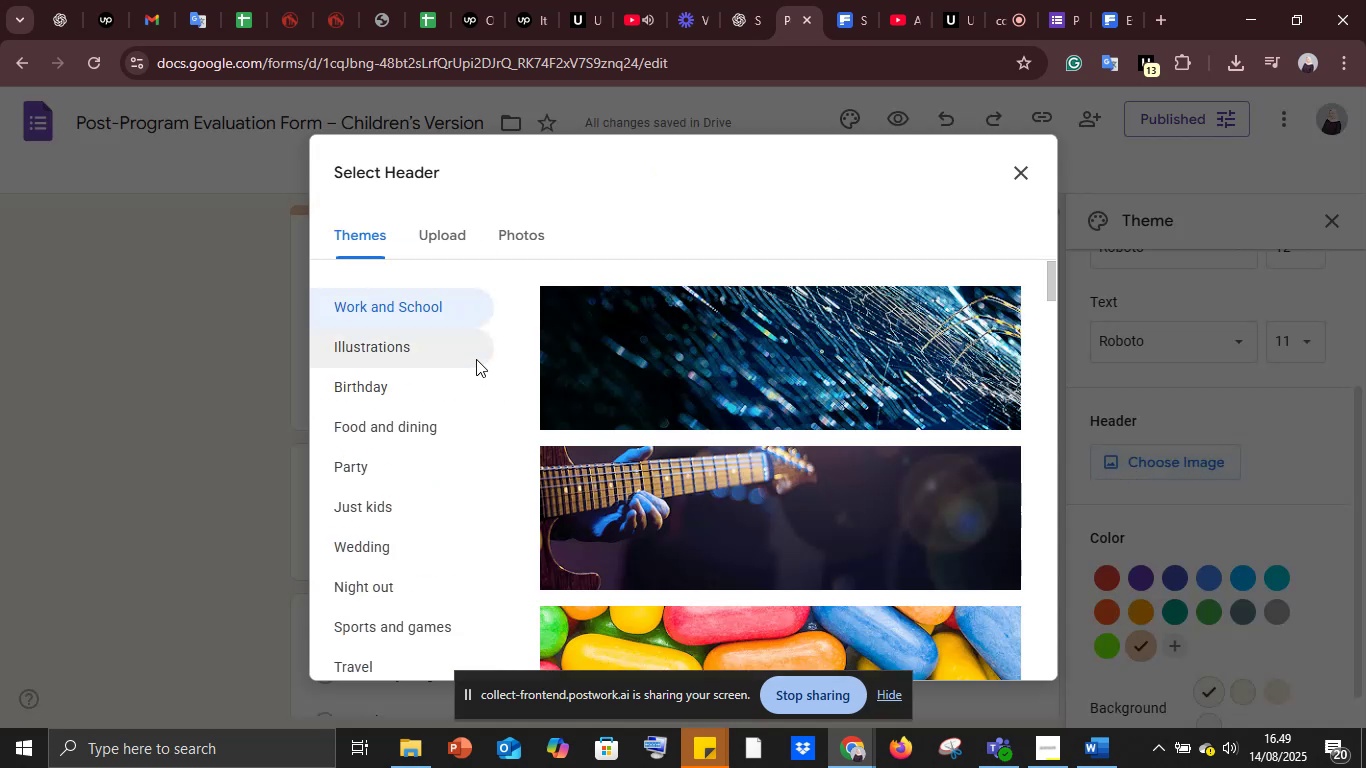 
scroll: coordinate [636, 444], scroll_direction: down, amount: 36.0
 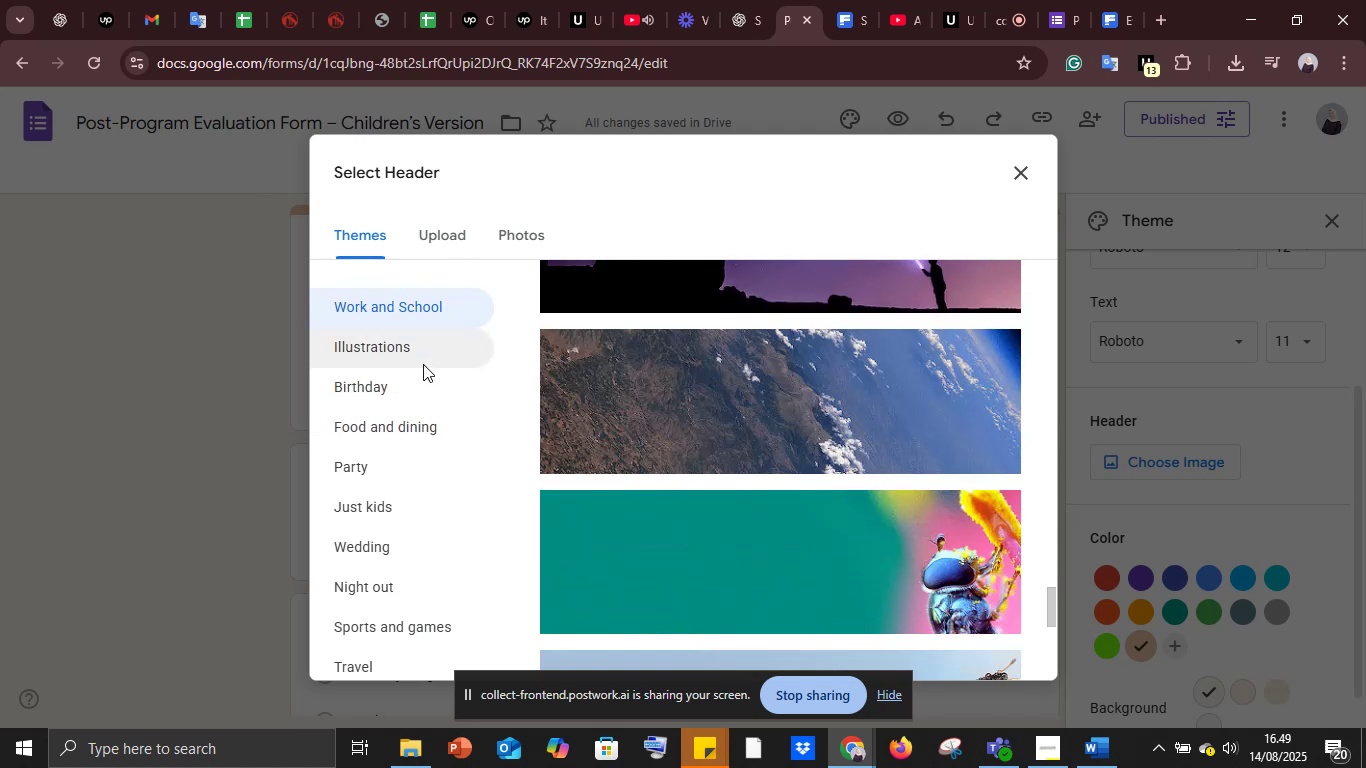 
left_click([422, 357])
 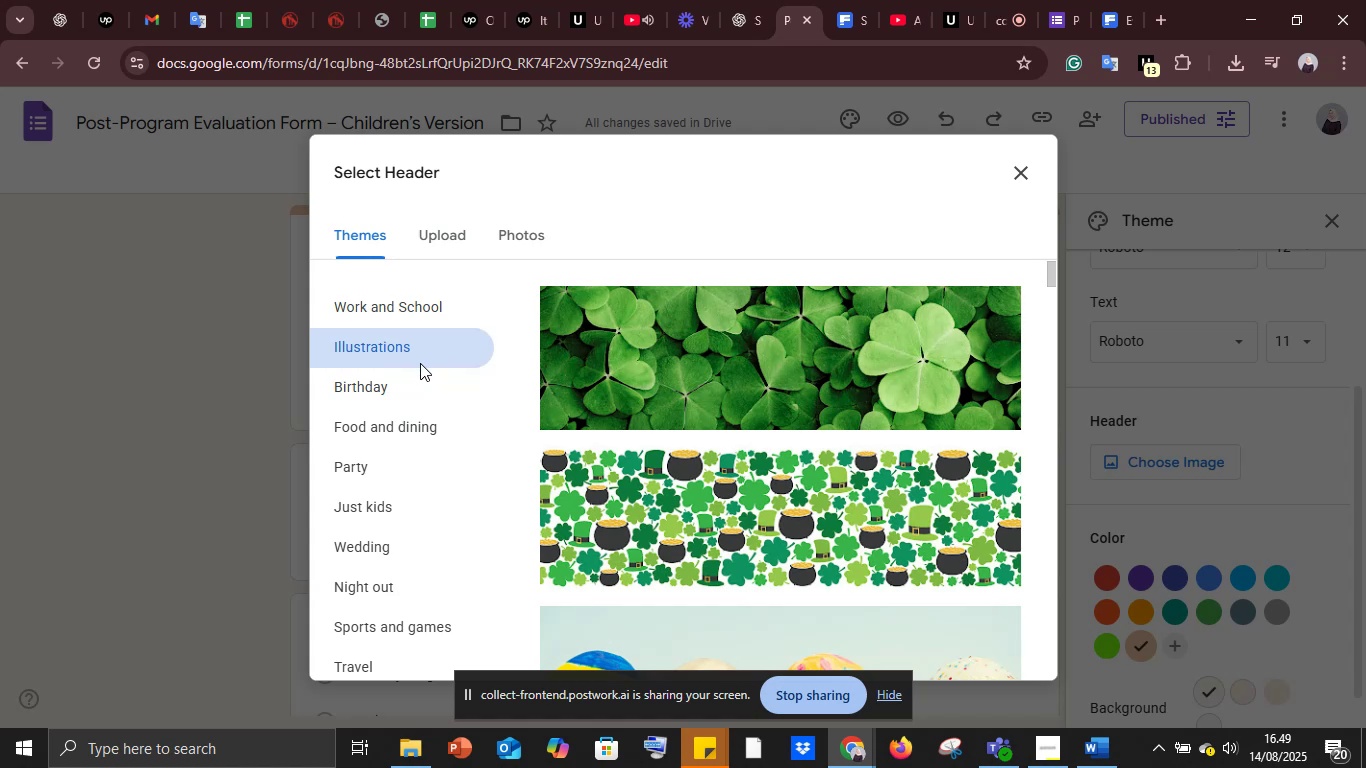 
wait(29.37)
 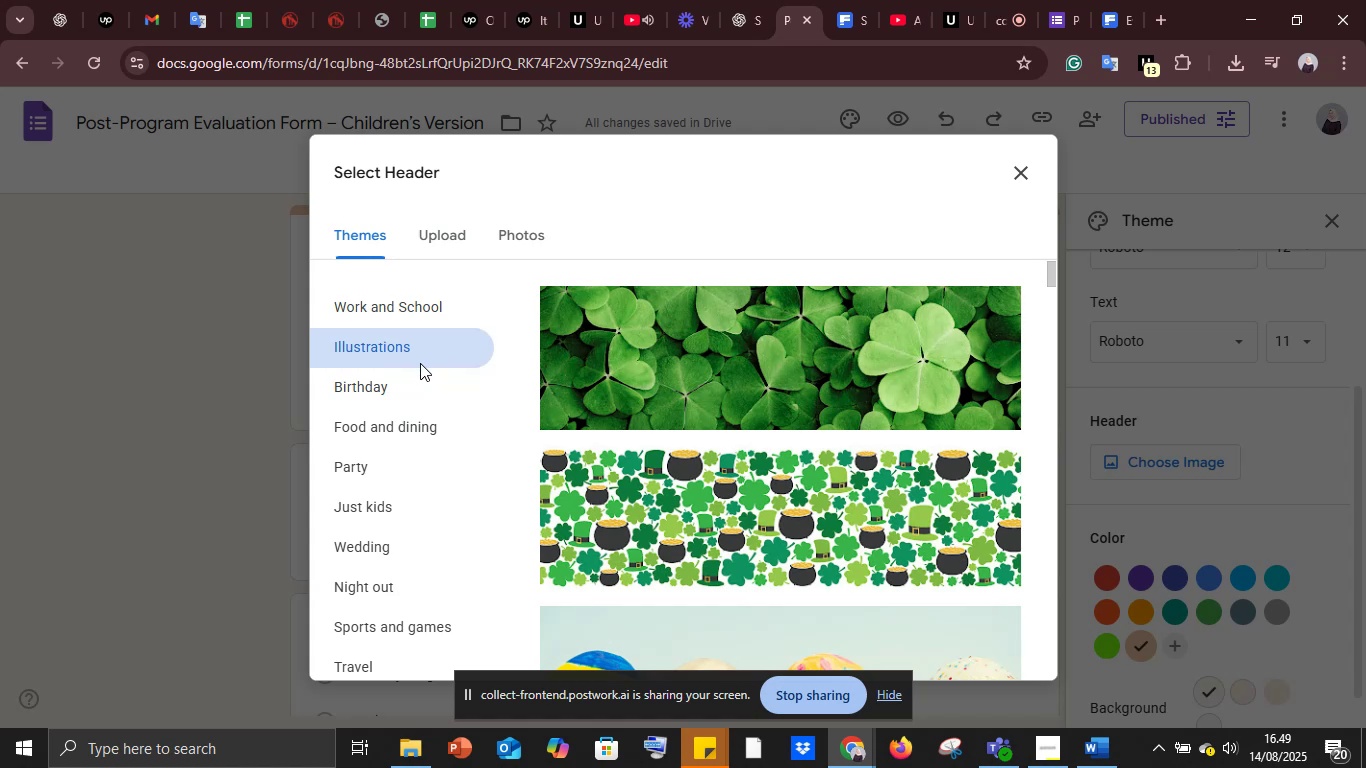 
scroll: coordinate [742, 399], scroll_direction: down, amount: 3.0
 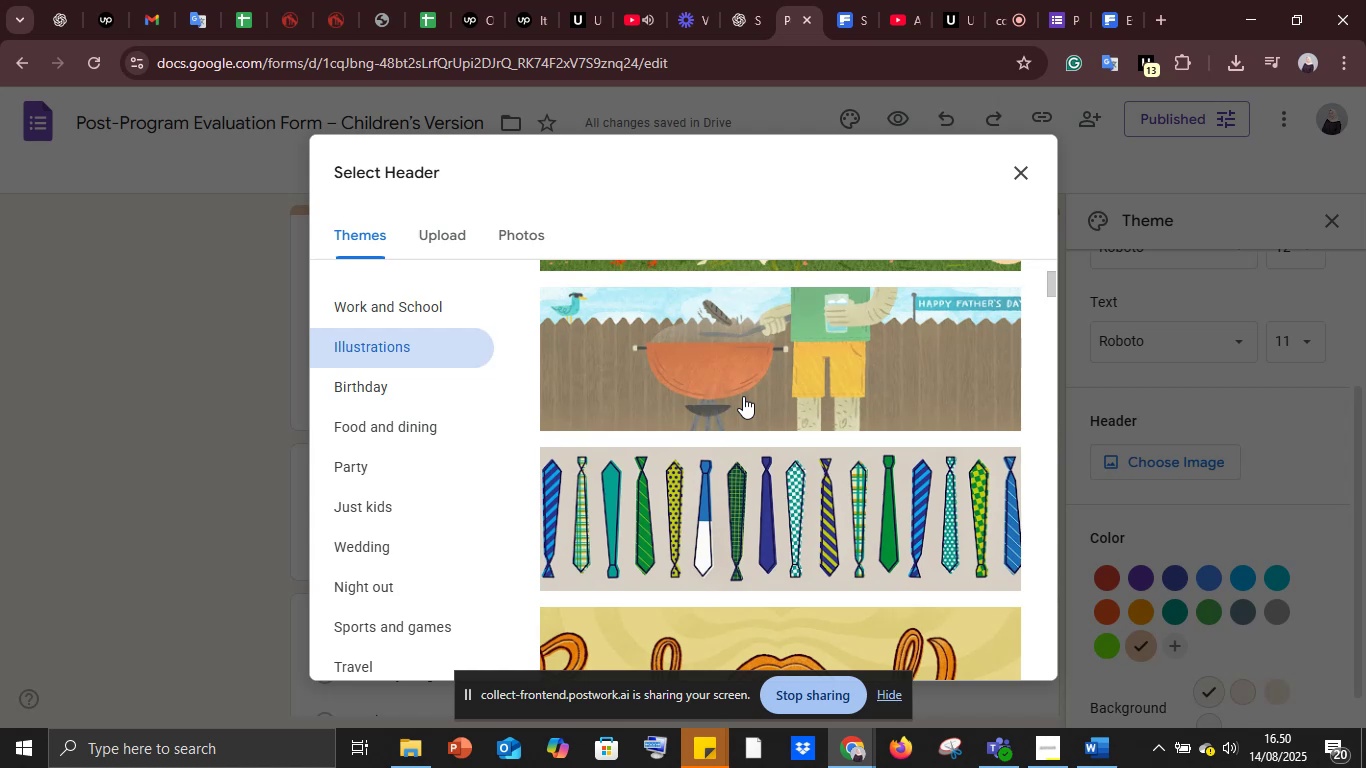 
wait(18.35)
 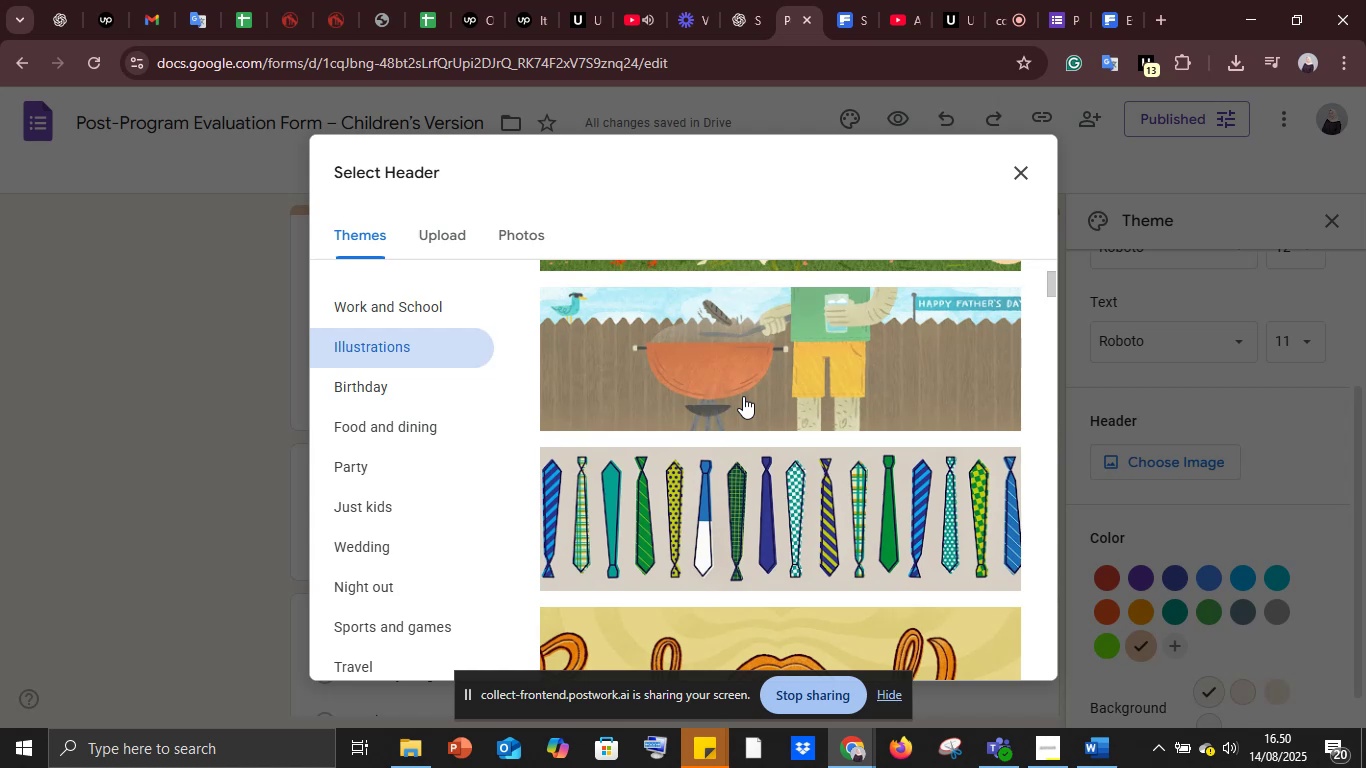 
scroll: coordinate [744, 395], scroll_direction: down, amount: 5.0
 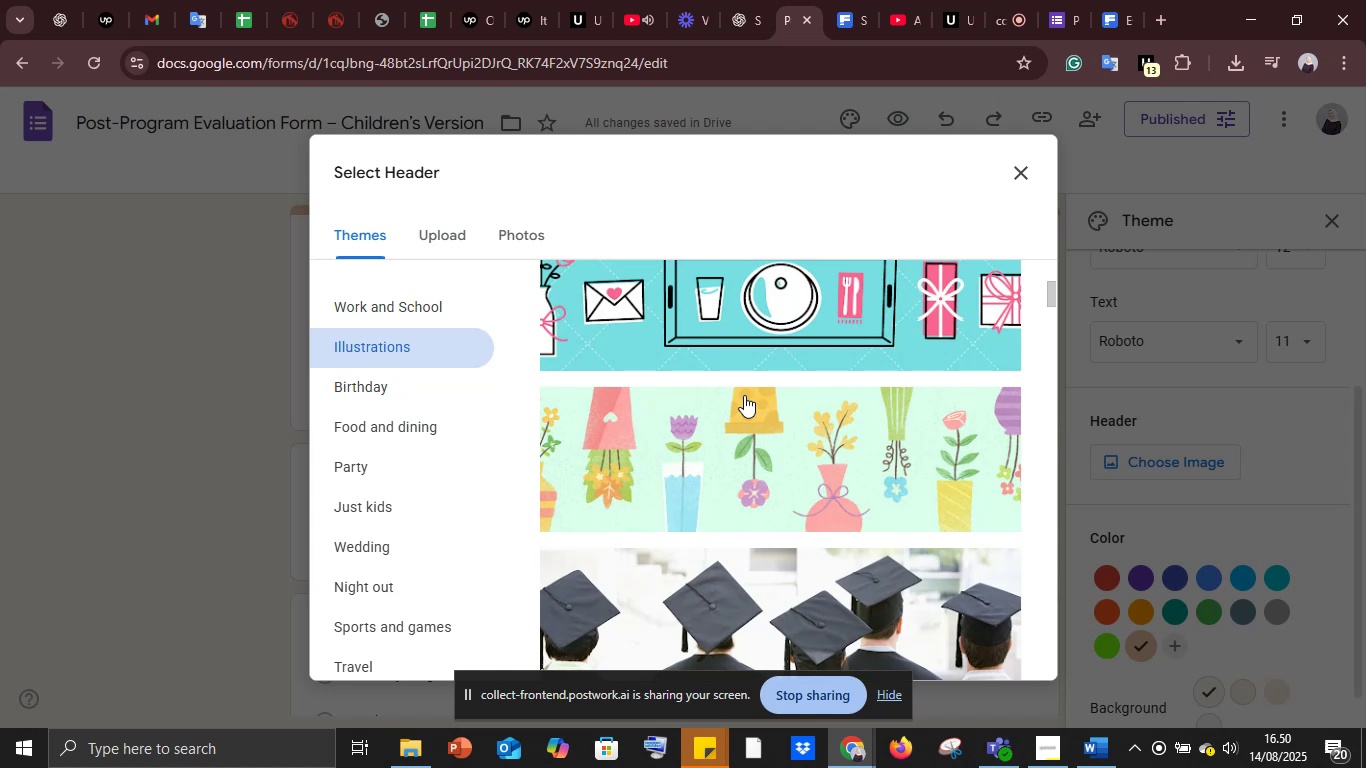 
wait(24.14)
 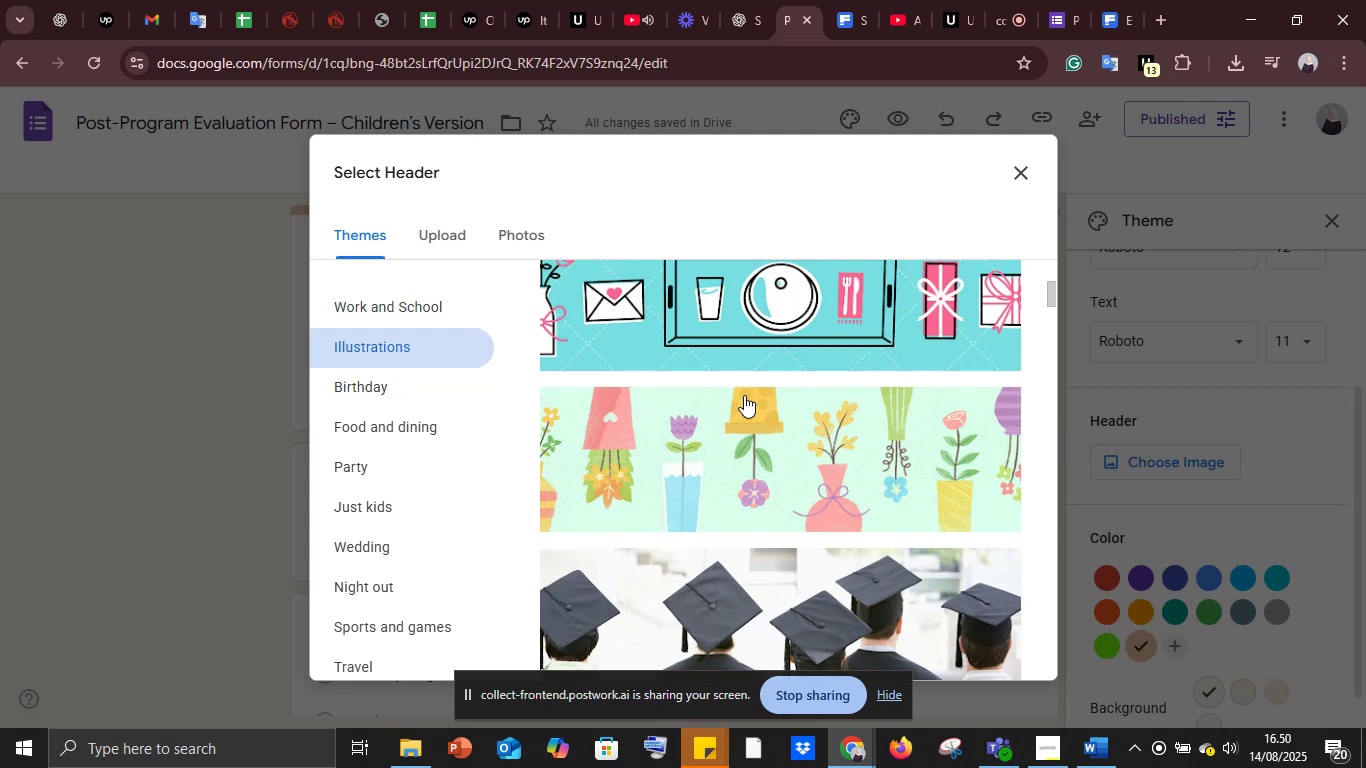 
scroll: coordinate [774, 448], scroll_direction: down, amount: 8.0
 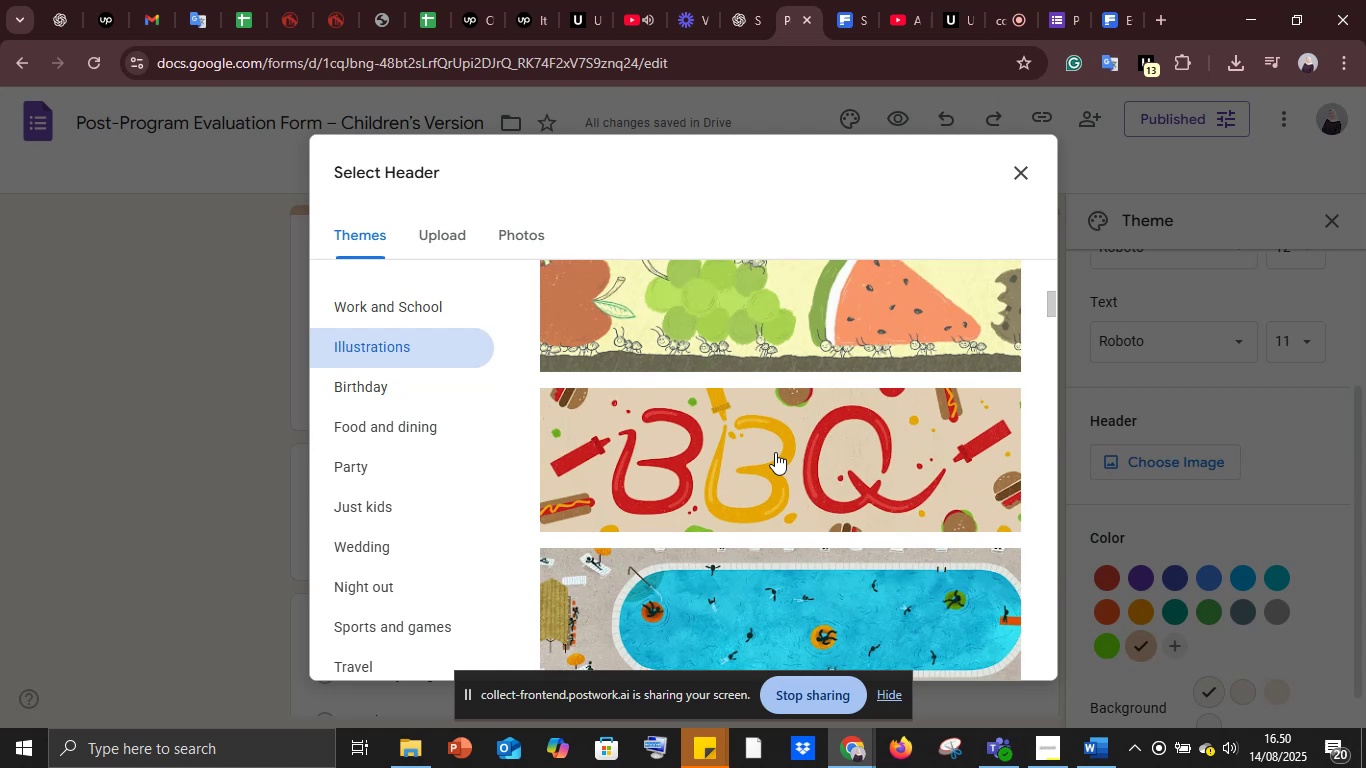 
scroll: coordinate [787, 463], scroll_direction: down, amount: 16.0
 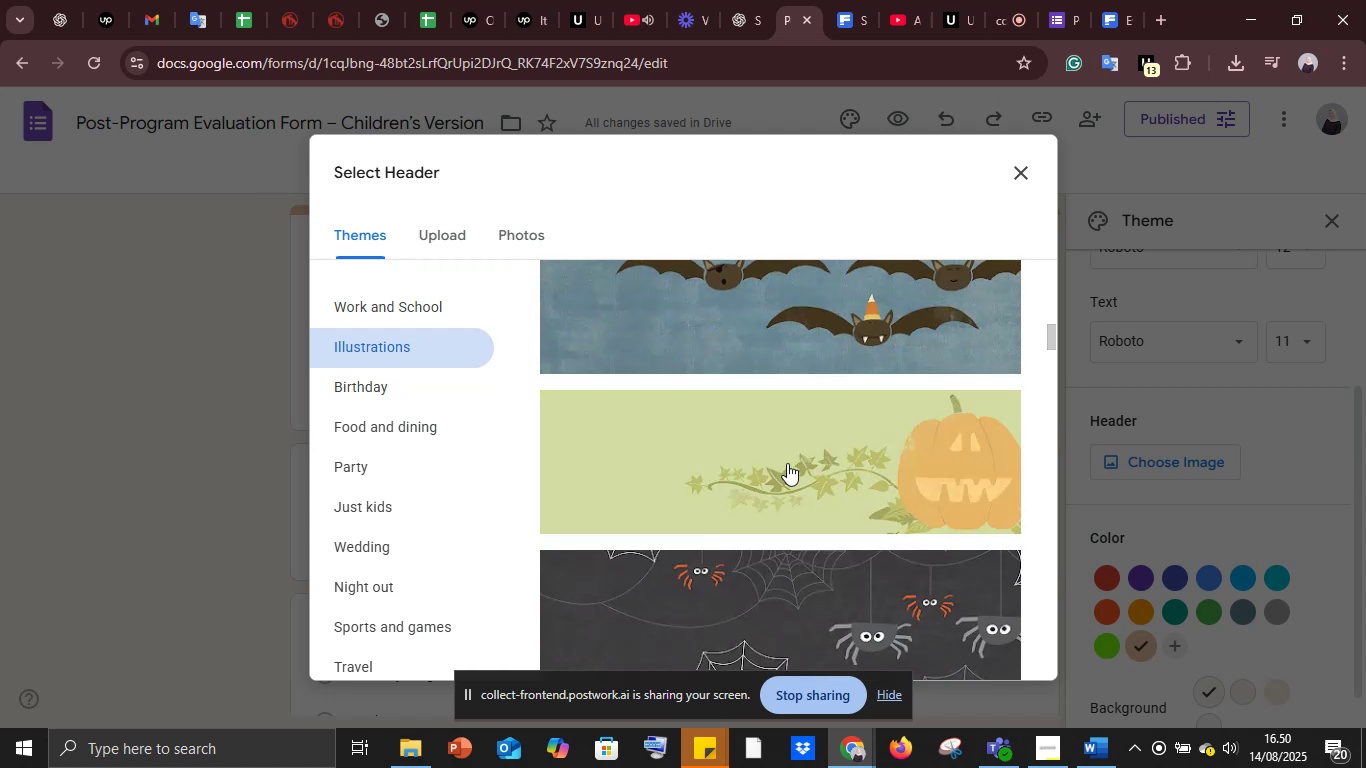 
scroll: coordinate [805, 457], scroll_direction: down, amount: 17.0
 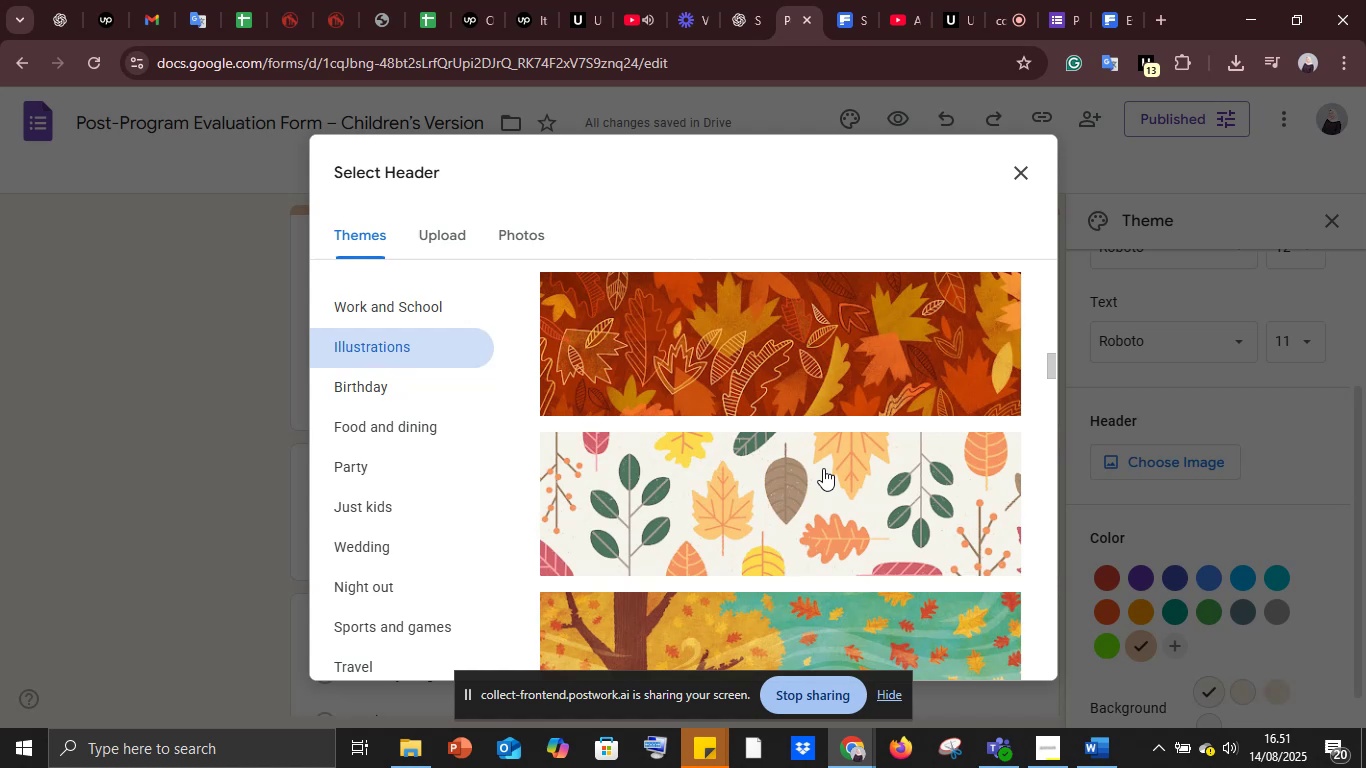 
wait(5.05)
 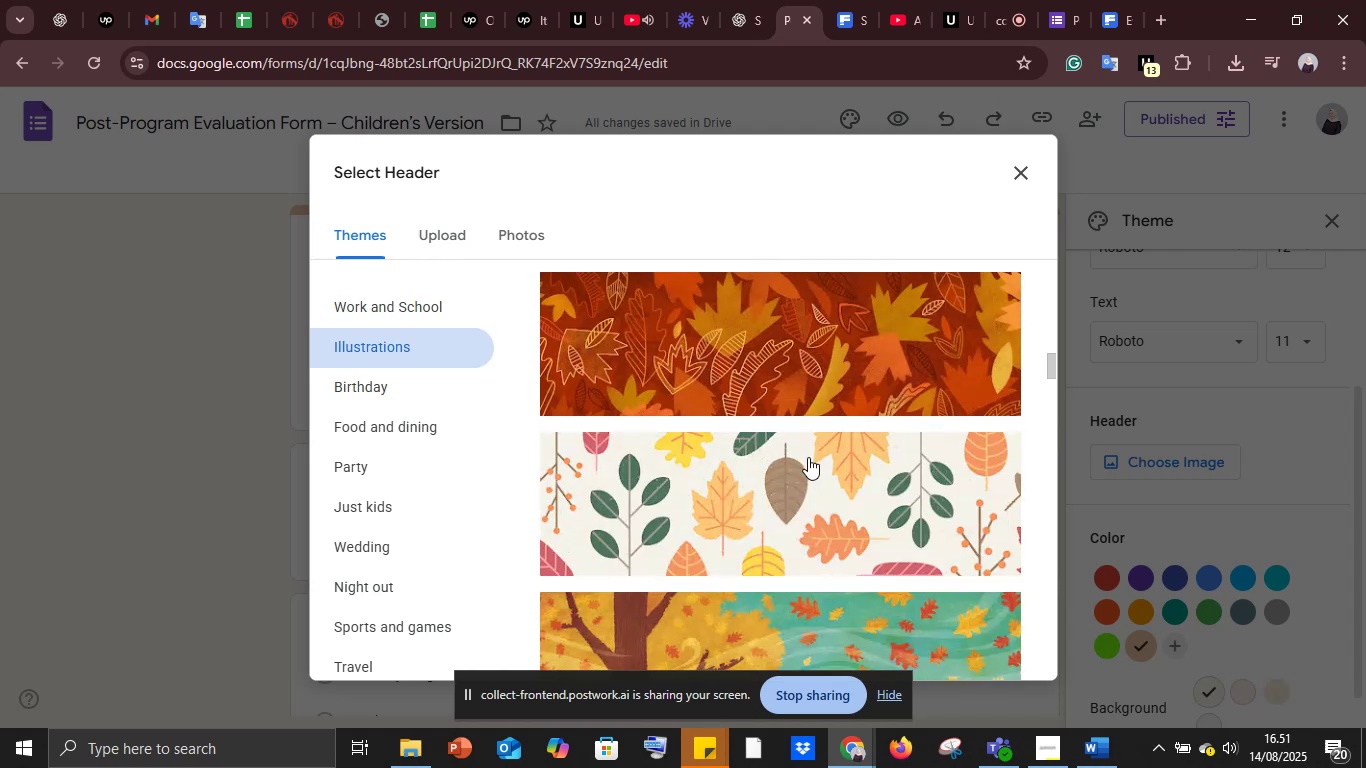 
scroll: coordinate [813, 405], scroll_direction: down, amount: 6.0
 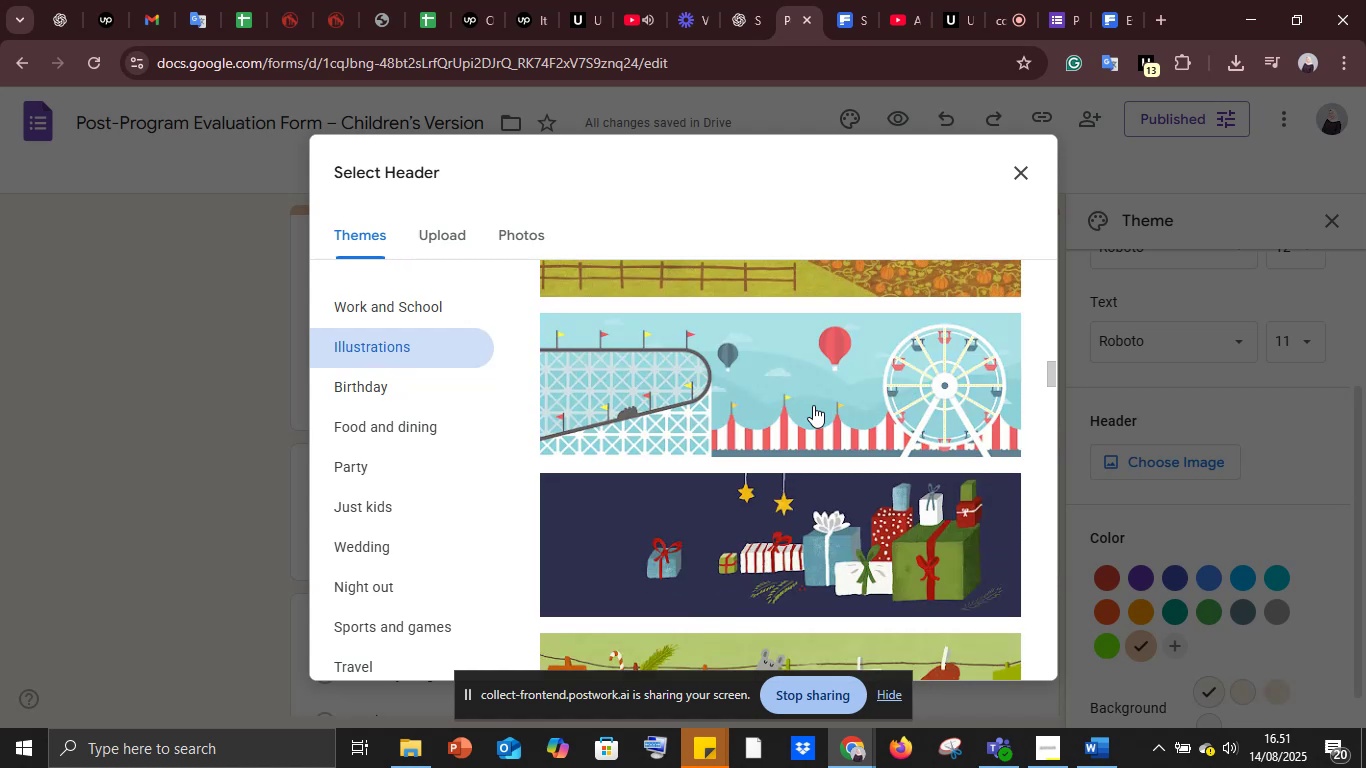 
scroll: coordinate [814, 406], scroll_direction: up, amount: 7.0
 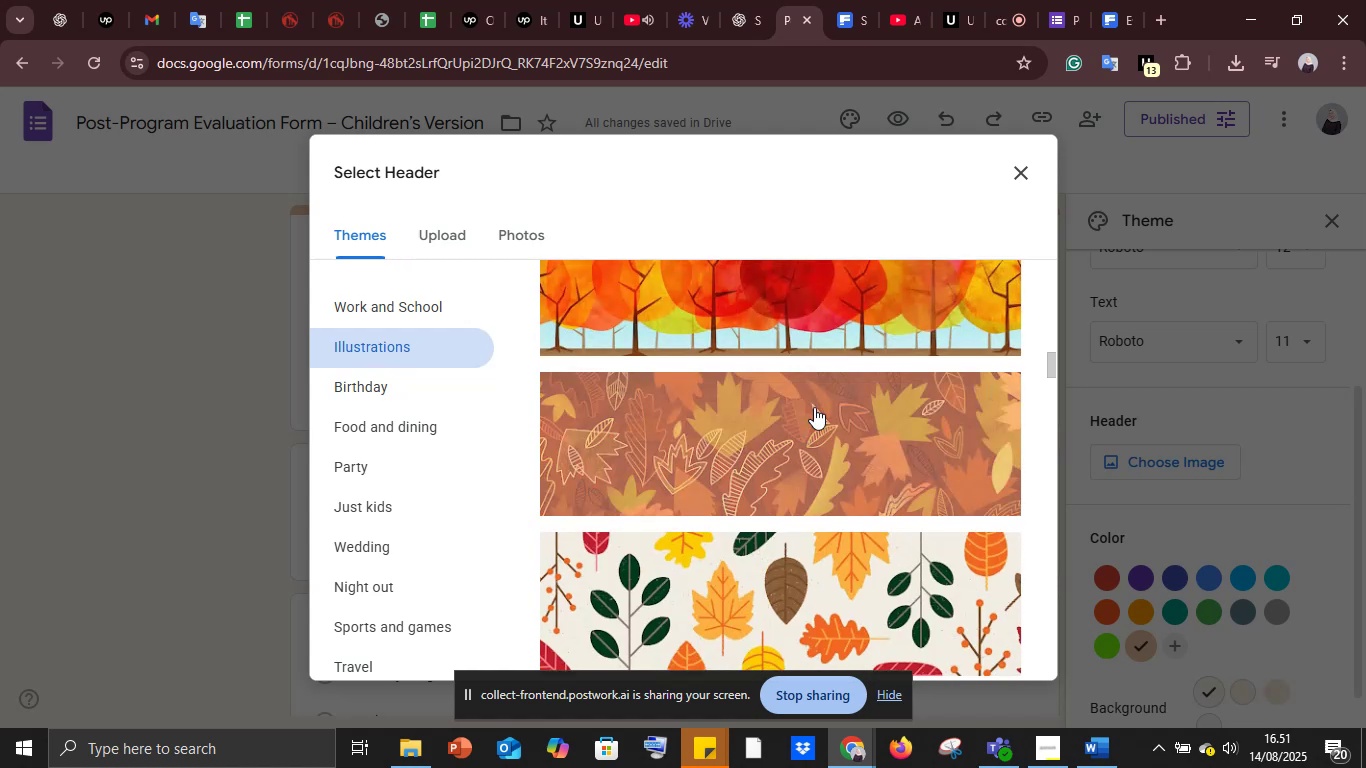 
left_click([814, 407])
 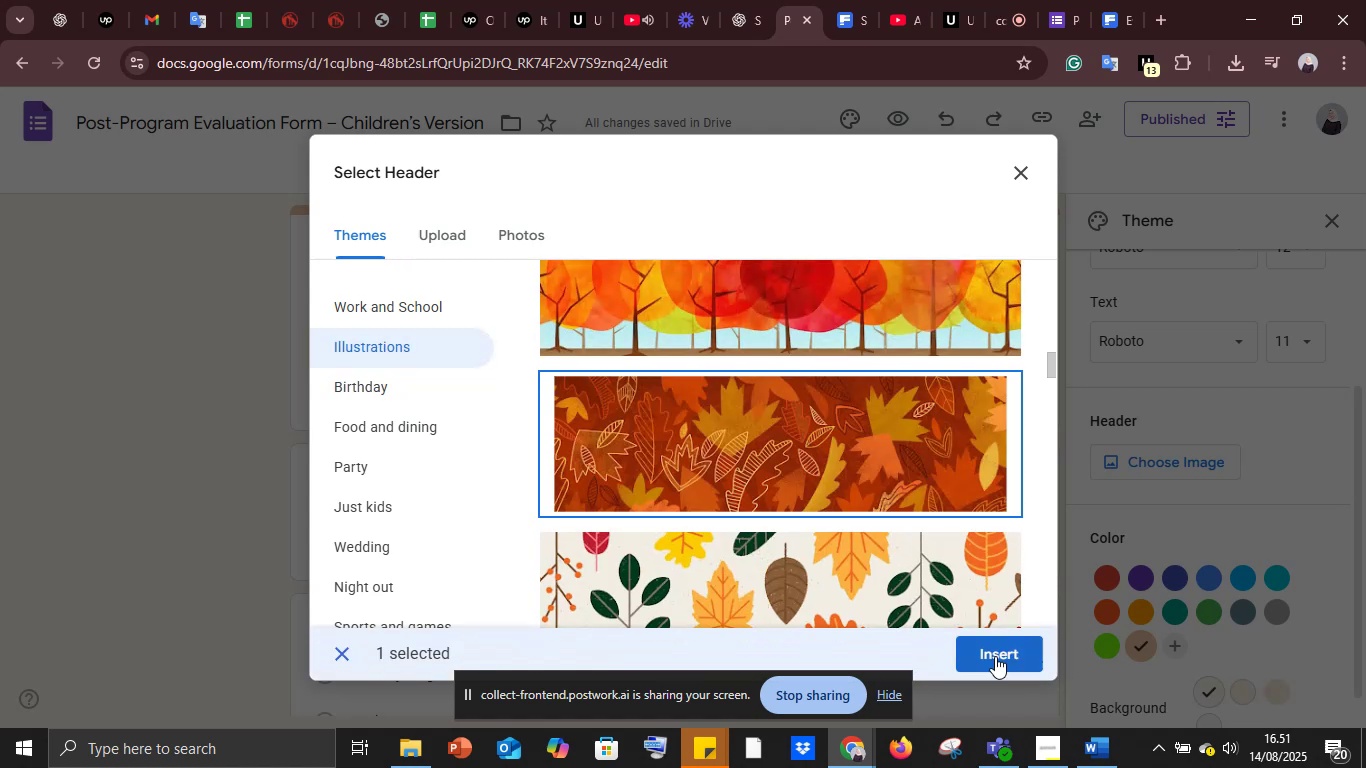 
left_click([977, 651])
 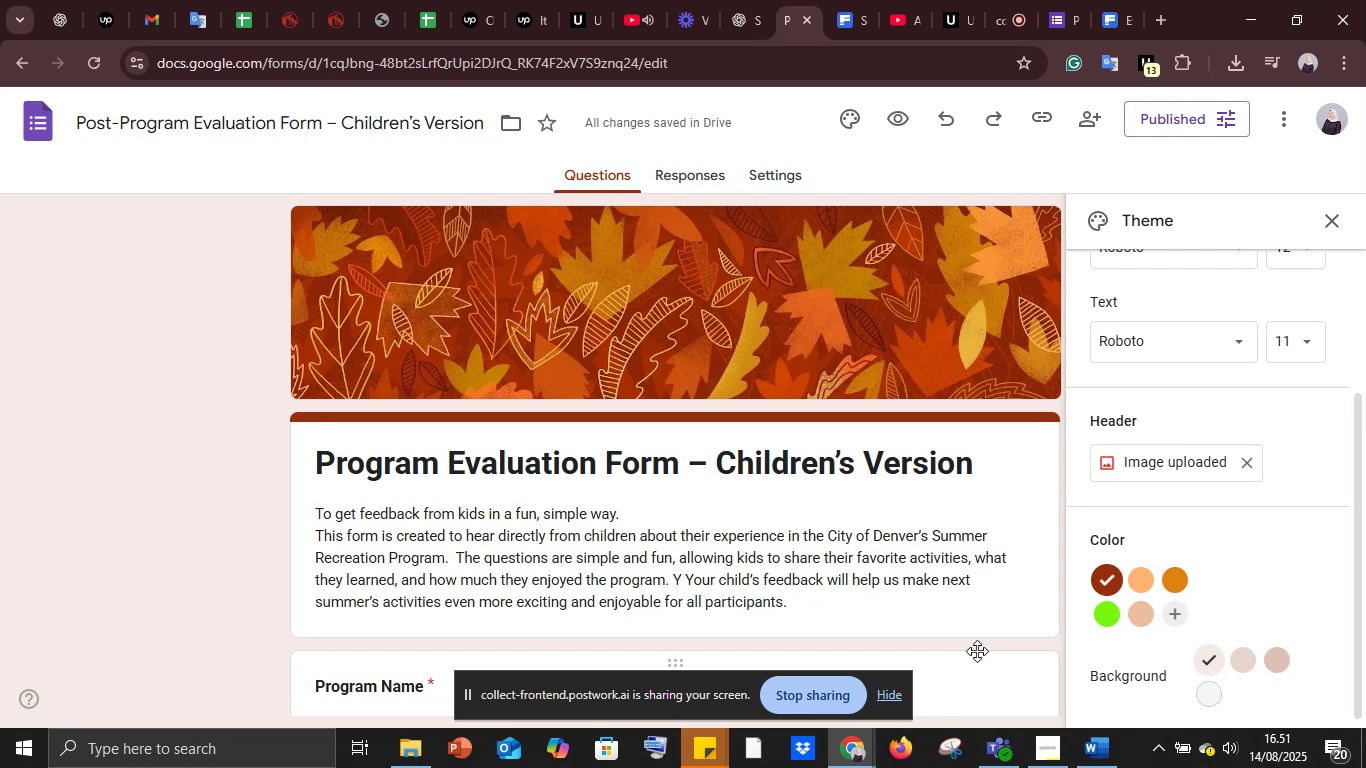 
wait(21.16)
 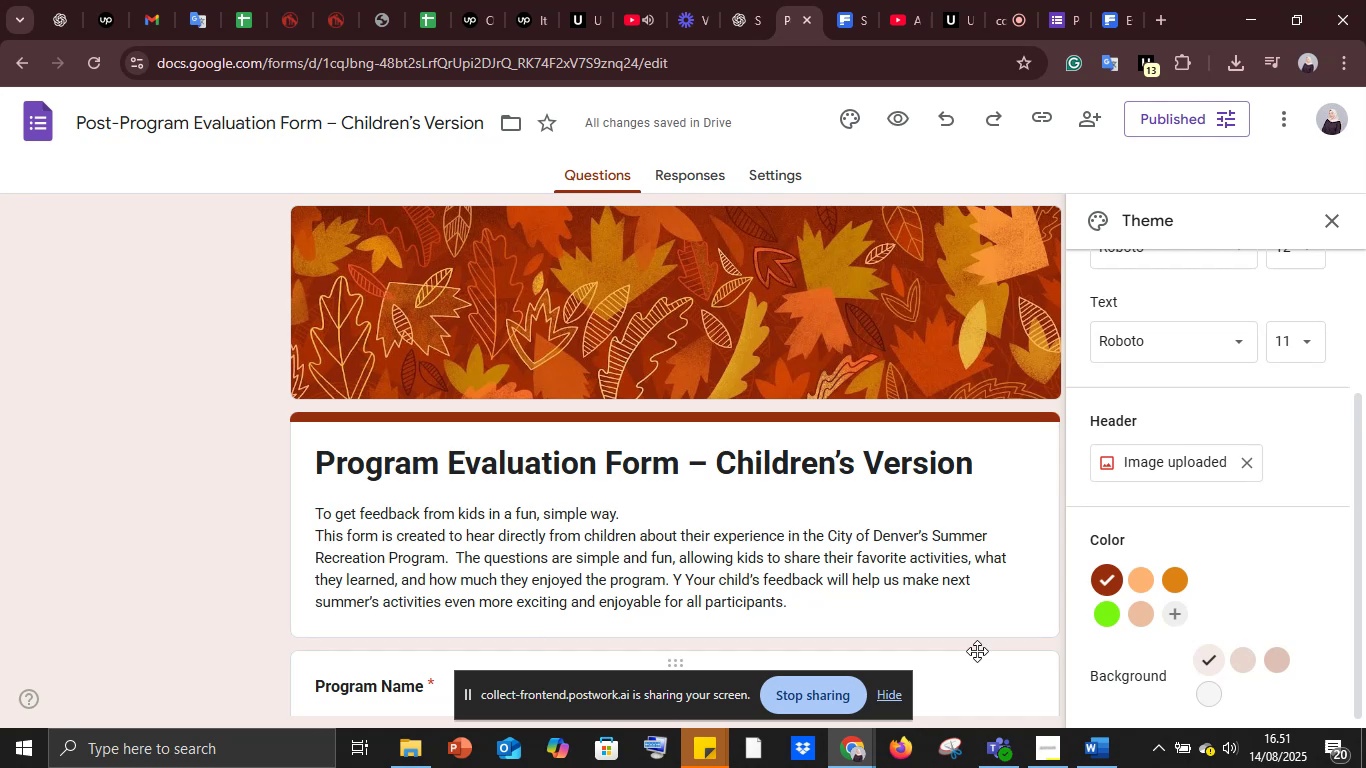 
scroll: coordinate [677, 497], scroll_direction: down, amount: 3.0
 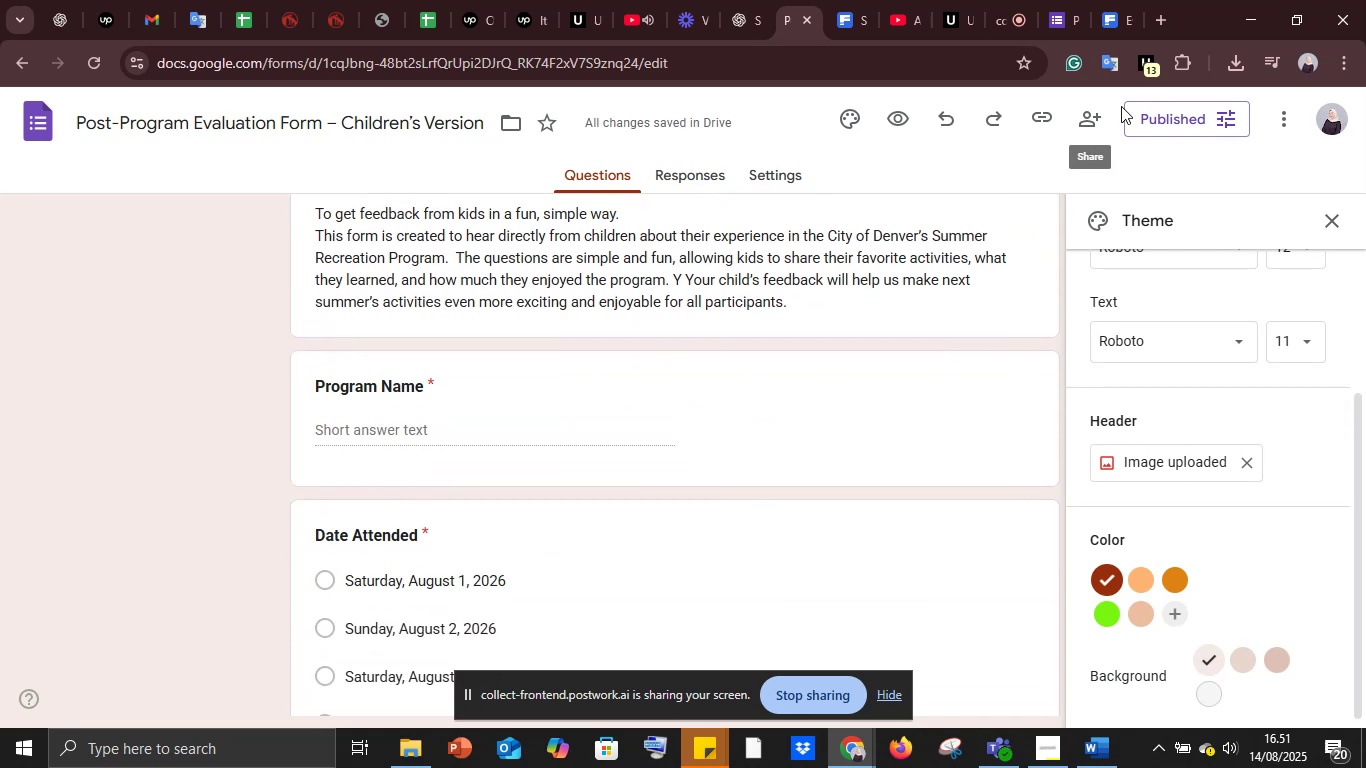 
left_click([1137, 115])
 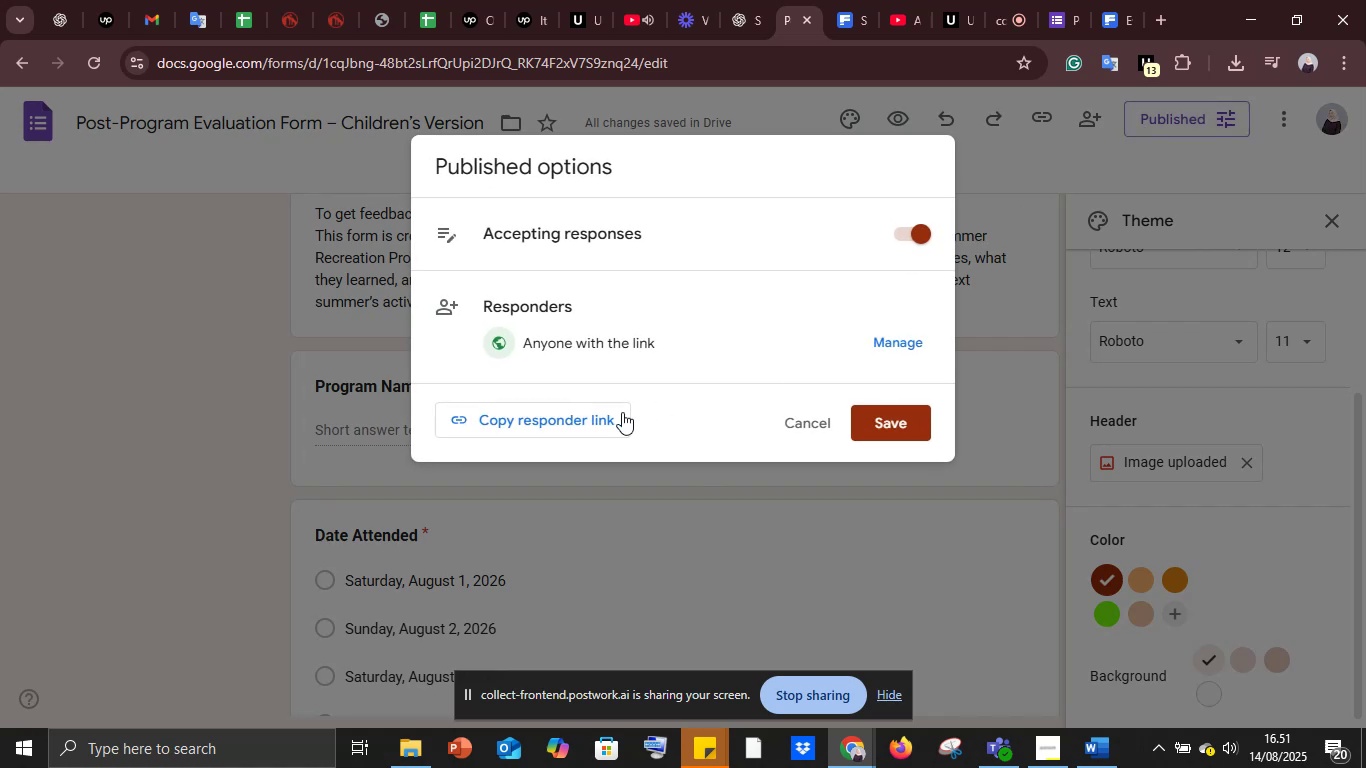 
left_click([561, 421])
 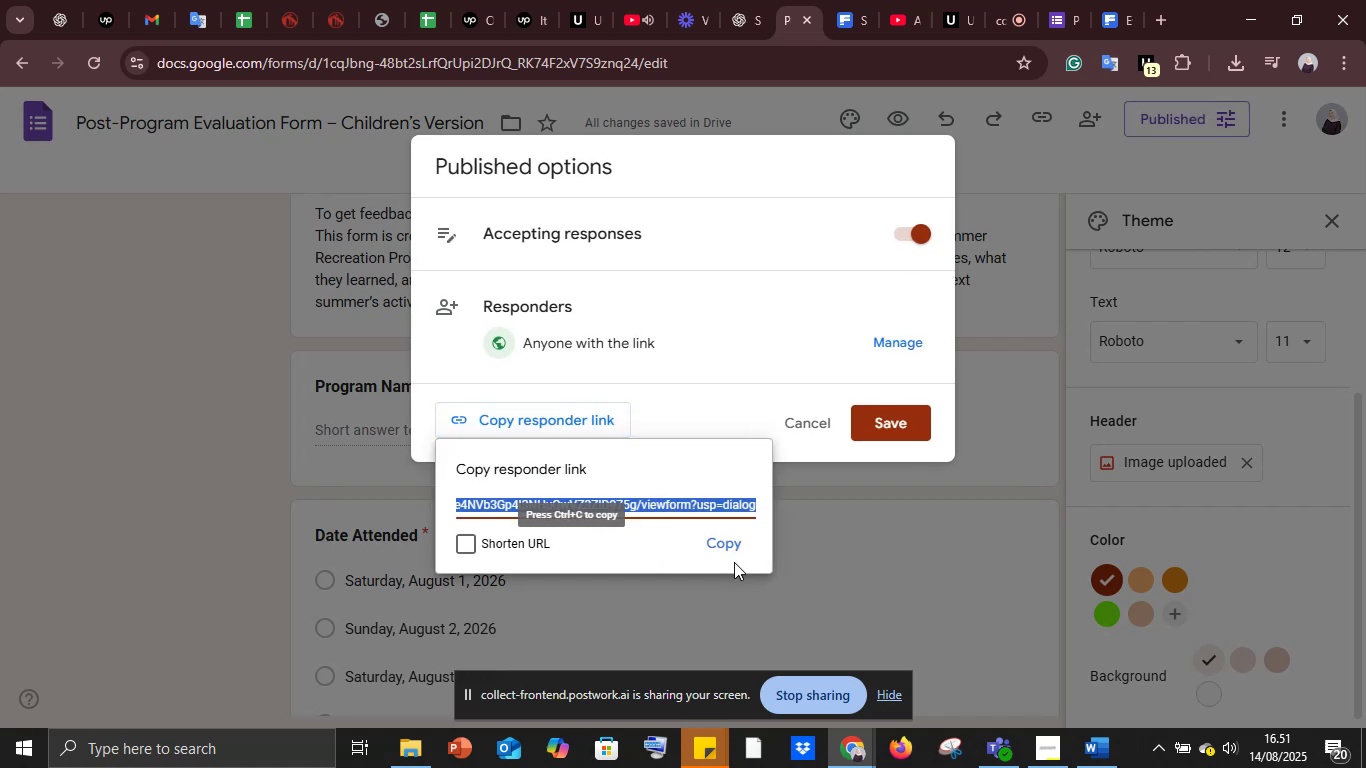 
left_click([726, 542])
 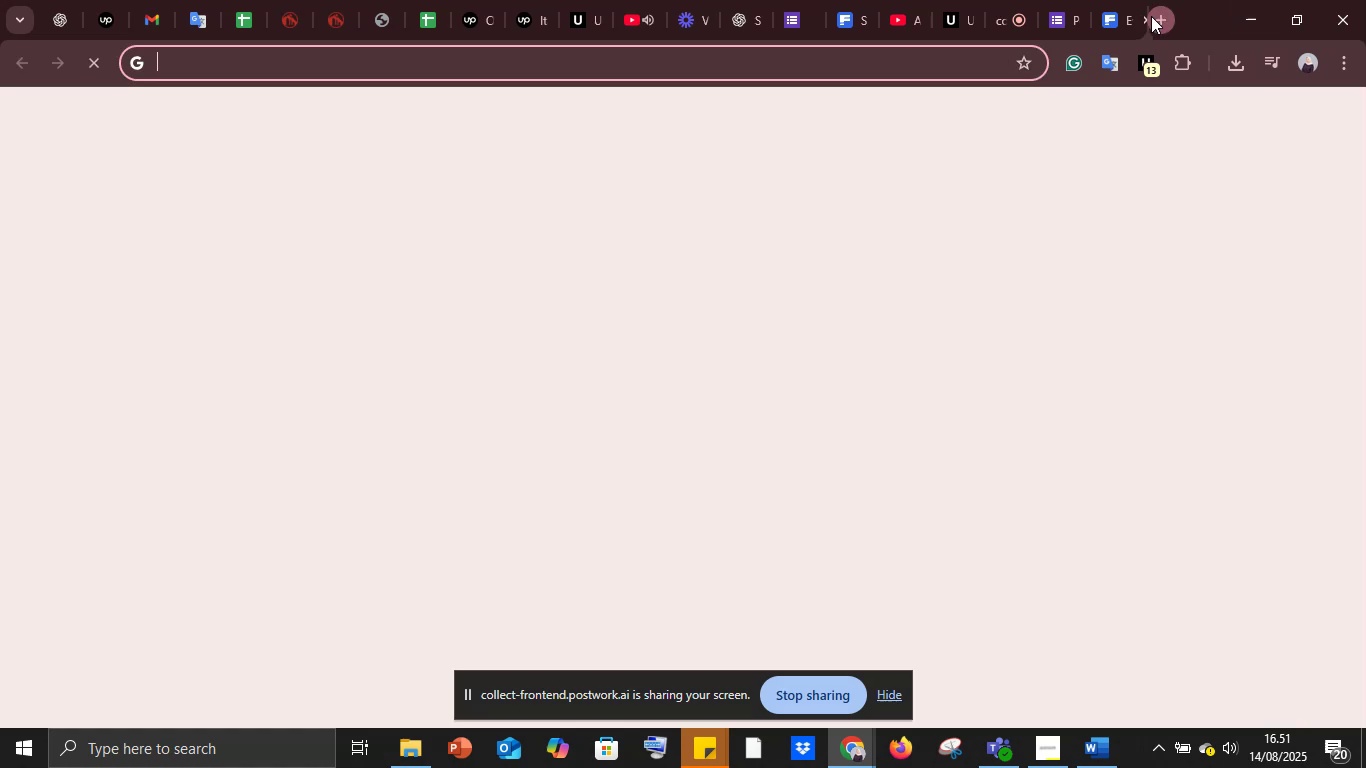 
key(Control+V)
 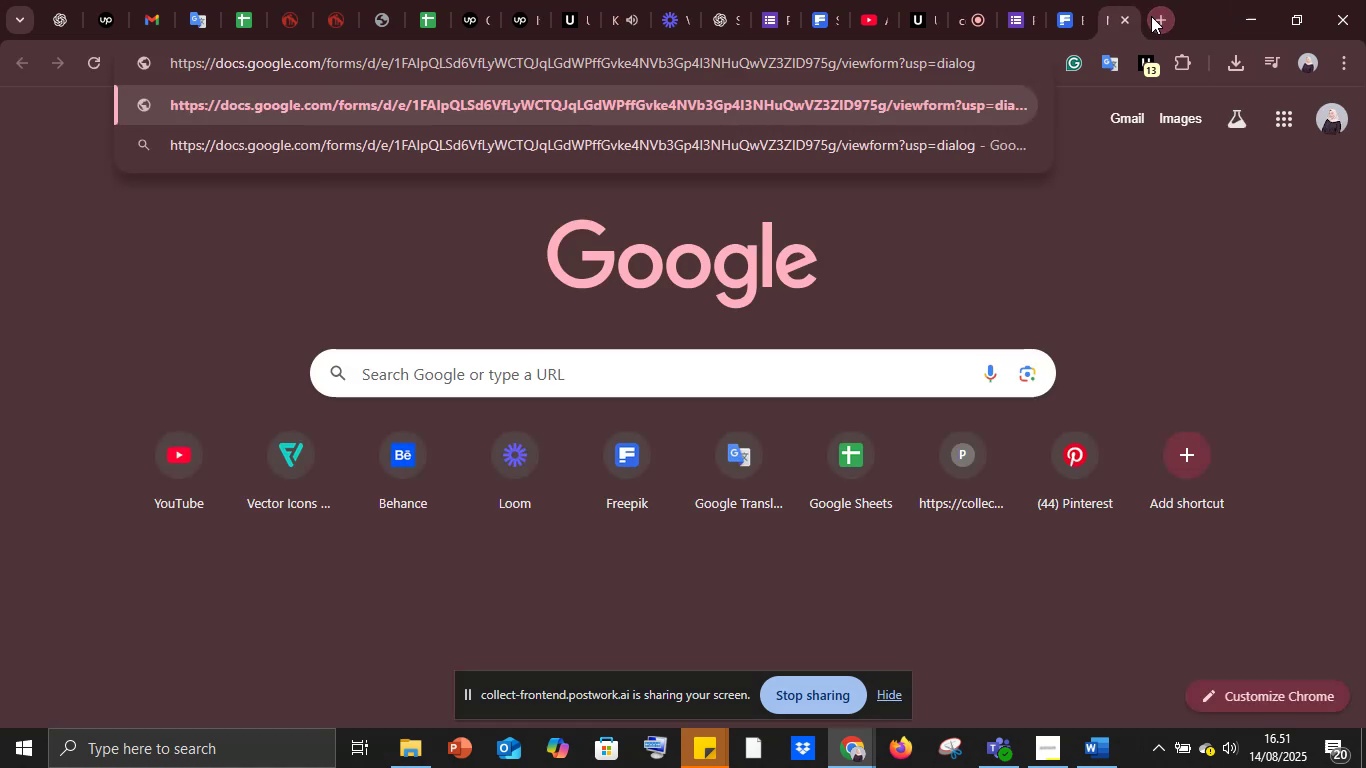 
key(Enter)
 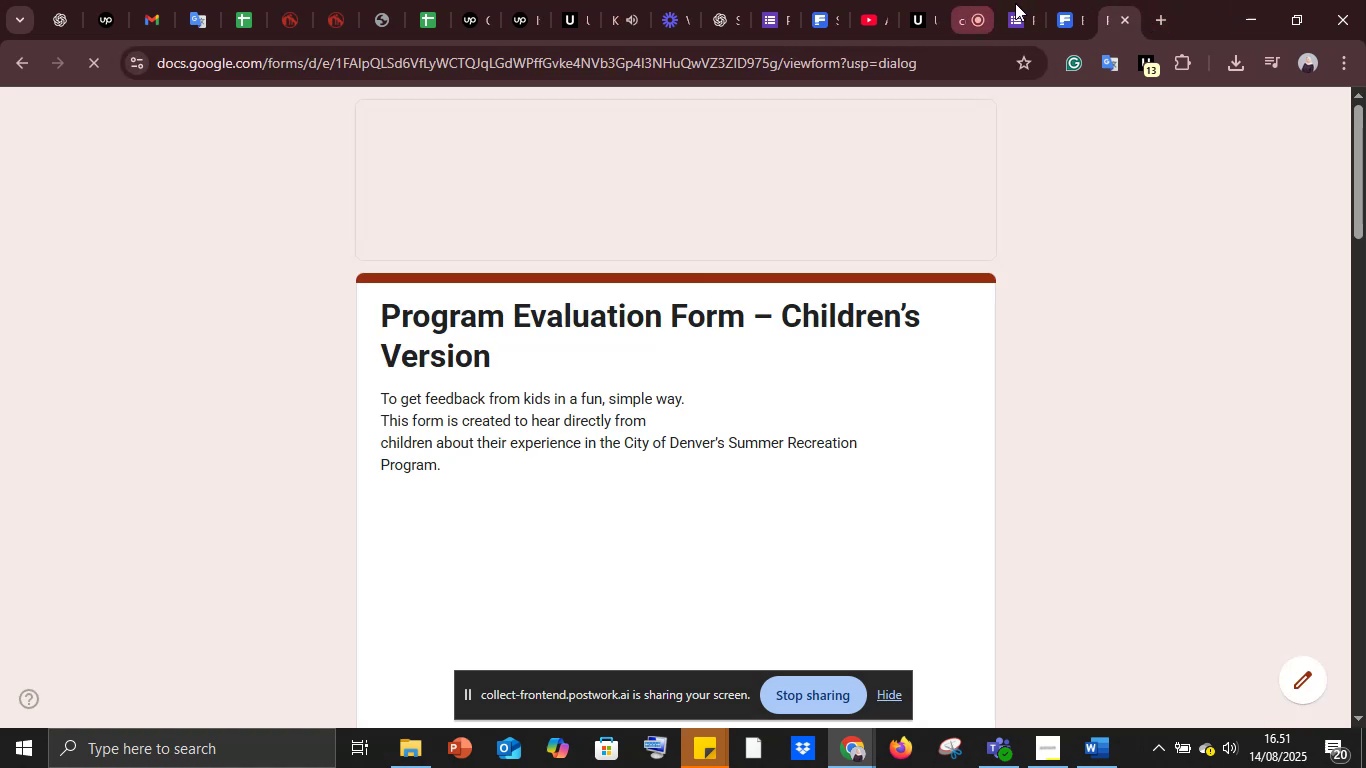 
left_click([1018, 5])
 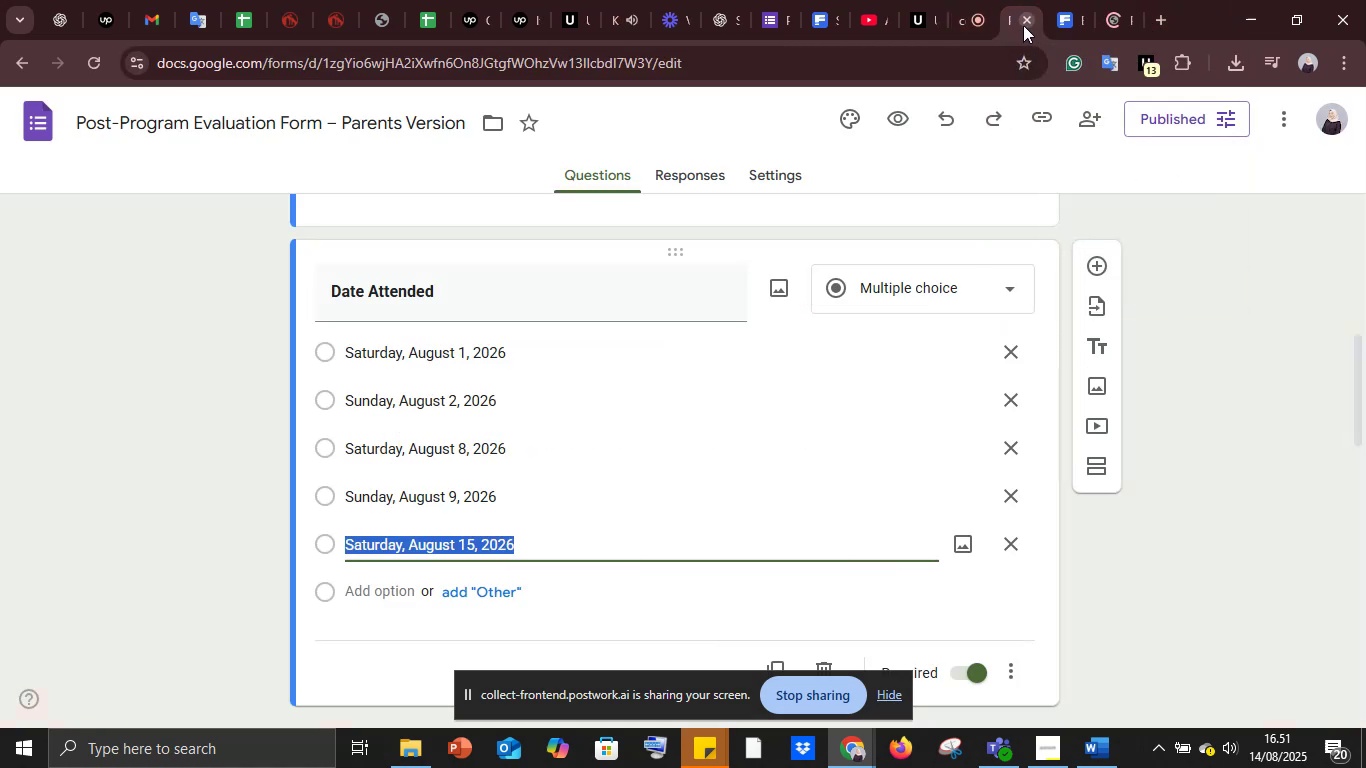 
left_click([1022, 22])
 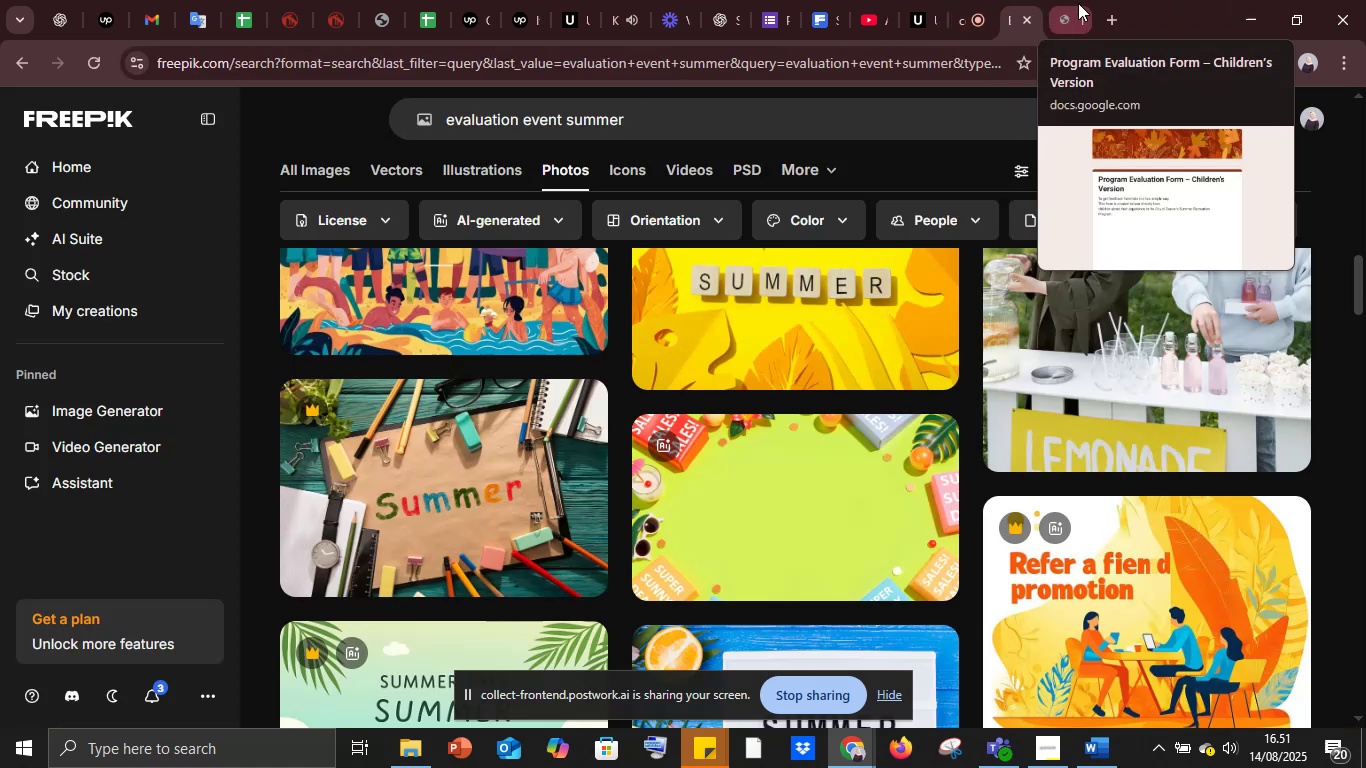 
left_click([1068, 4])
 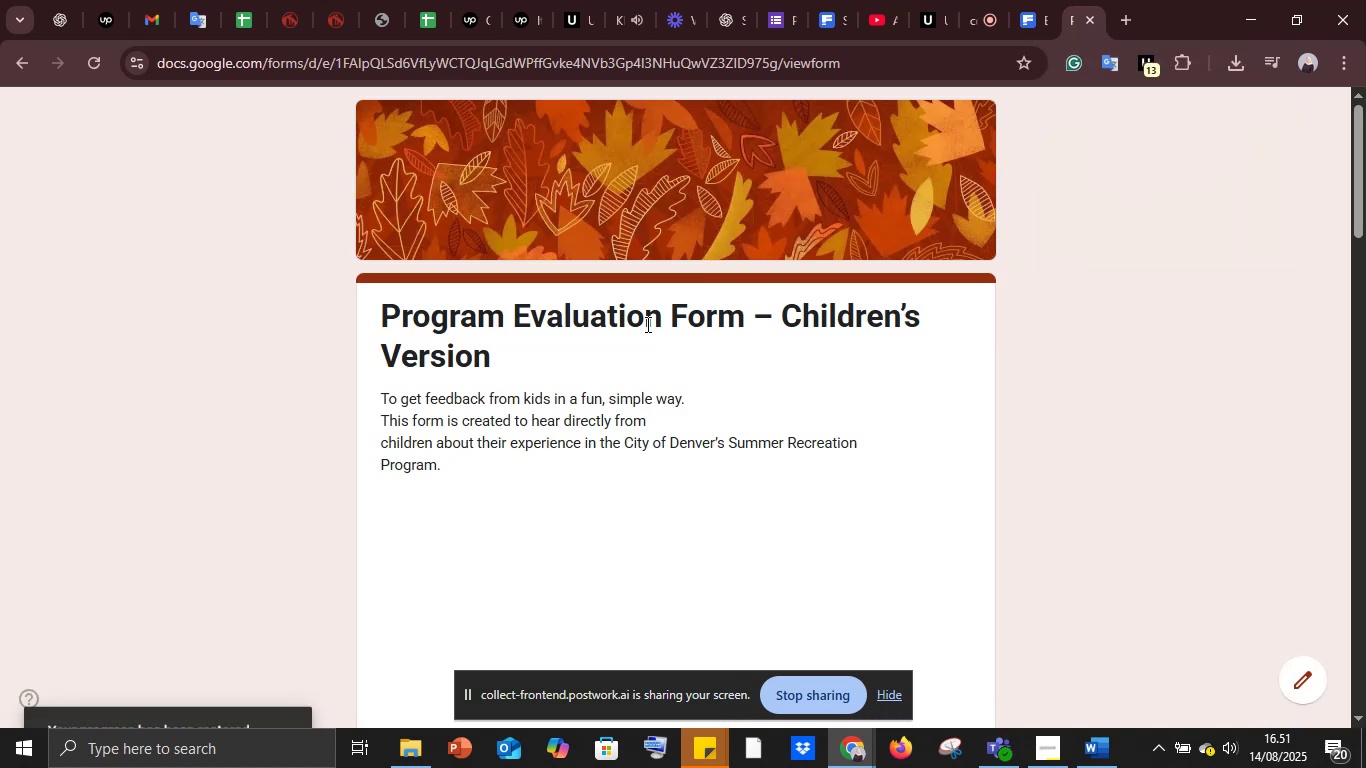 
scroll: coordinate [647, 333], scroll_direction: down, amount: 1.0
 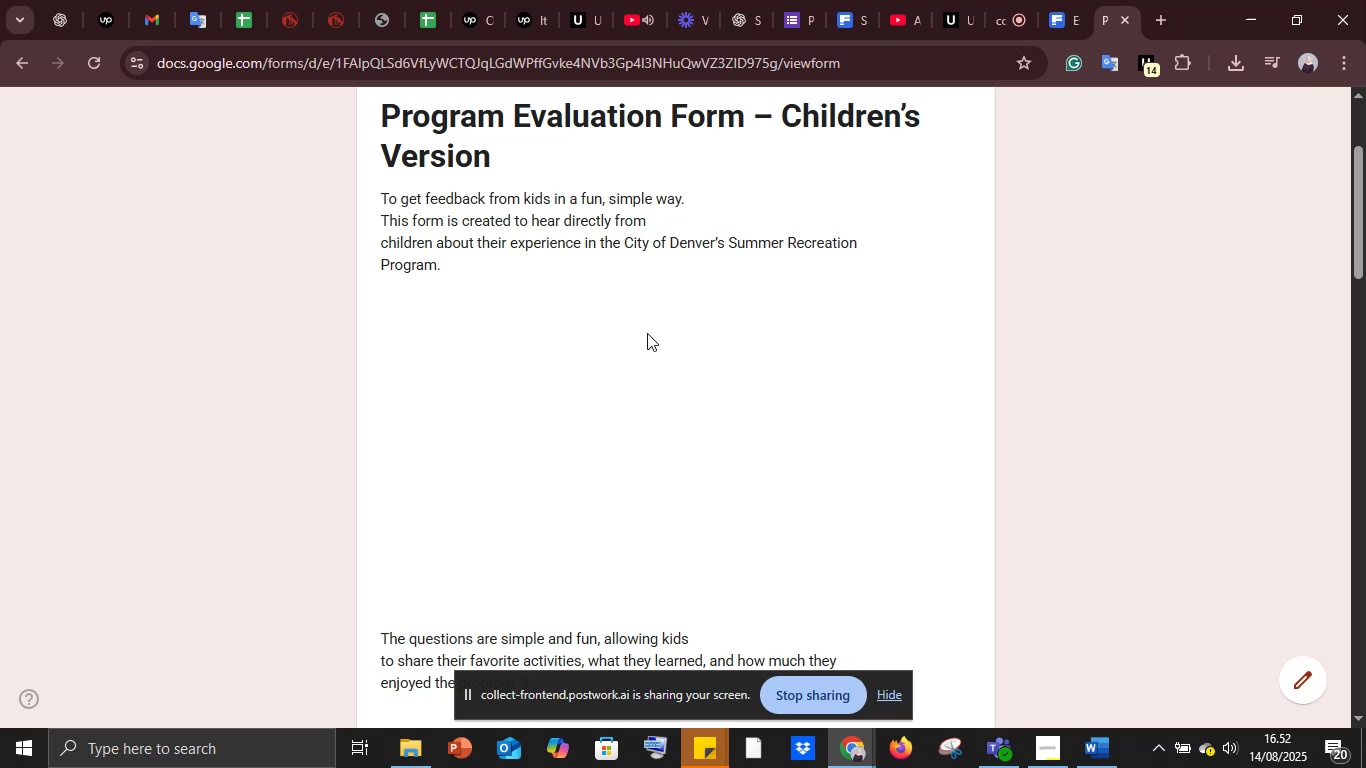 
wait(32.85)
 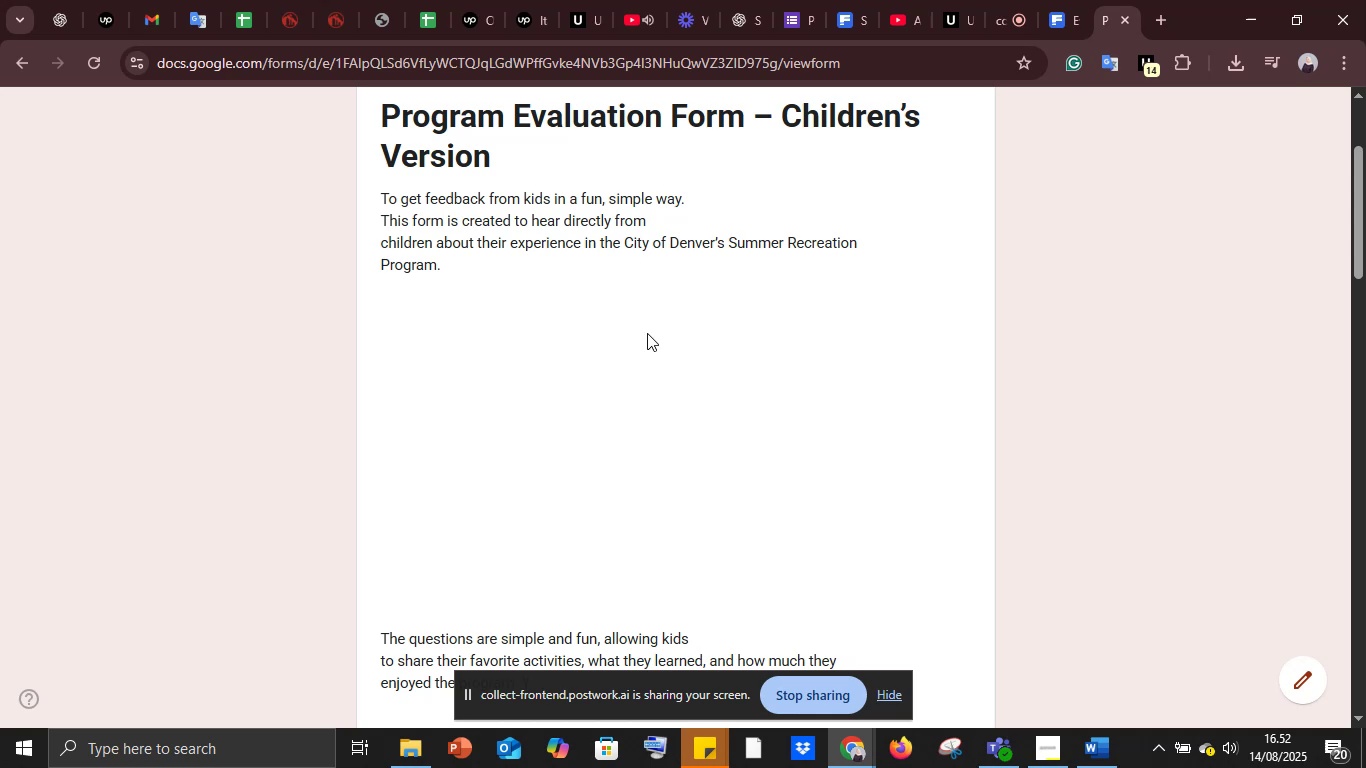 
scroll: coordinate [647, 333], scroll_direction: down, amount: 8.0
 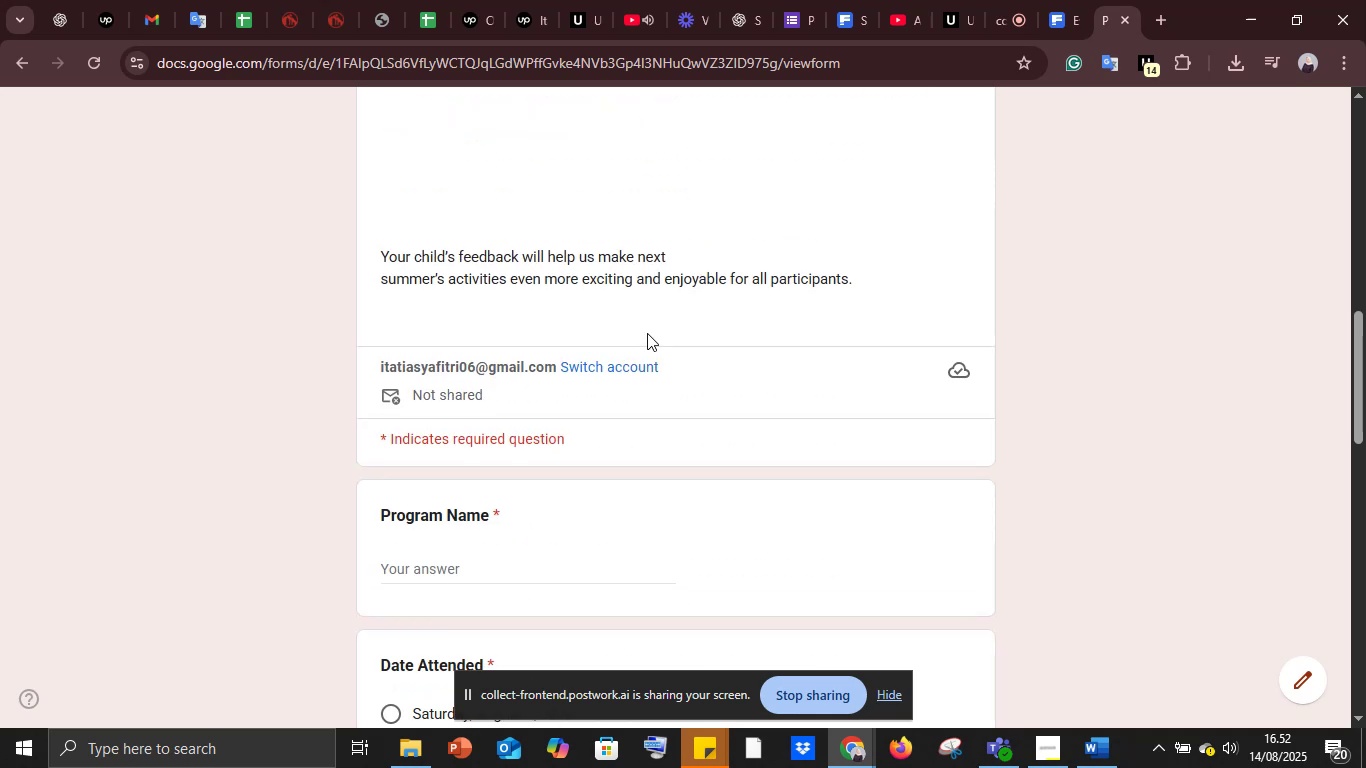 
scroll: coordinate [647, 333], scroll_direction: up, amount: 12.0
 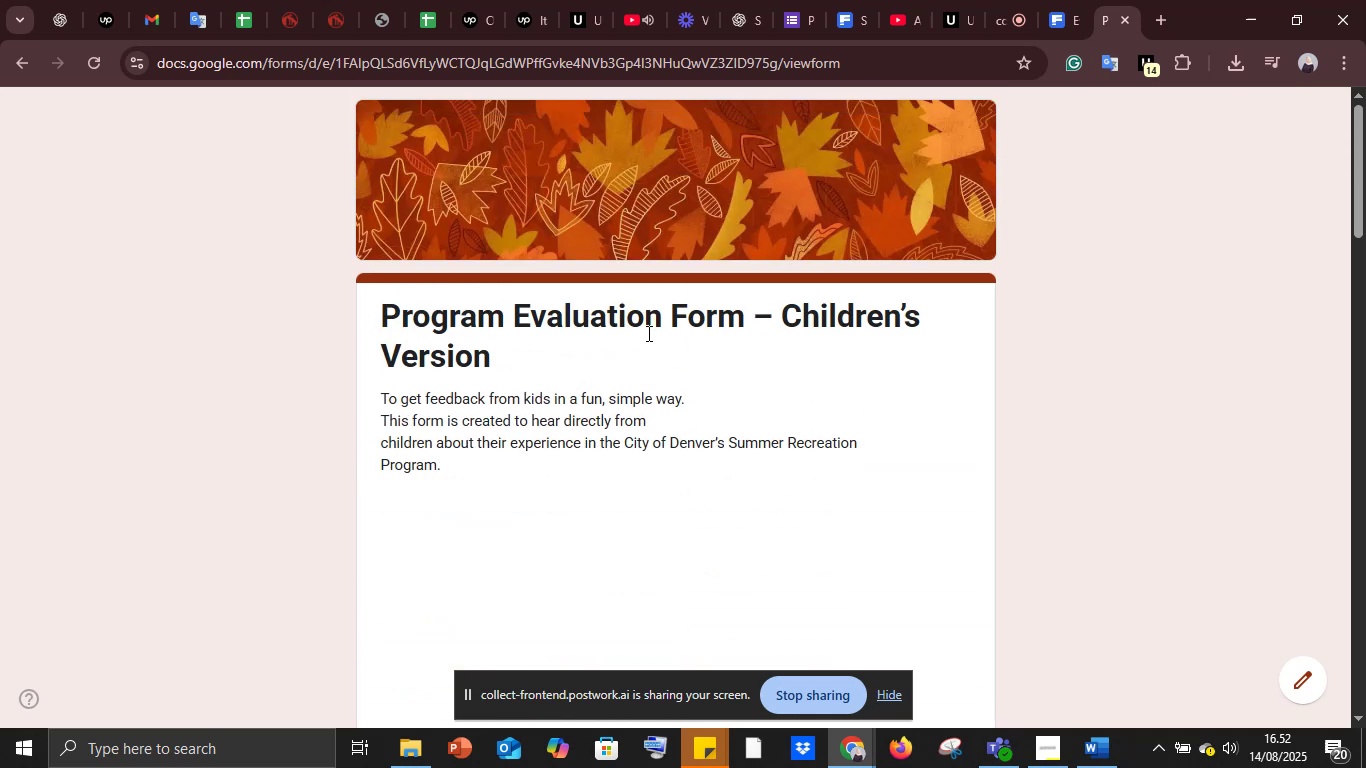 
scroll: coordinate [647, 333], scroll_direction: down, amount: 4.0
 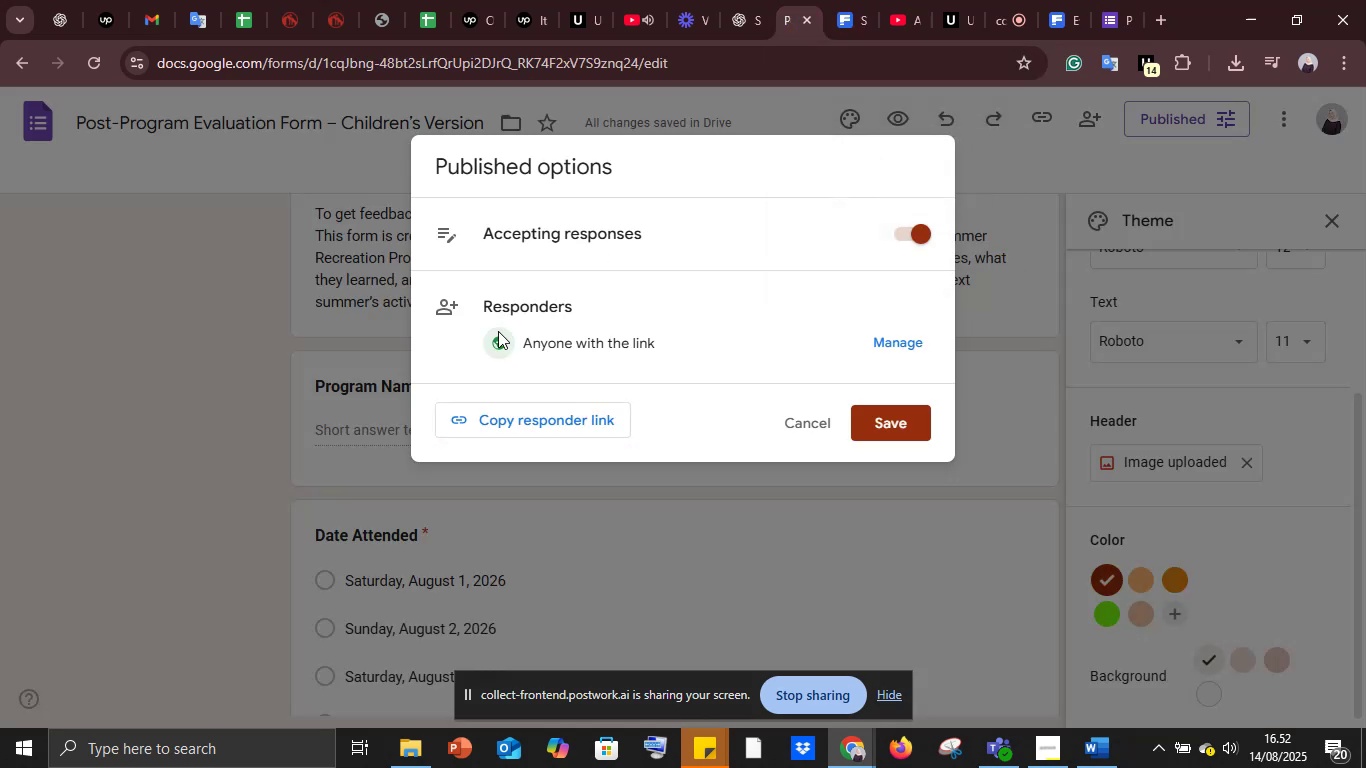 
left_click([891, 429])
 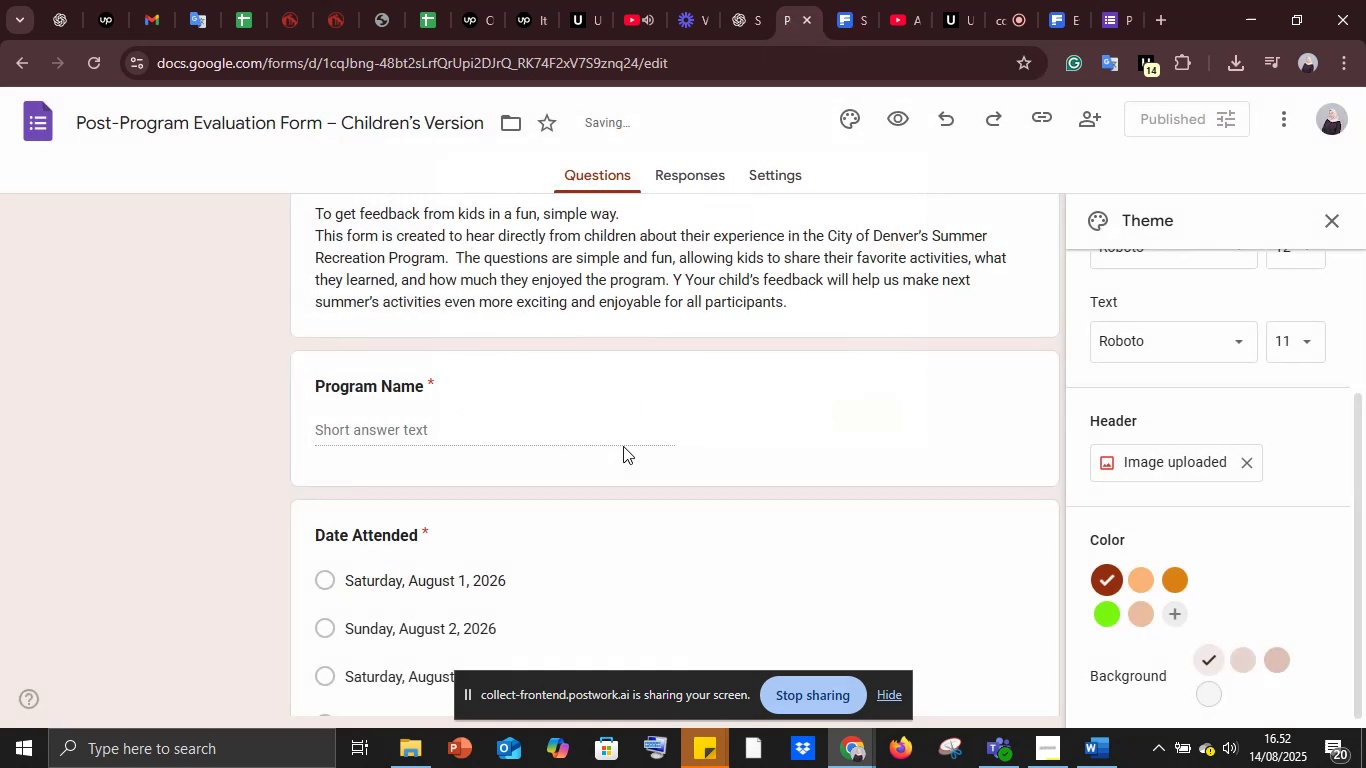 
scroll: coordinate [624, 444], scroll_direction: up, amount: 2.0
 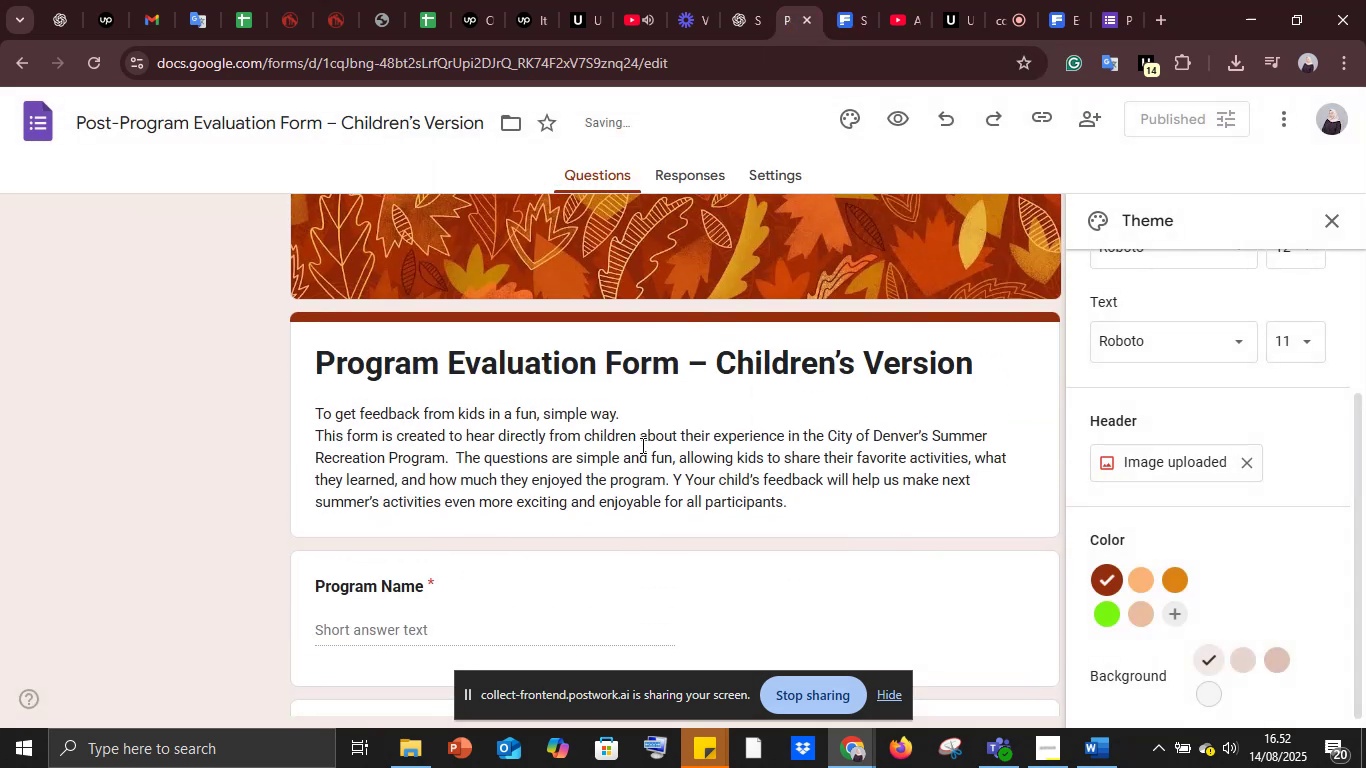 
left_click([642, 449])
 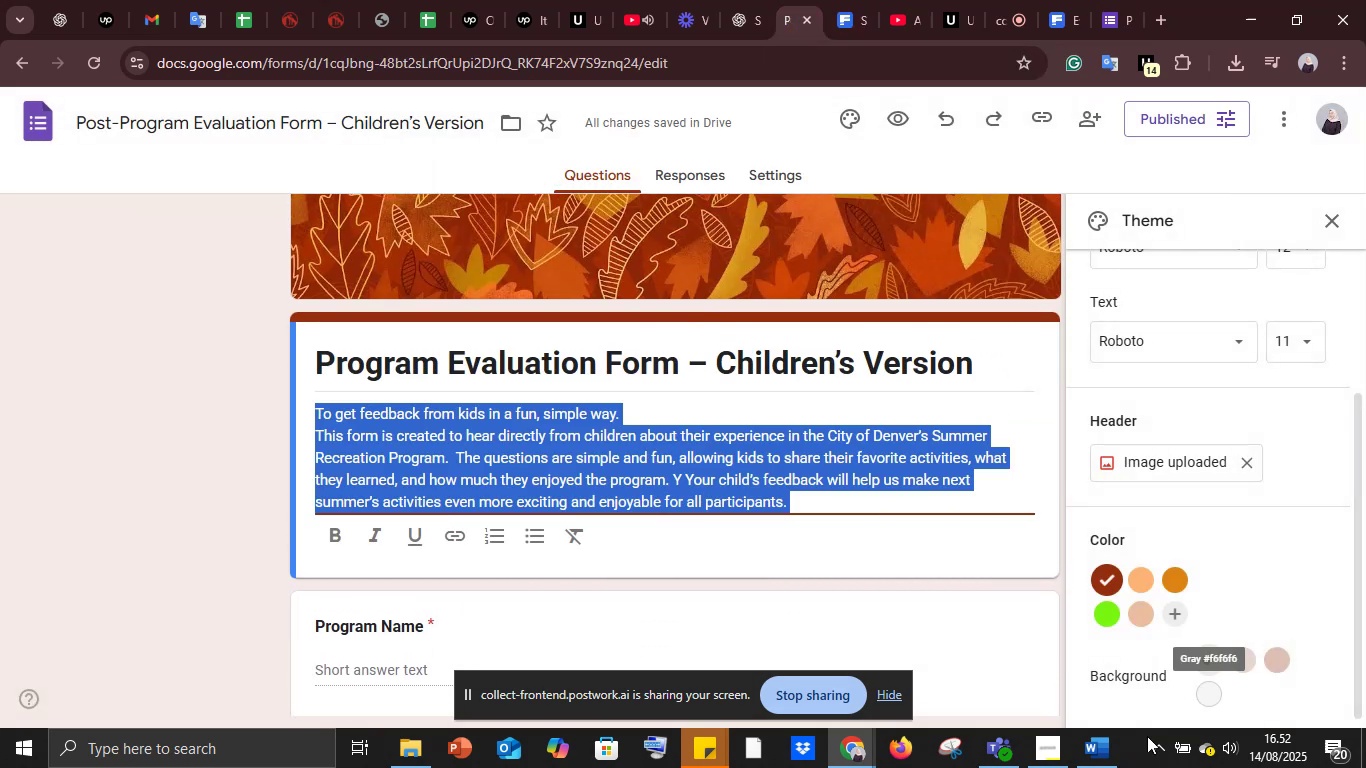 
left_click([1093, 749])
 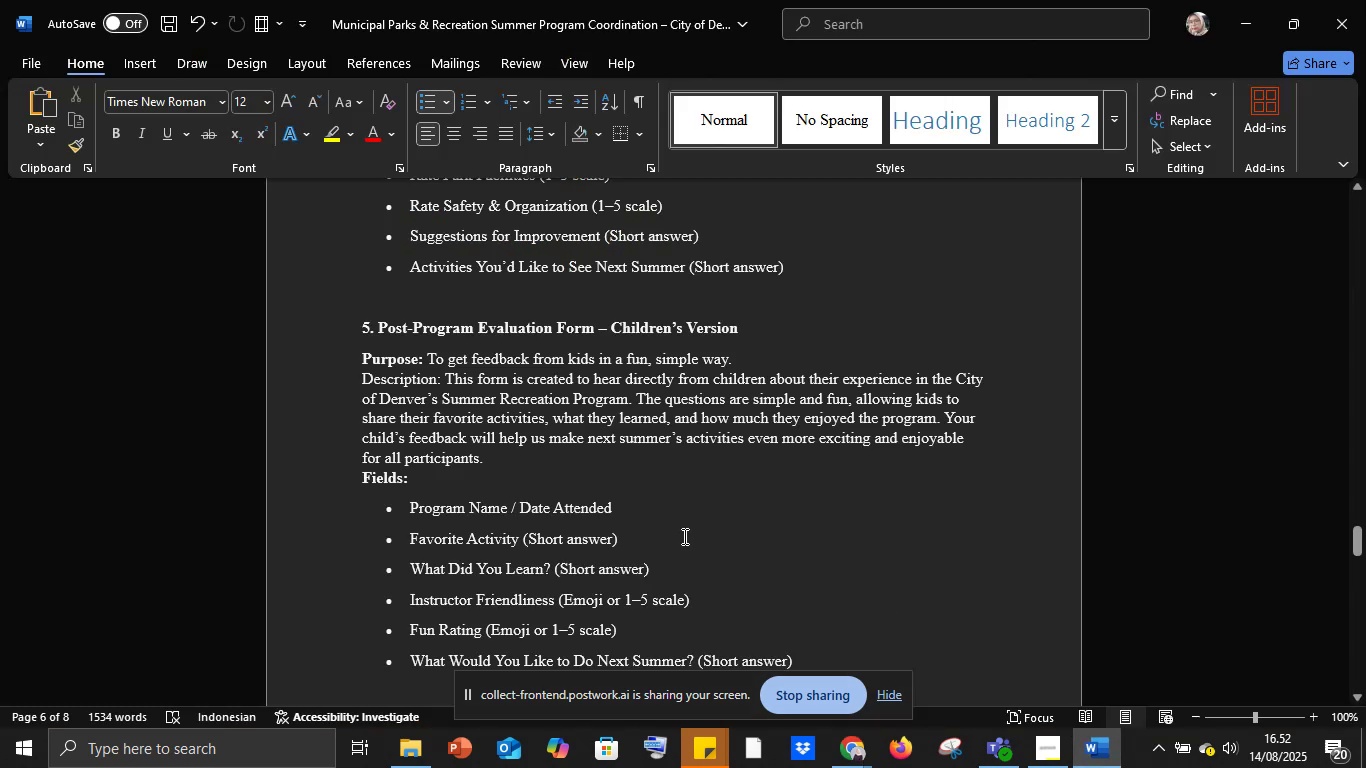 
scroll: coordinate [681, 513], scroll_direction: down, amount: 1.0
 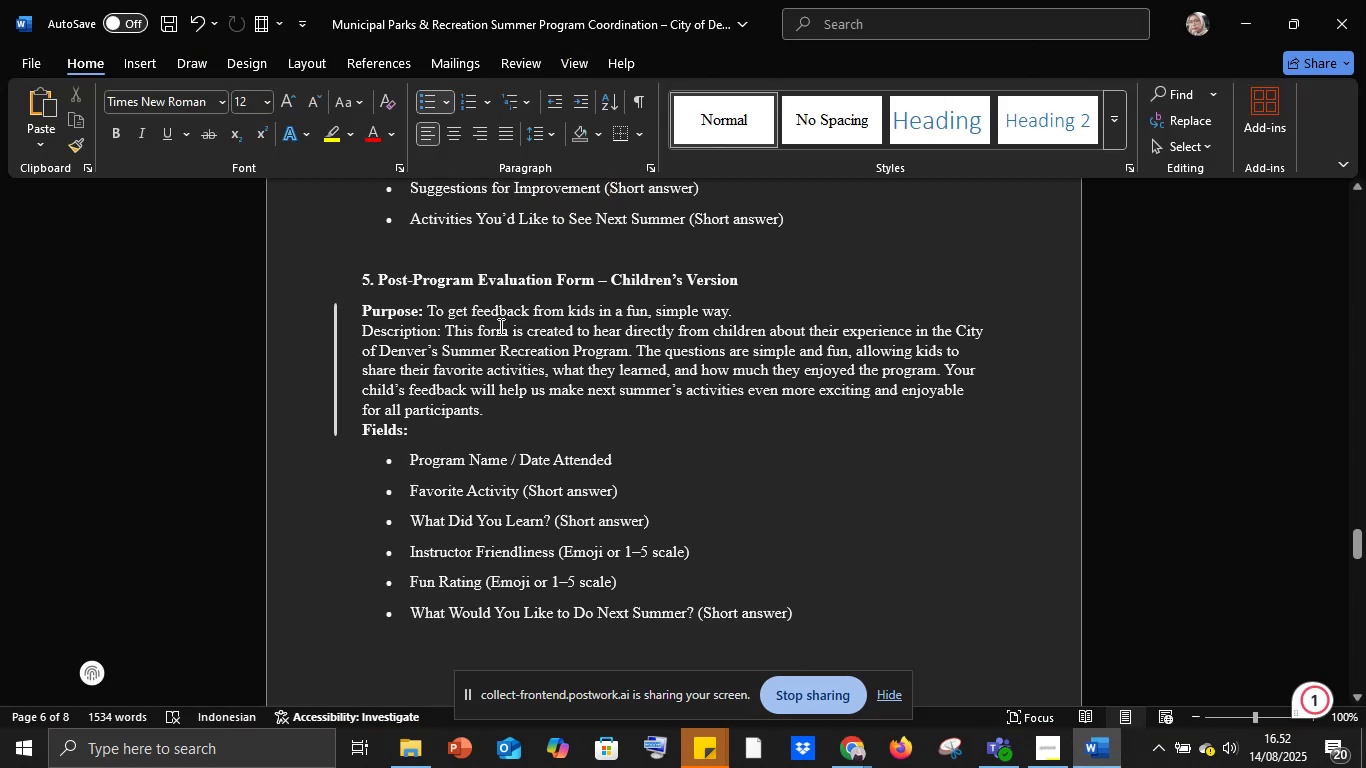 
left_click_drag(start_coordinate=[448, 331], to_coordinate=[502, 403])
 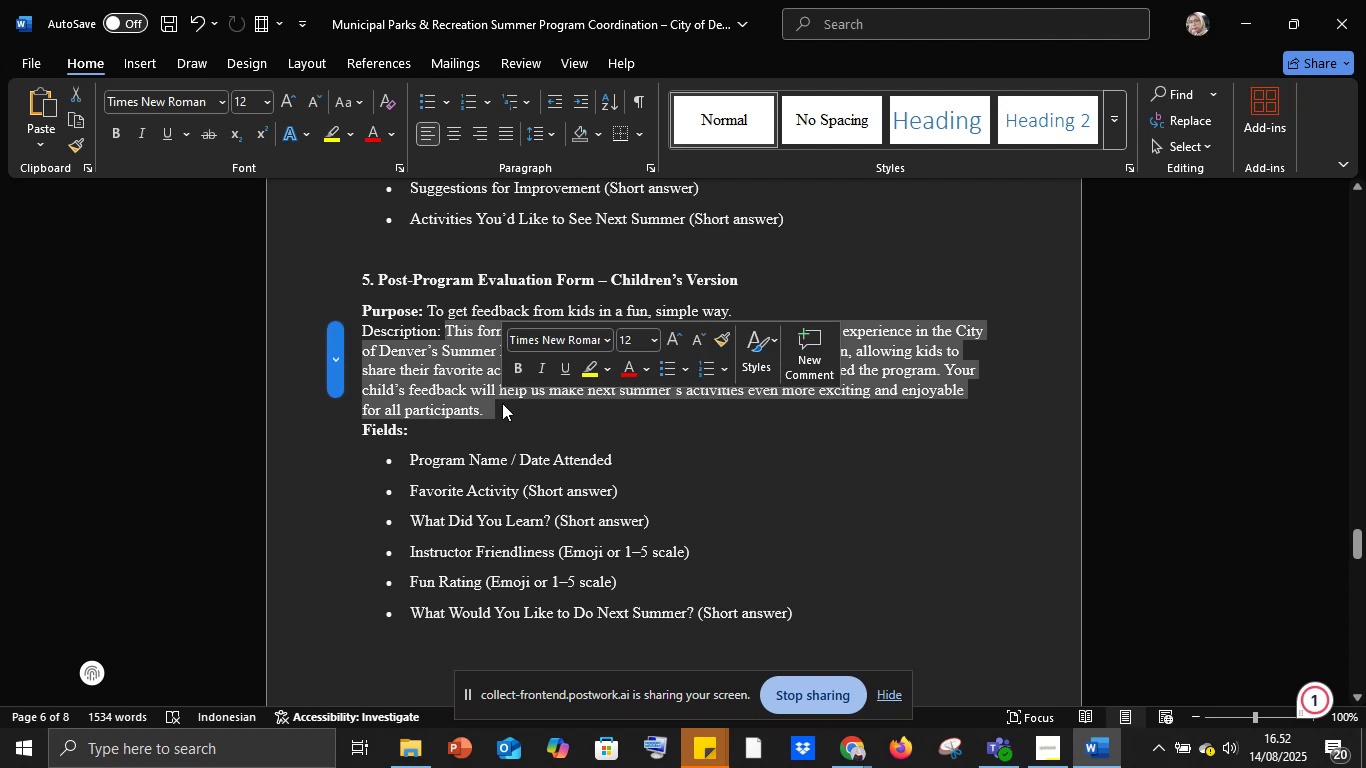 
key(Control+C)
 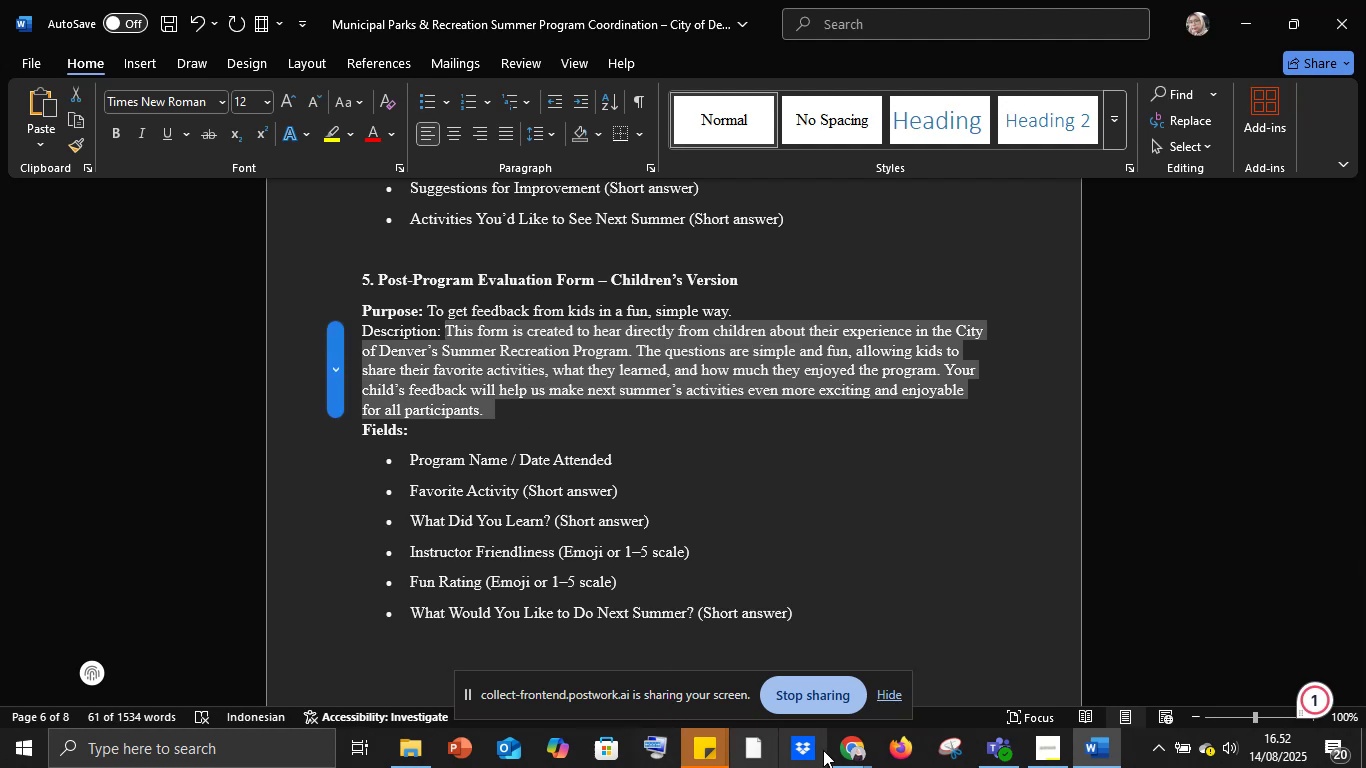 
left_click([867, 754])
 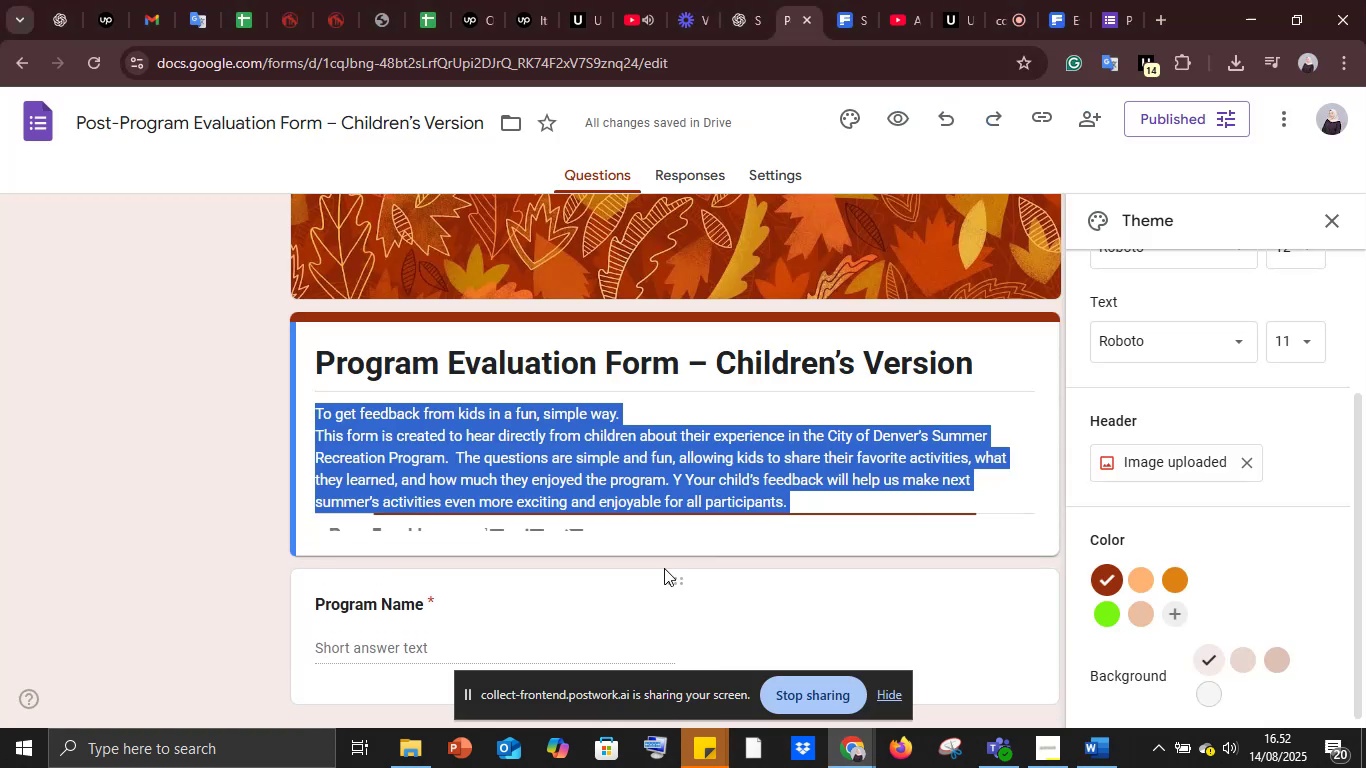 
key(Control+V)
 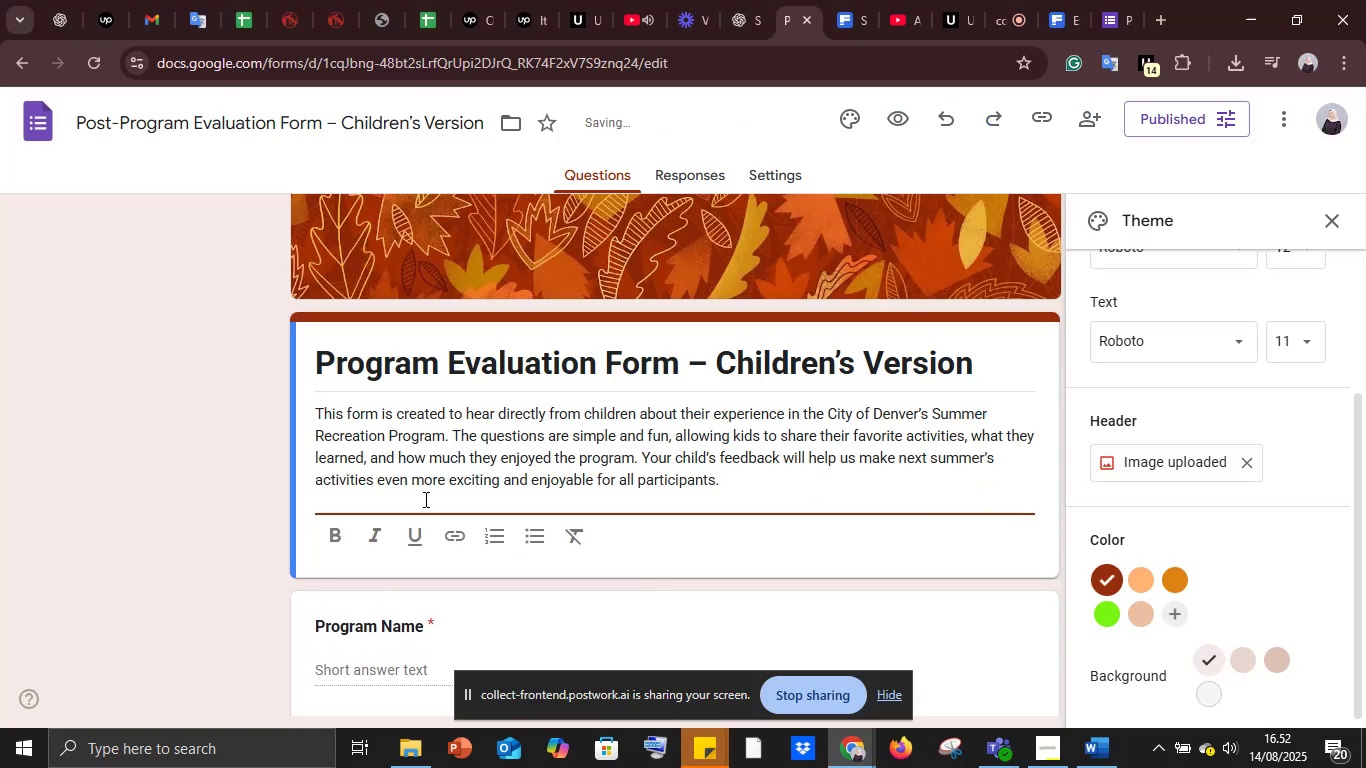 
key(Backspace)
 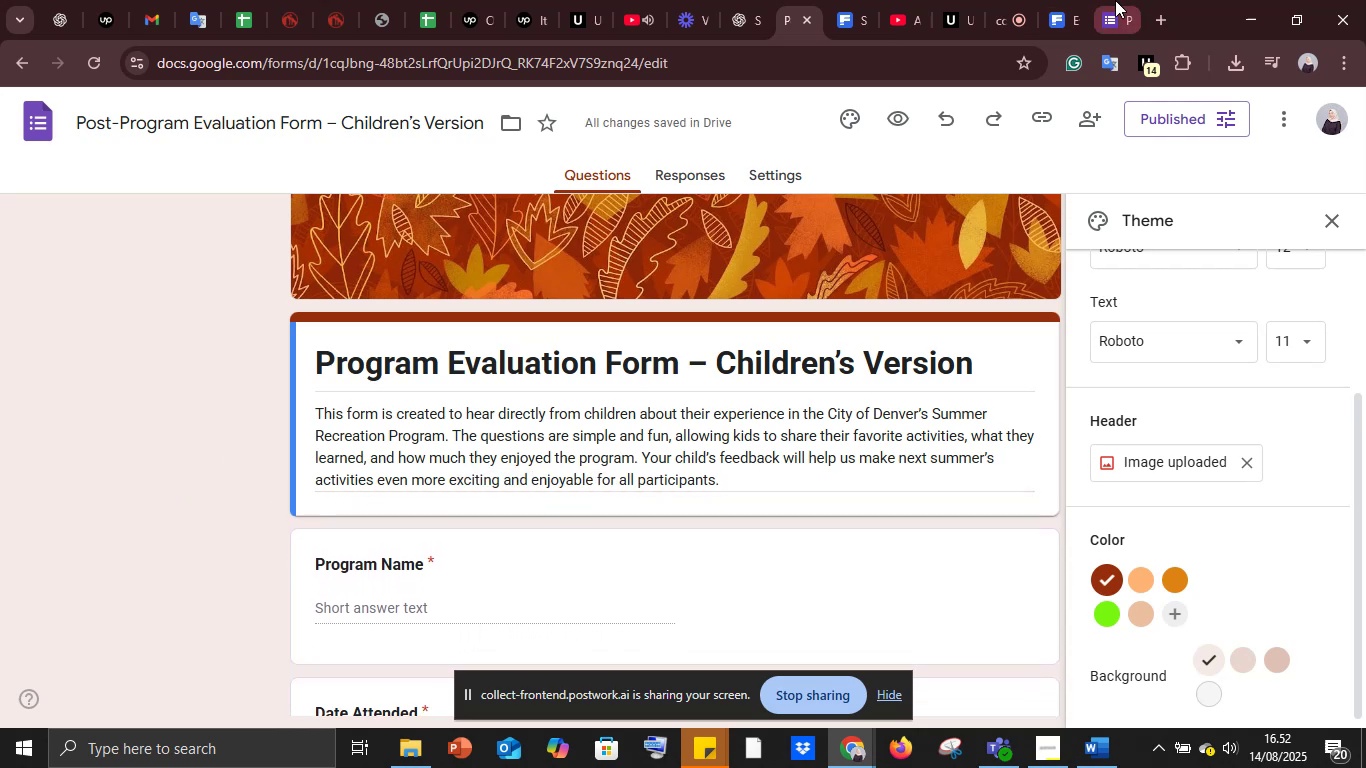 
wait(5.29)
 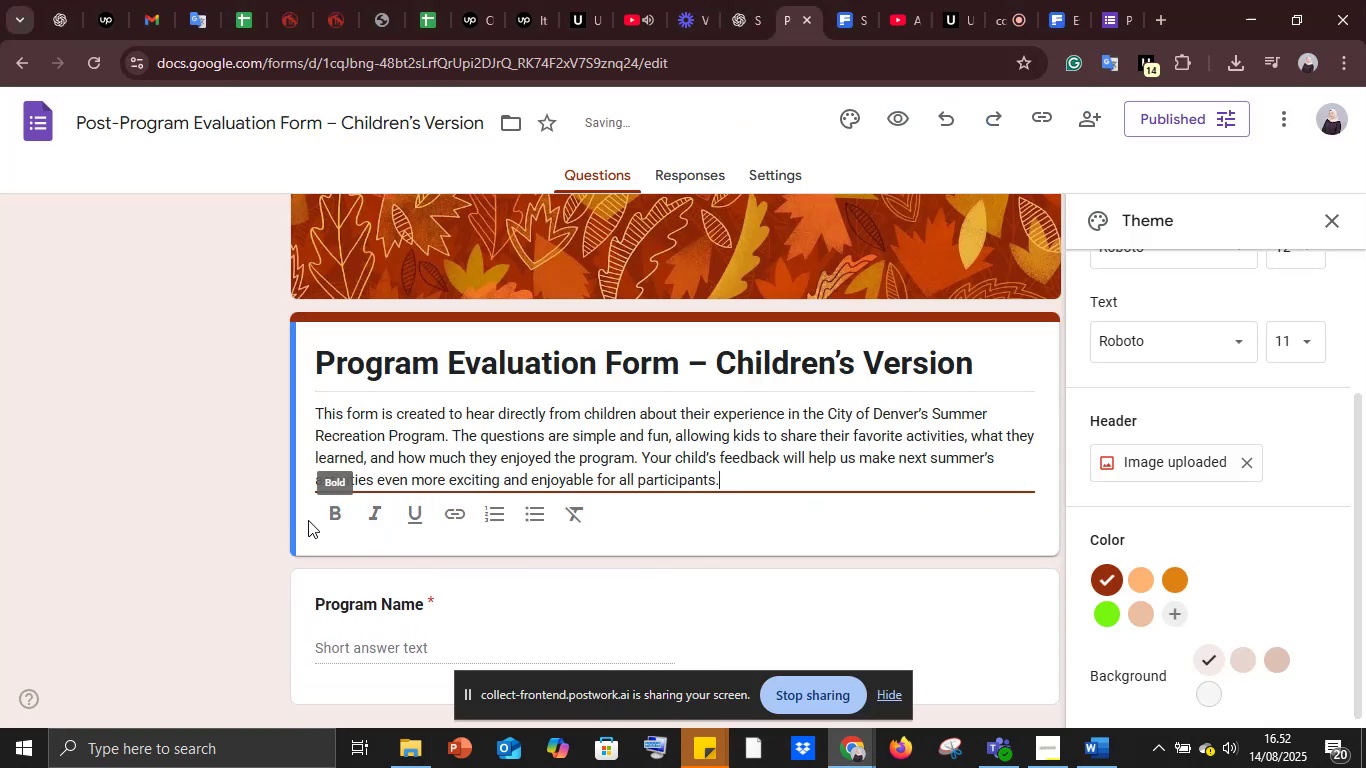 
left_click([94, 62])
 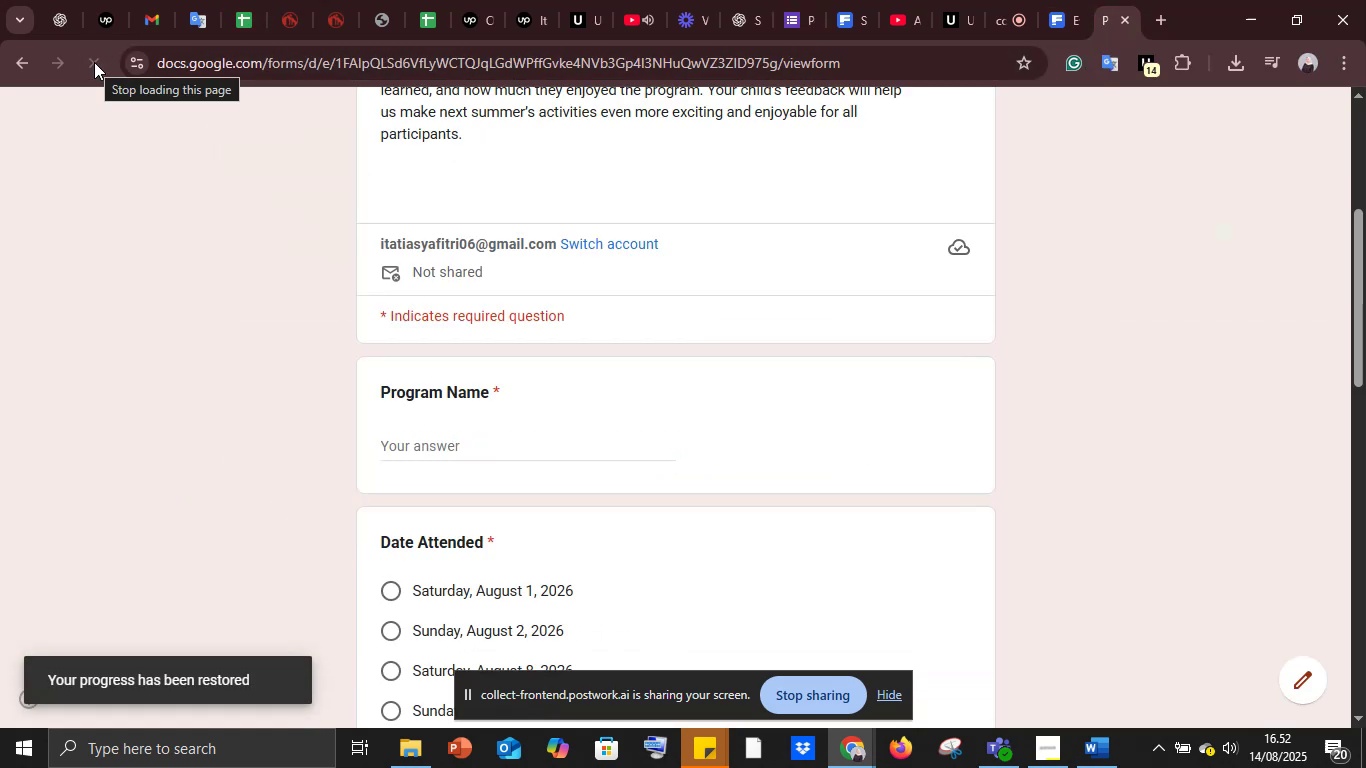 
scroll: coordinate [661, 229], scroll_direction: up, amount: 4.0
 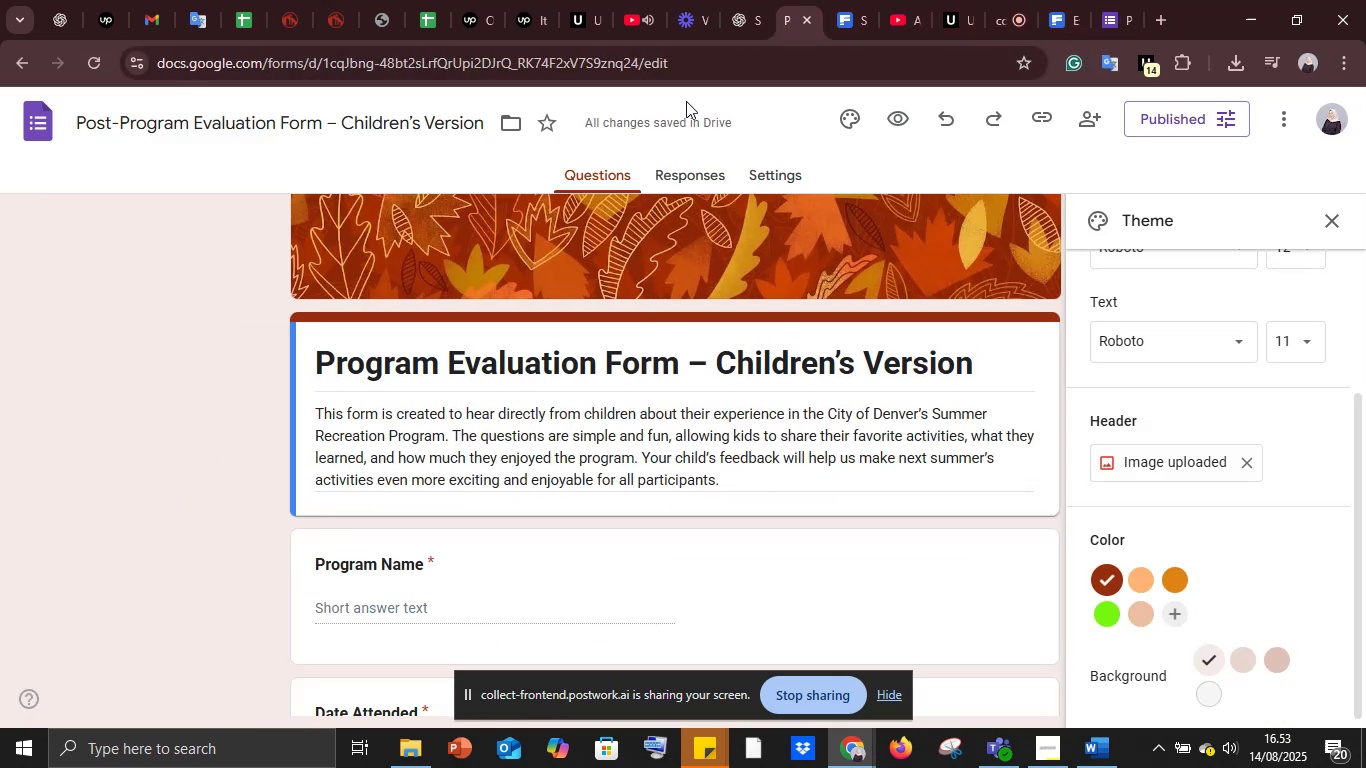 
left_click([371, 484])
 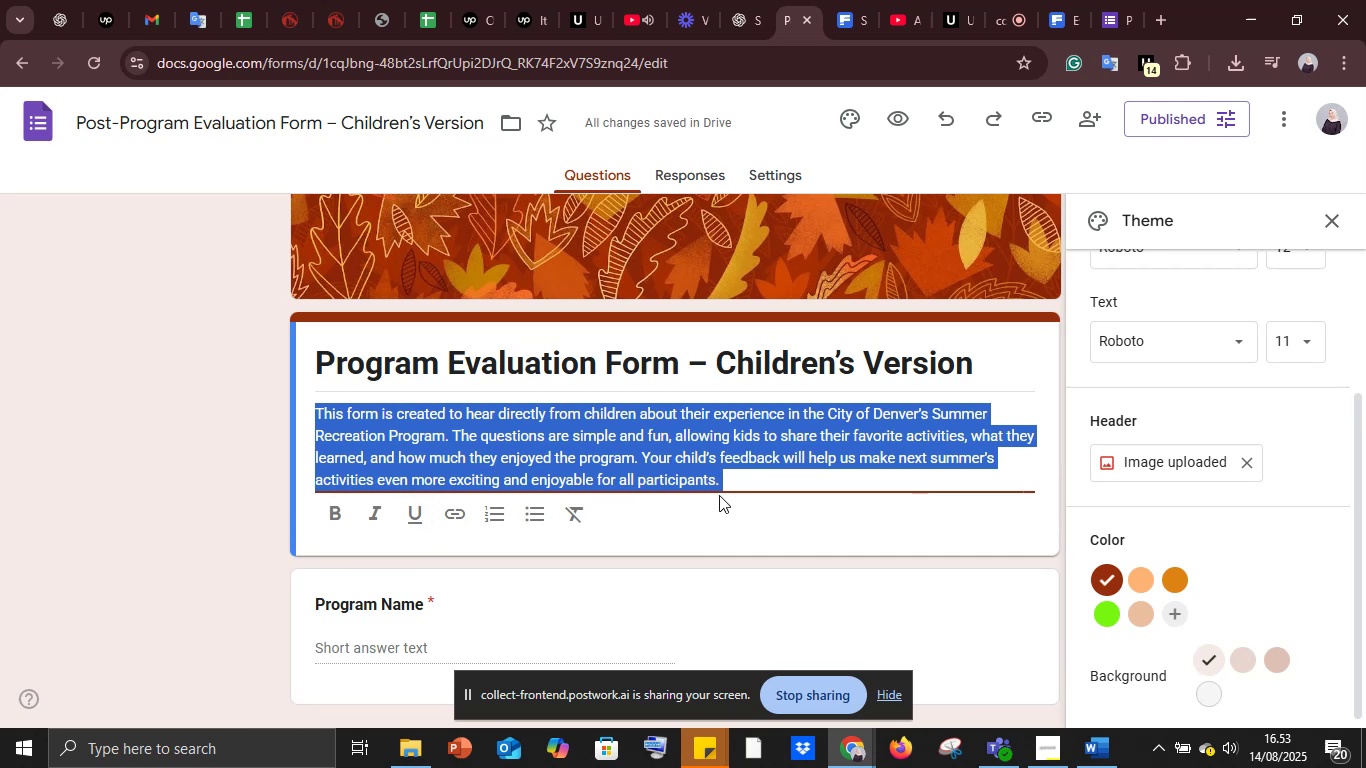 
left_click([720, 478])
 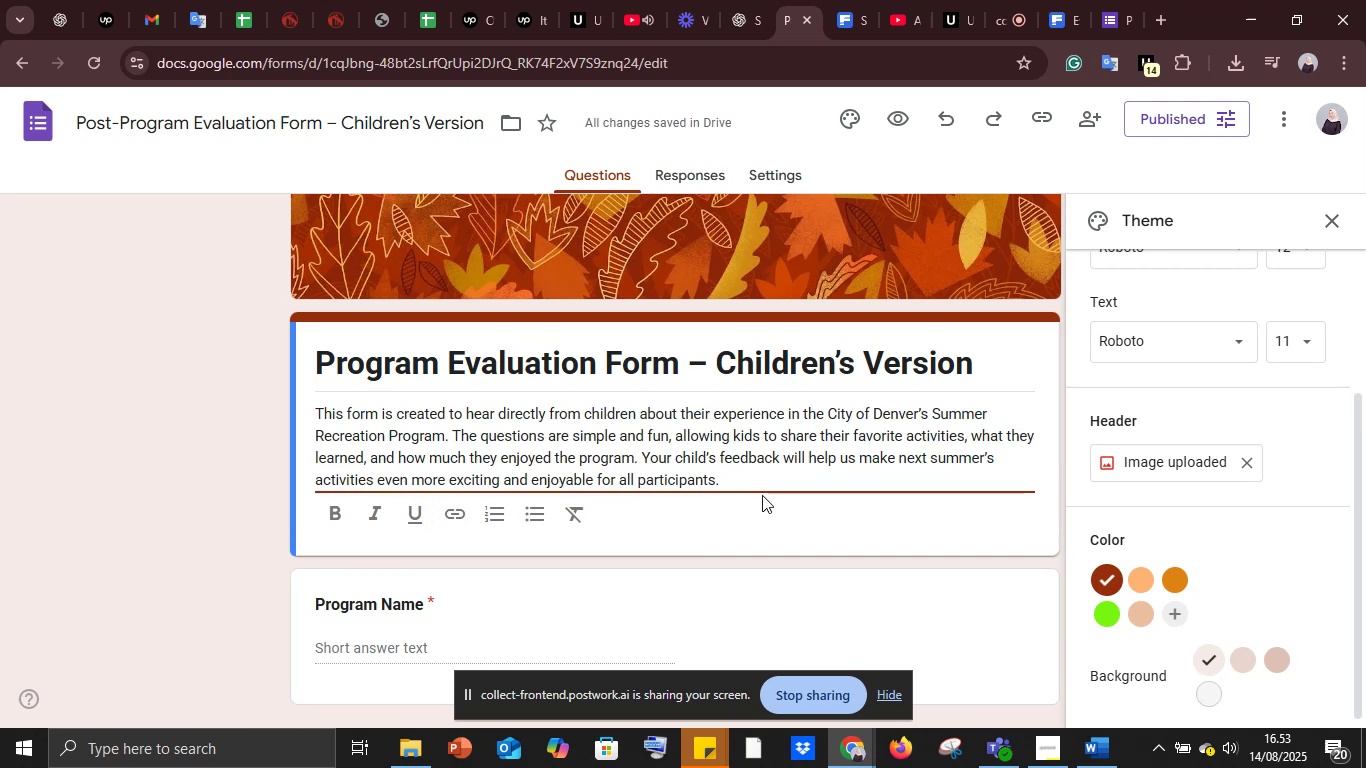 
key(Backspace)
 